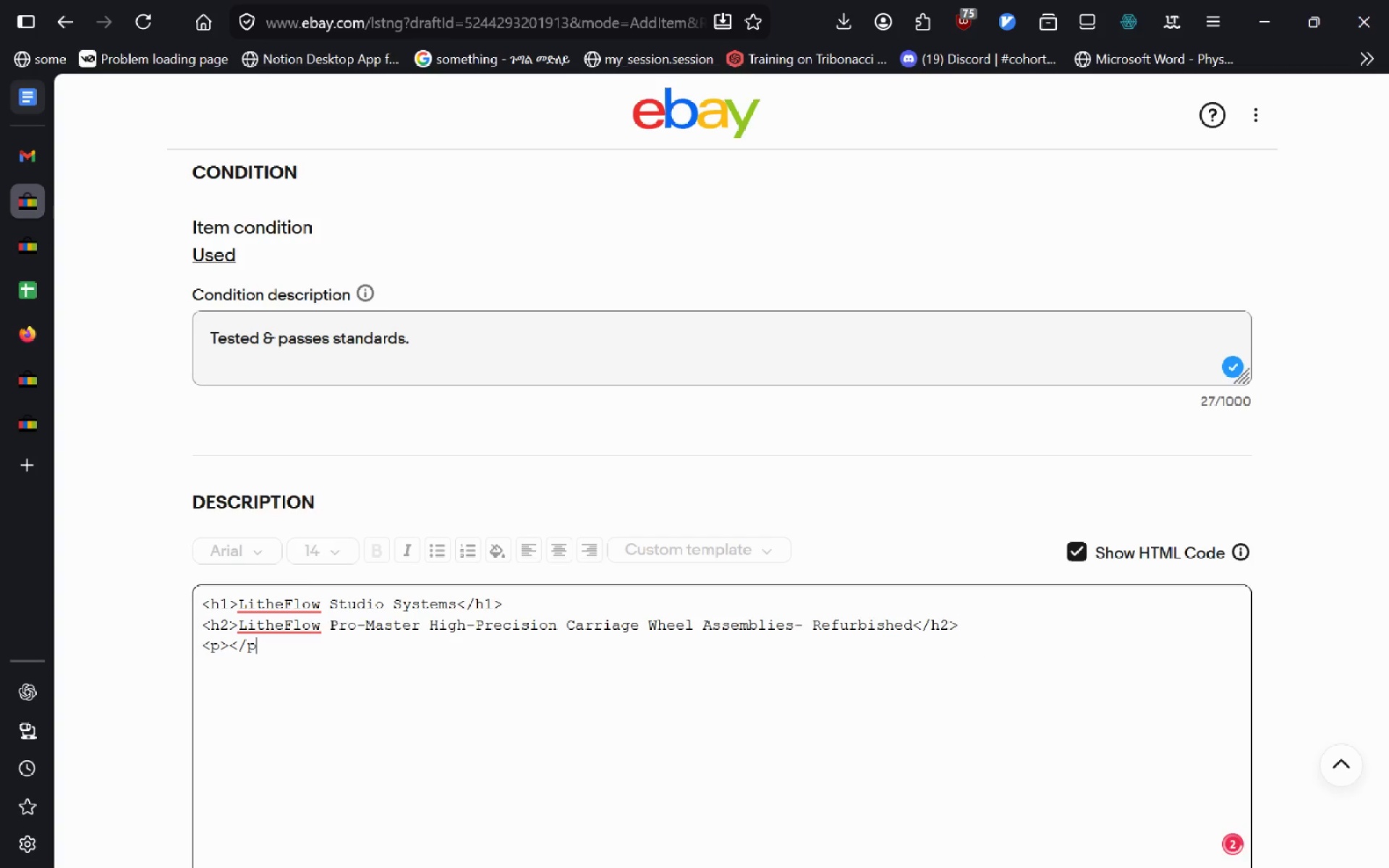 
key(Shift+ShiftLeft)
 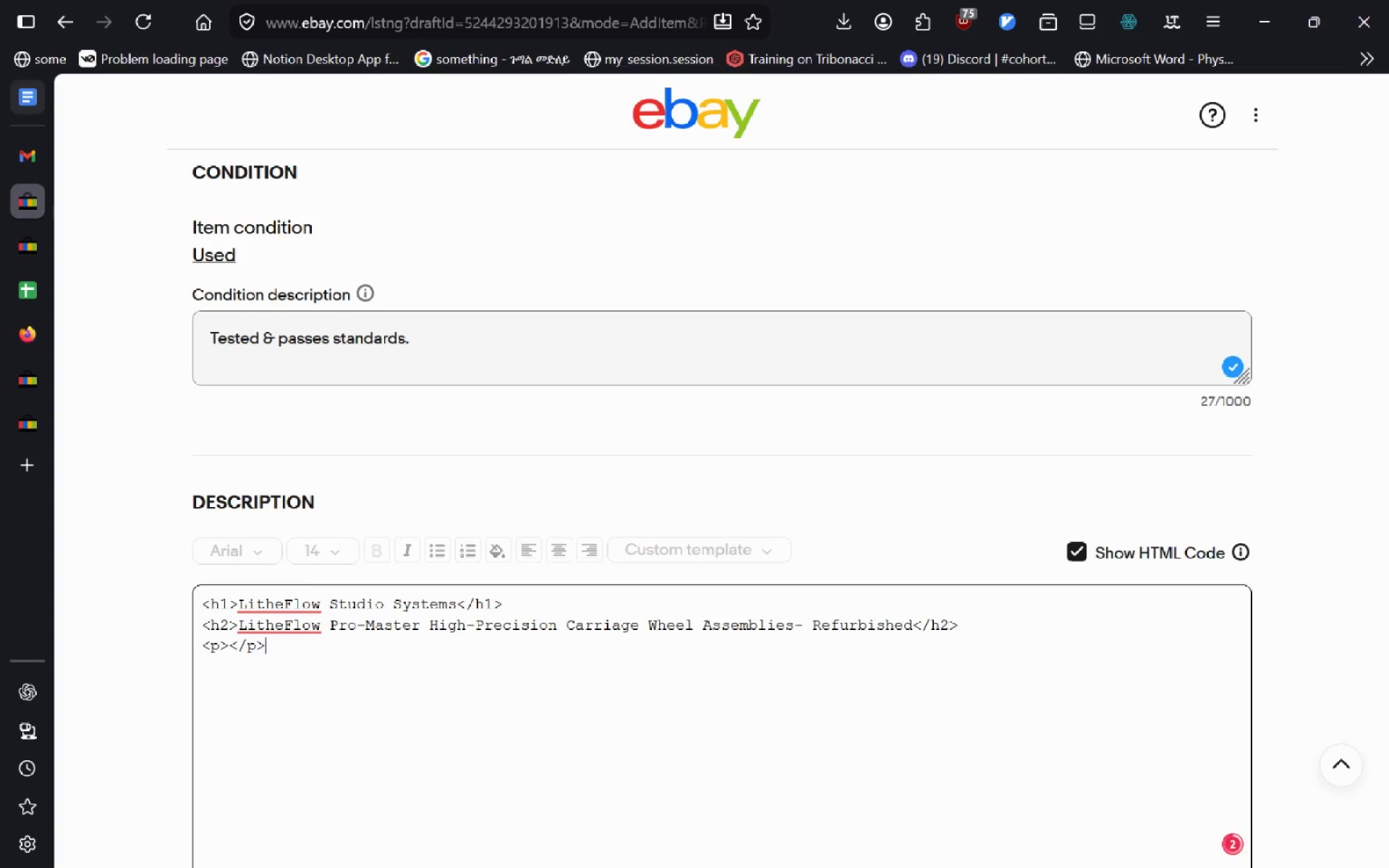 
key(Shift+Period)
 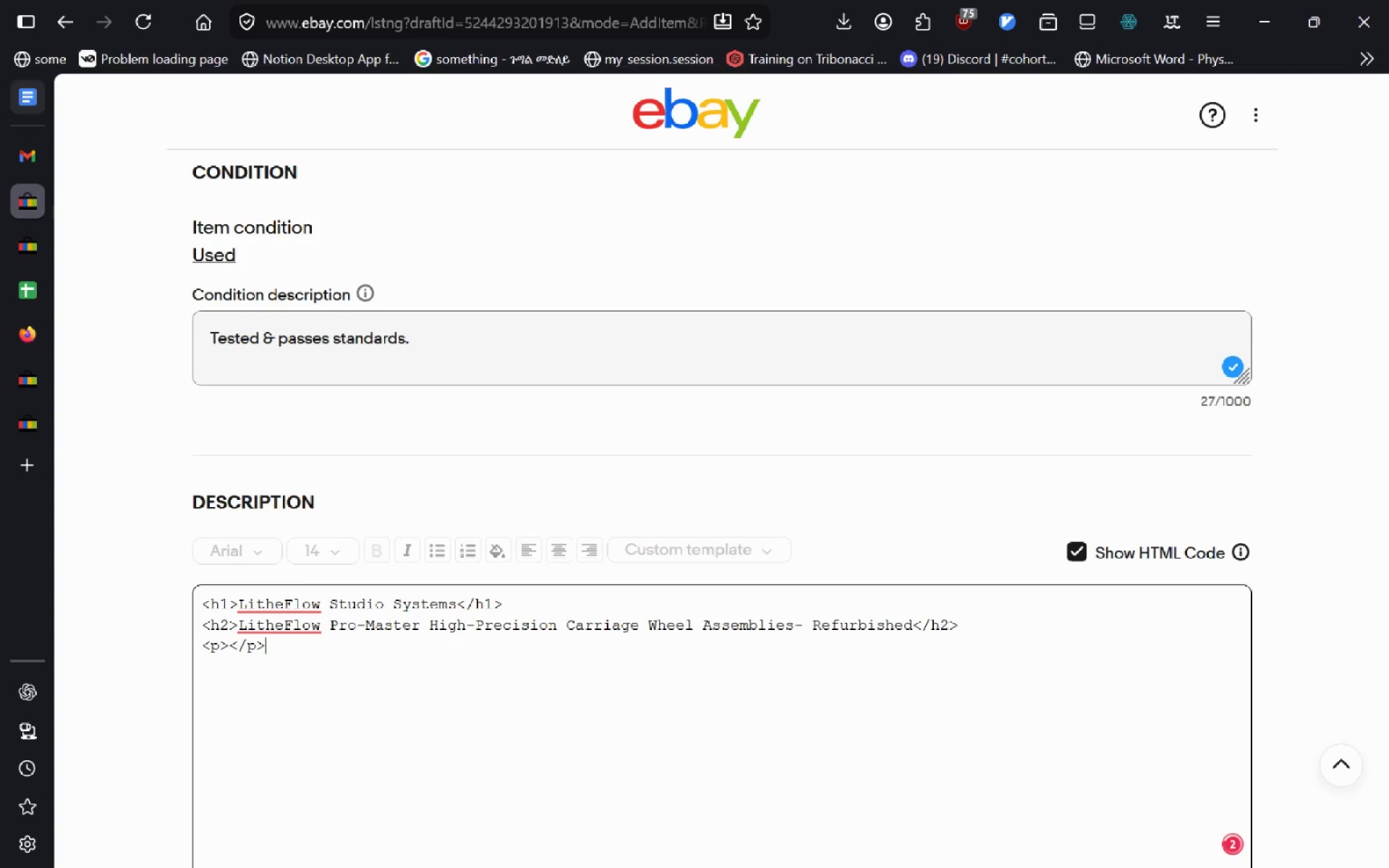 
key(Control+ArrowLeft)
 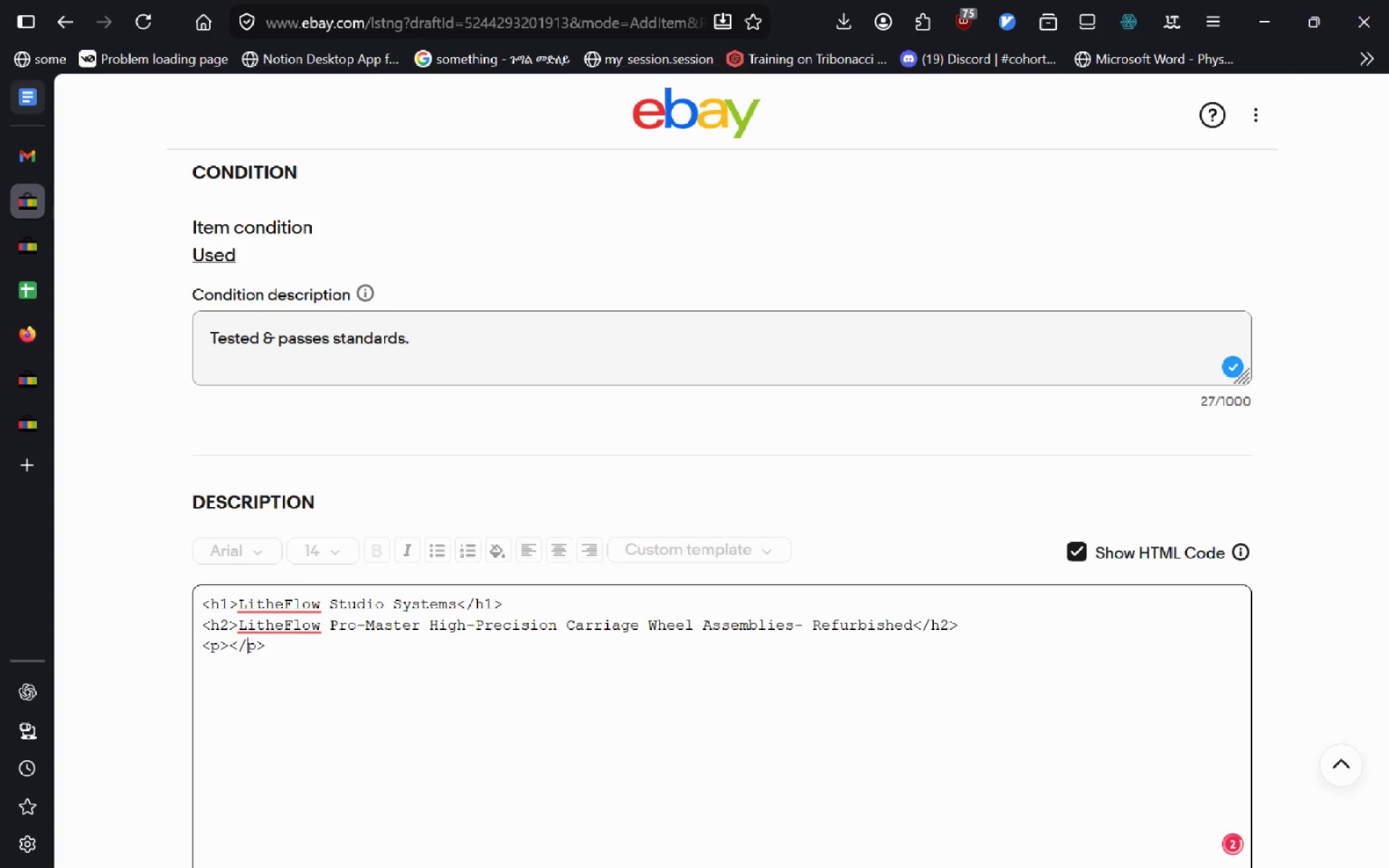 
key(ArrowLeft)
 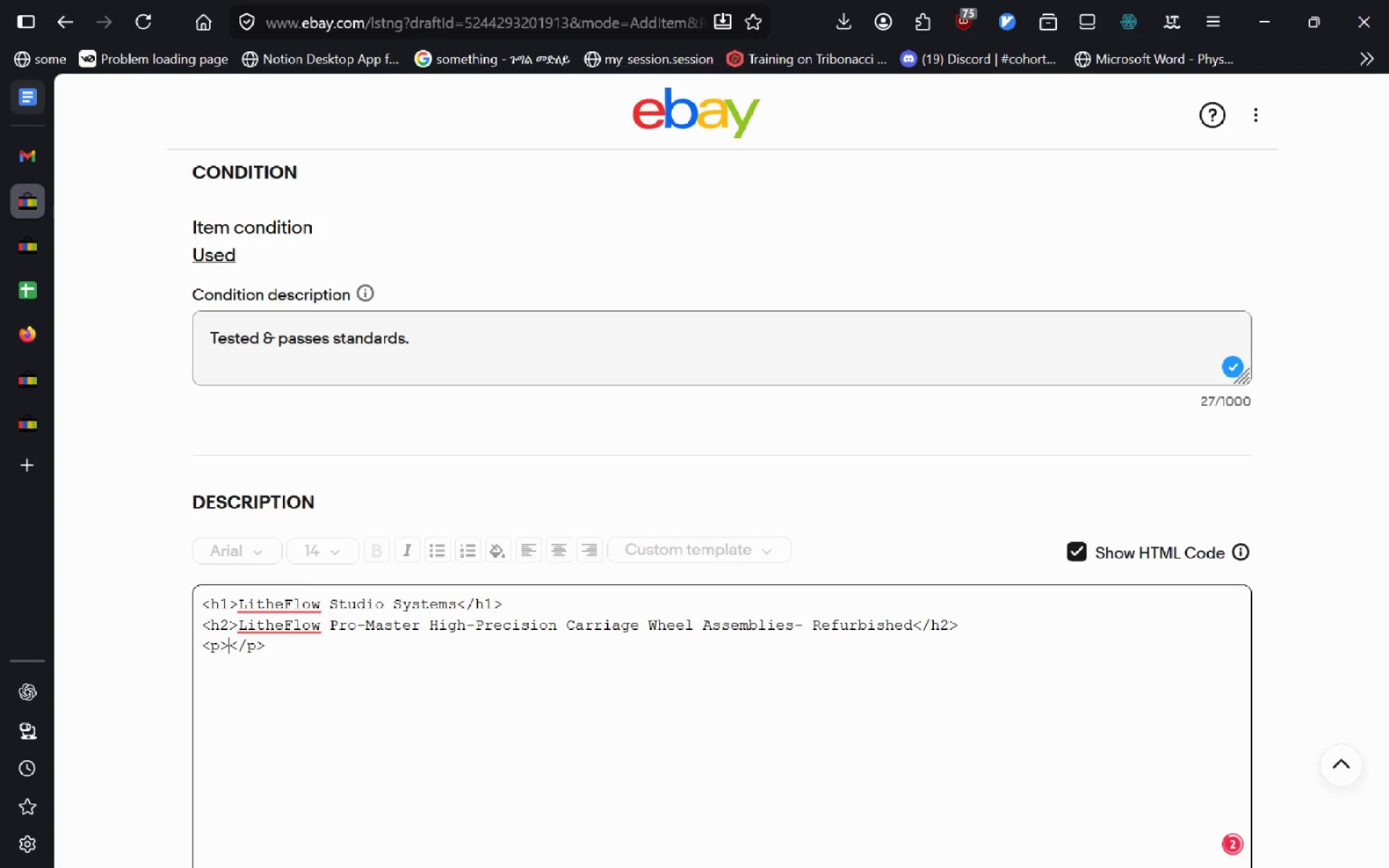 
key(ArrowLeft)
 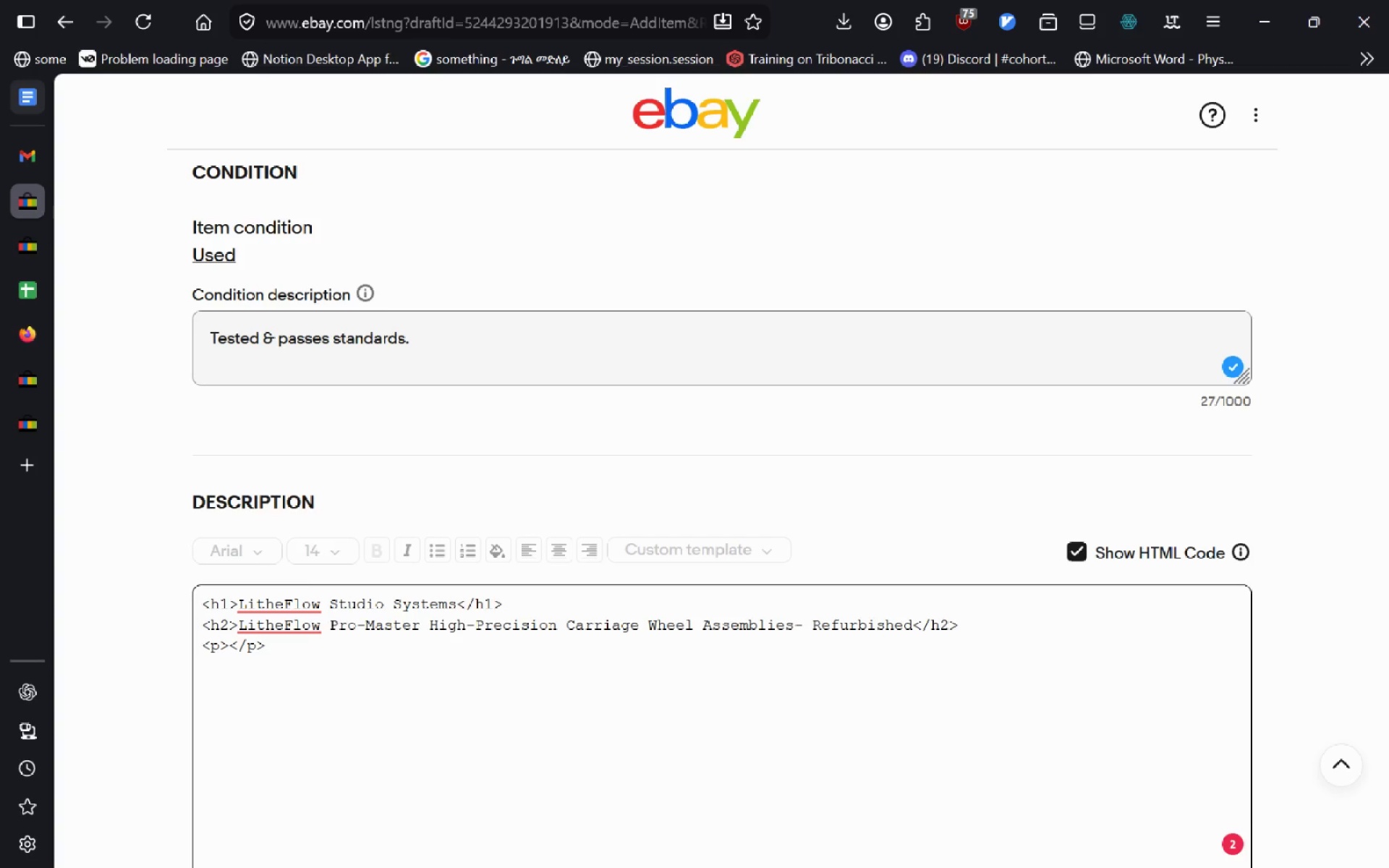 
key(VolumeDown)
 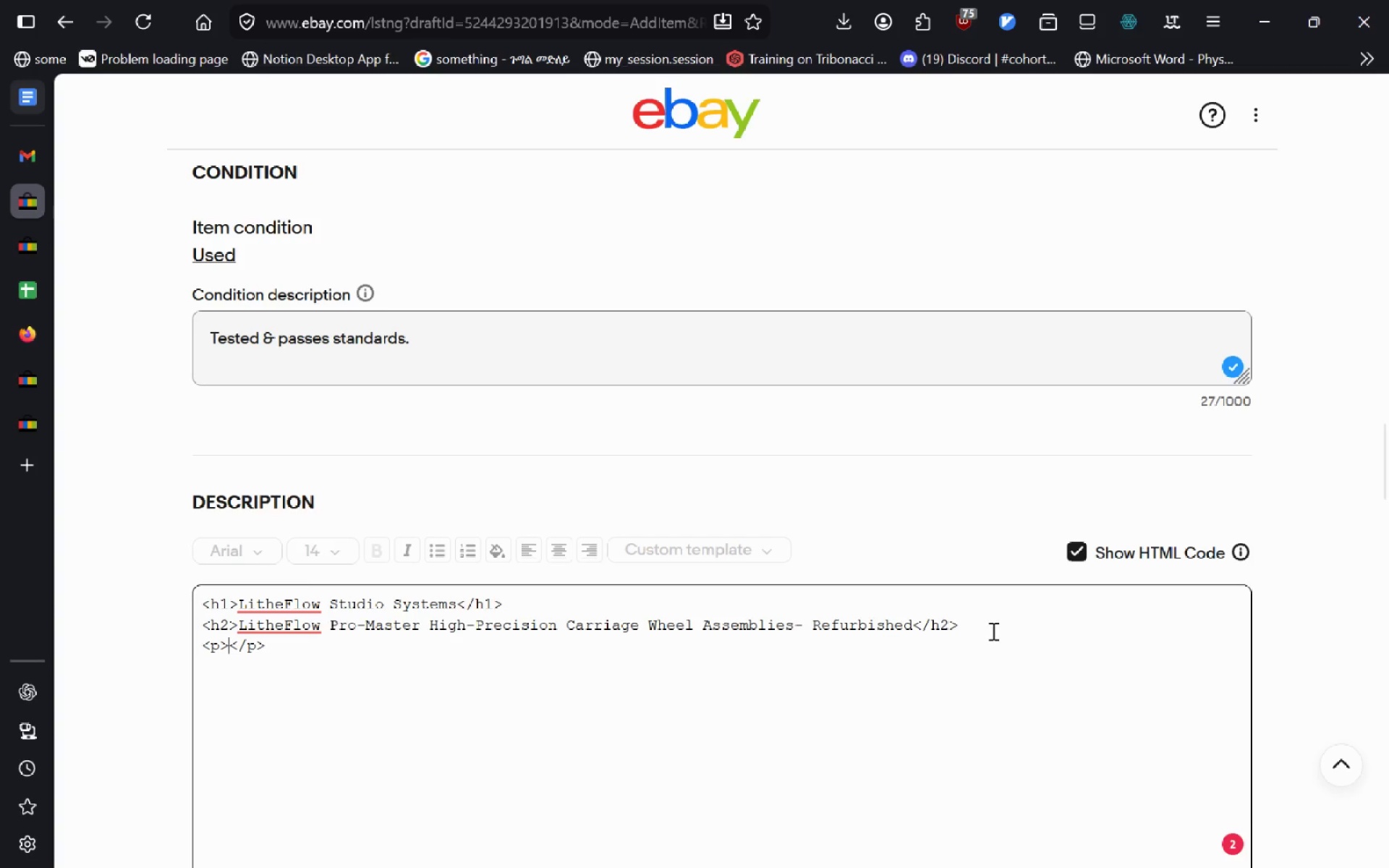 
wait(33.61)
 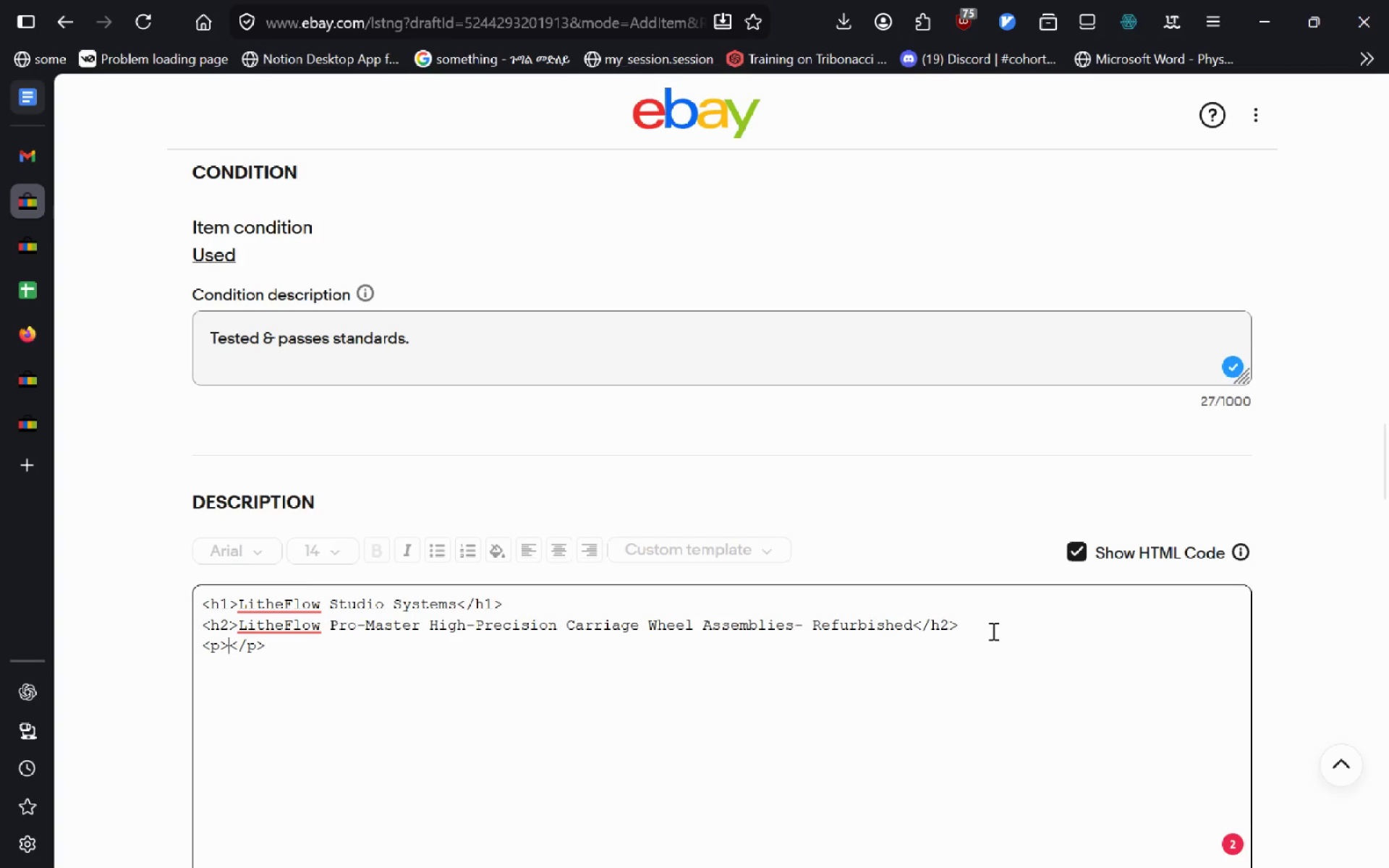 
left_click([37, 421])
 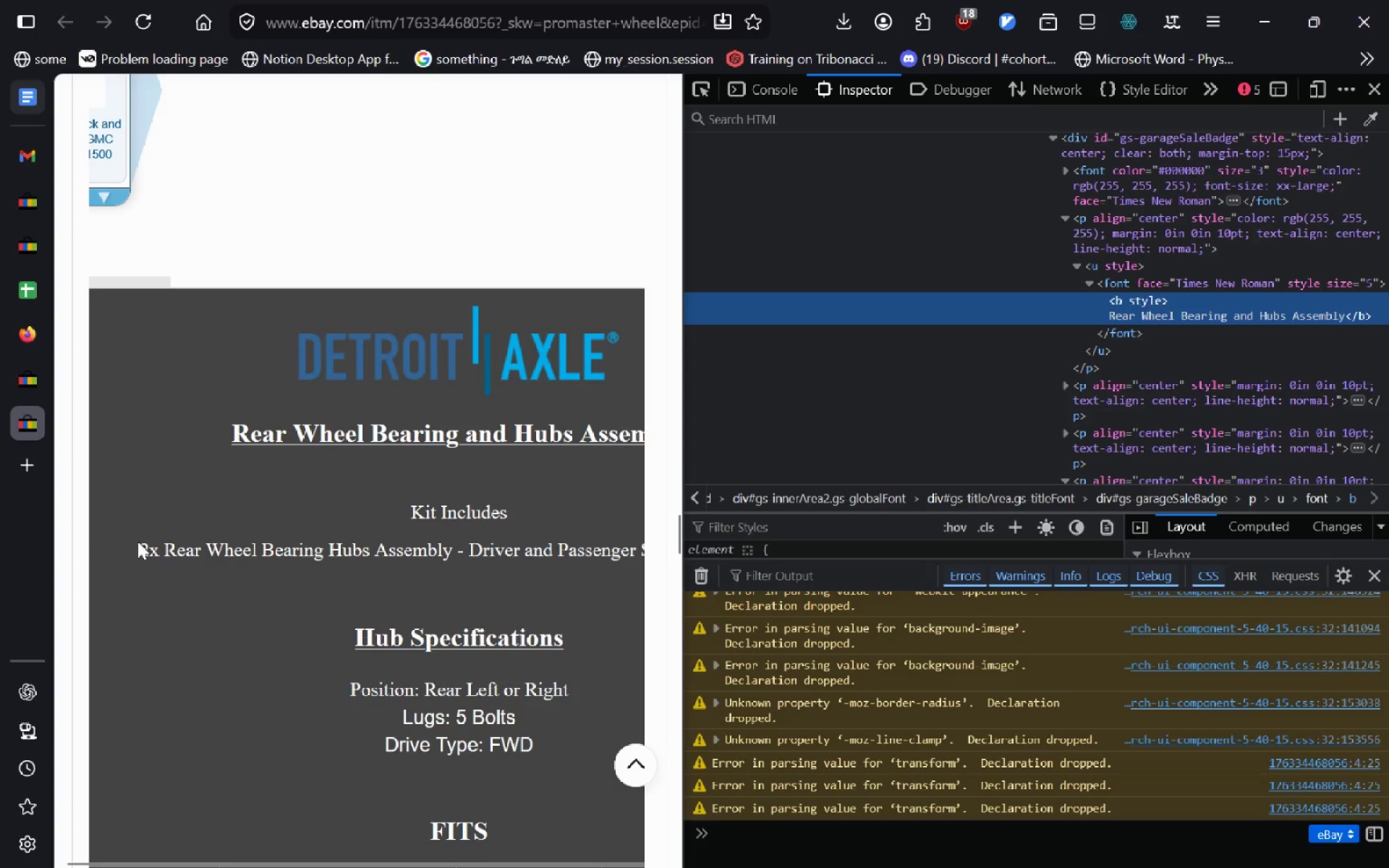 
wait(6.31)
 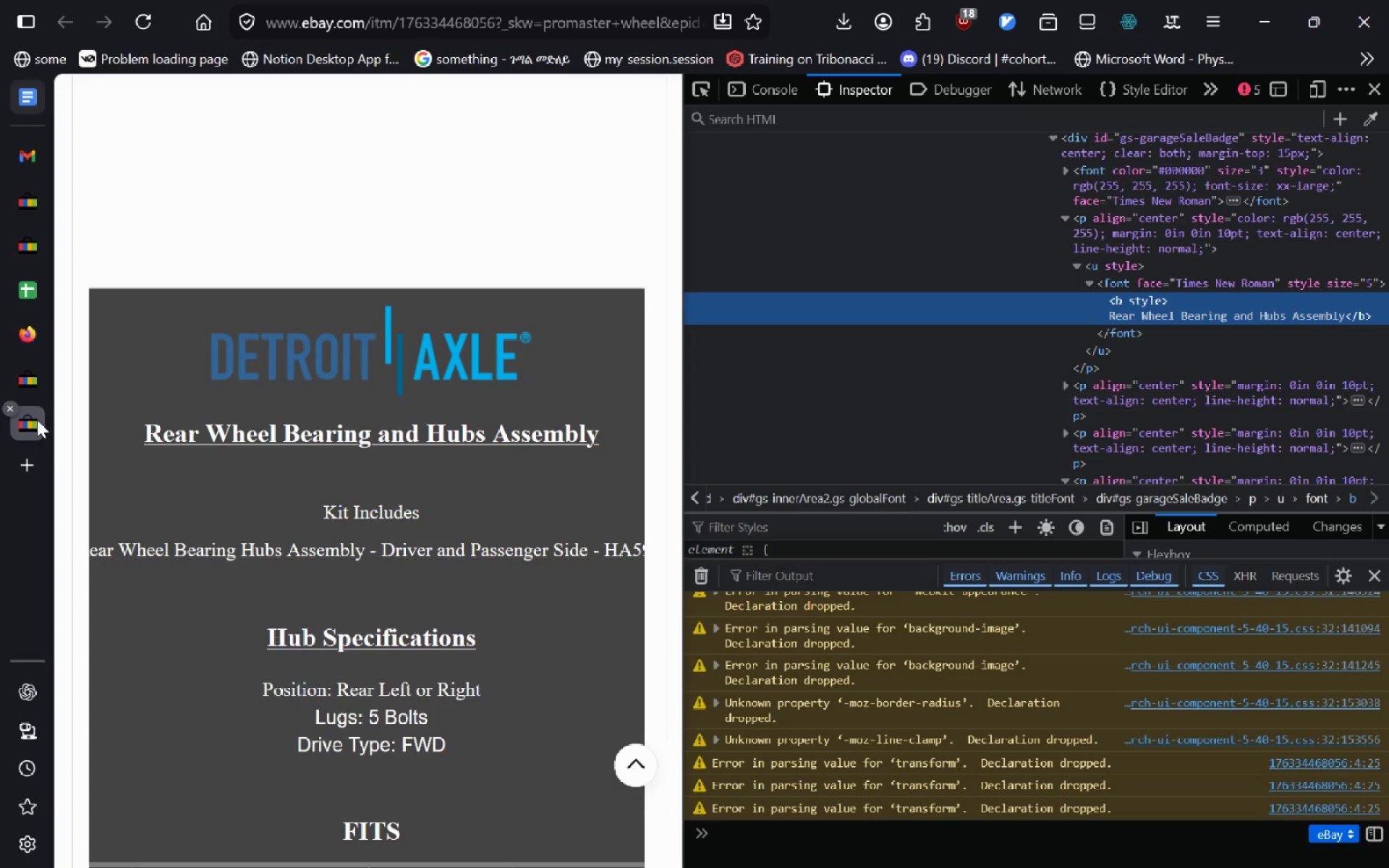 
left_click_drag(start_coordinate=[139, 548], to_coordinate=[409, 549])
 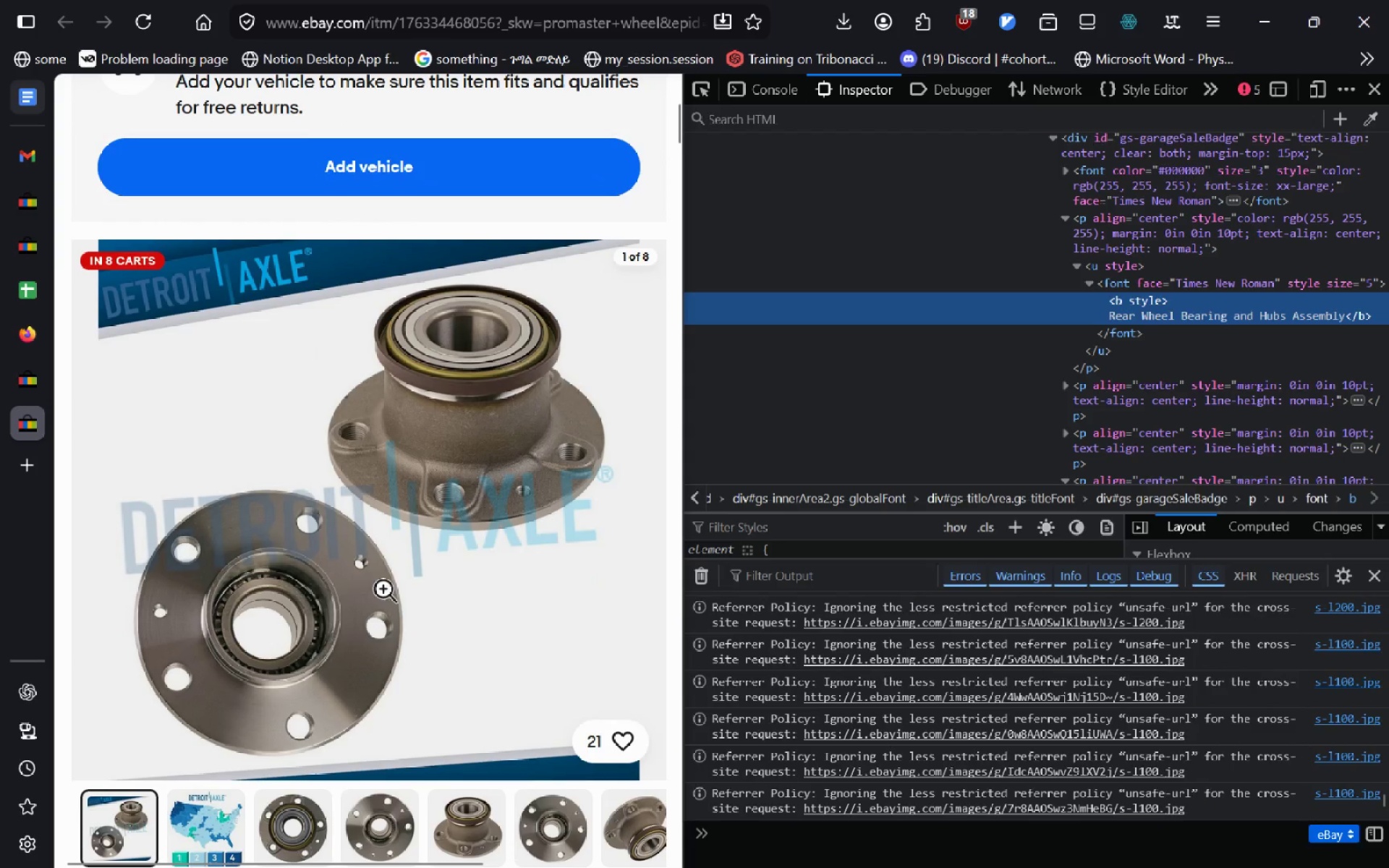 
left_click([33, 153])
 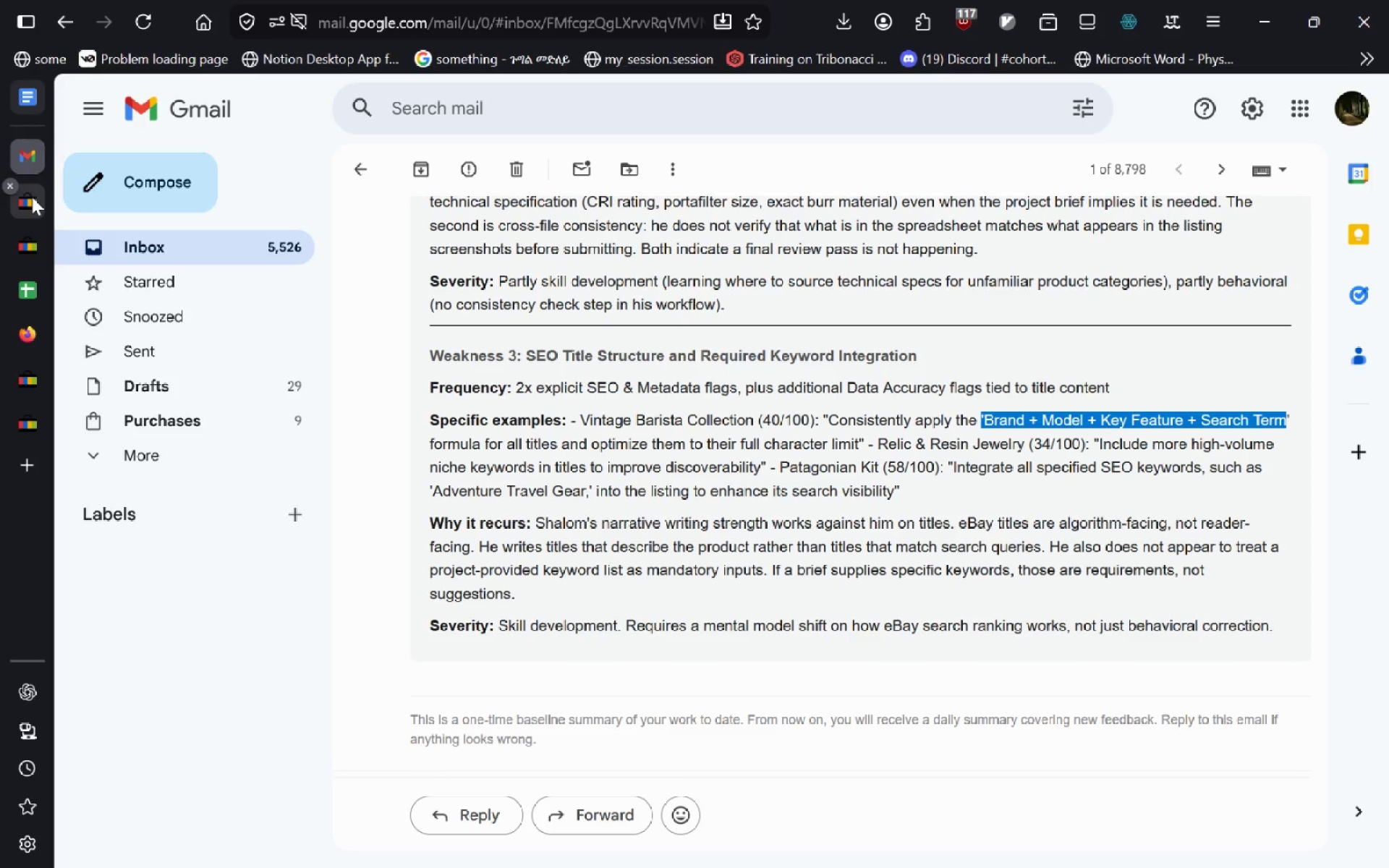 
left_click([32, 197])
 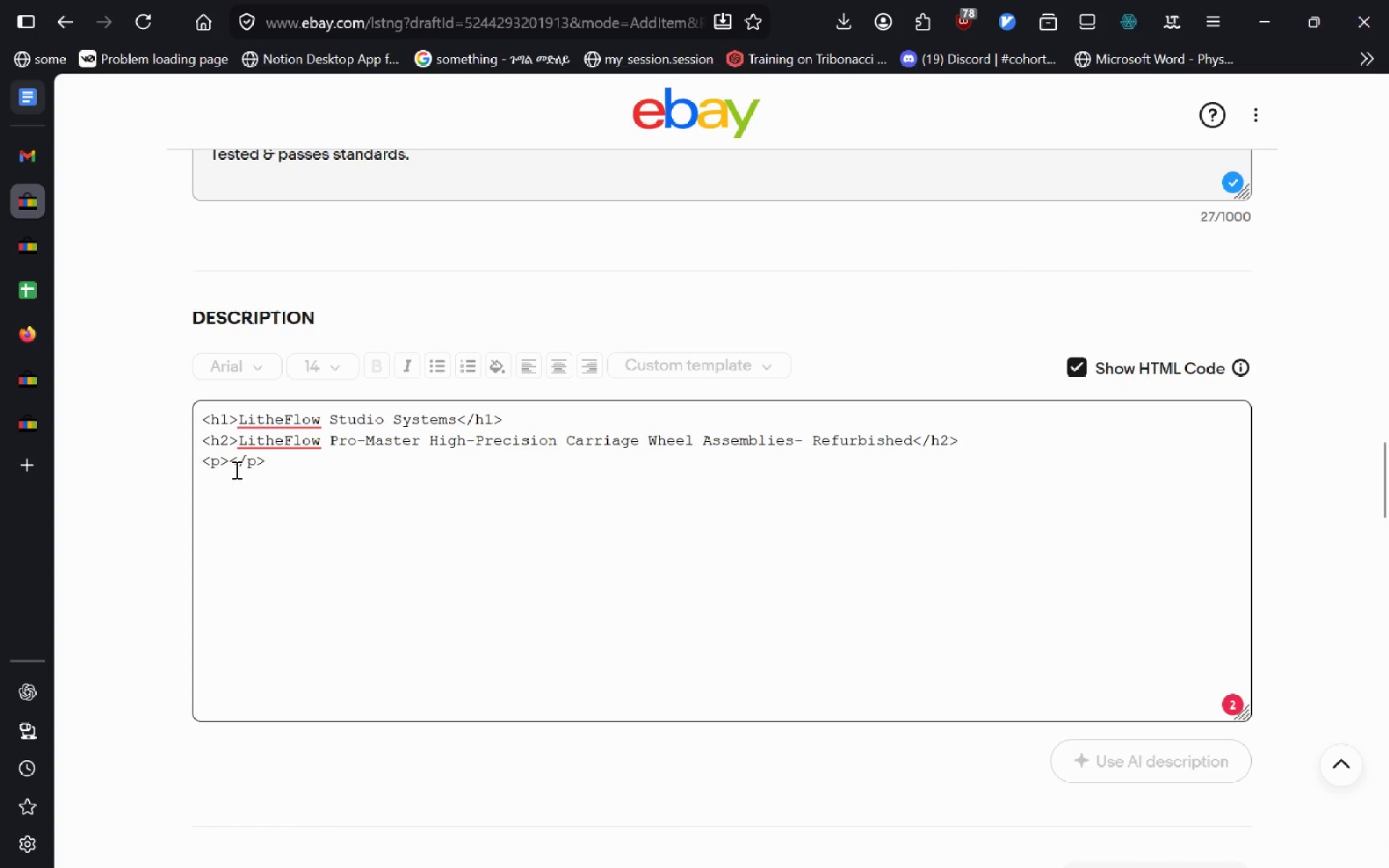 
key(ArrowLeft)
 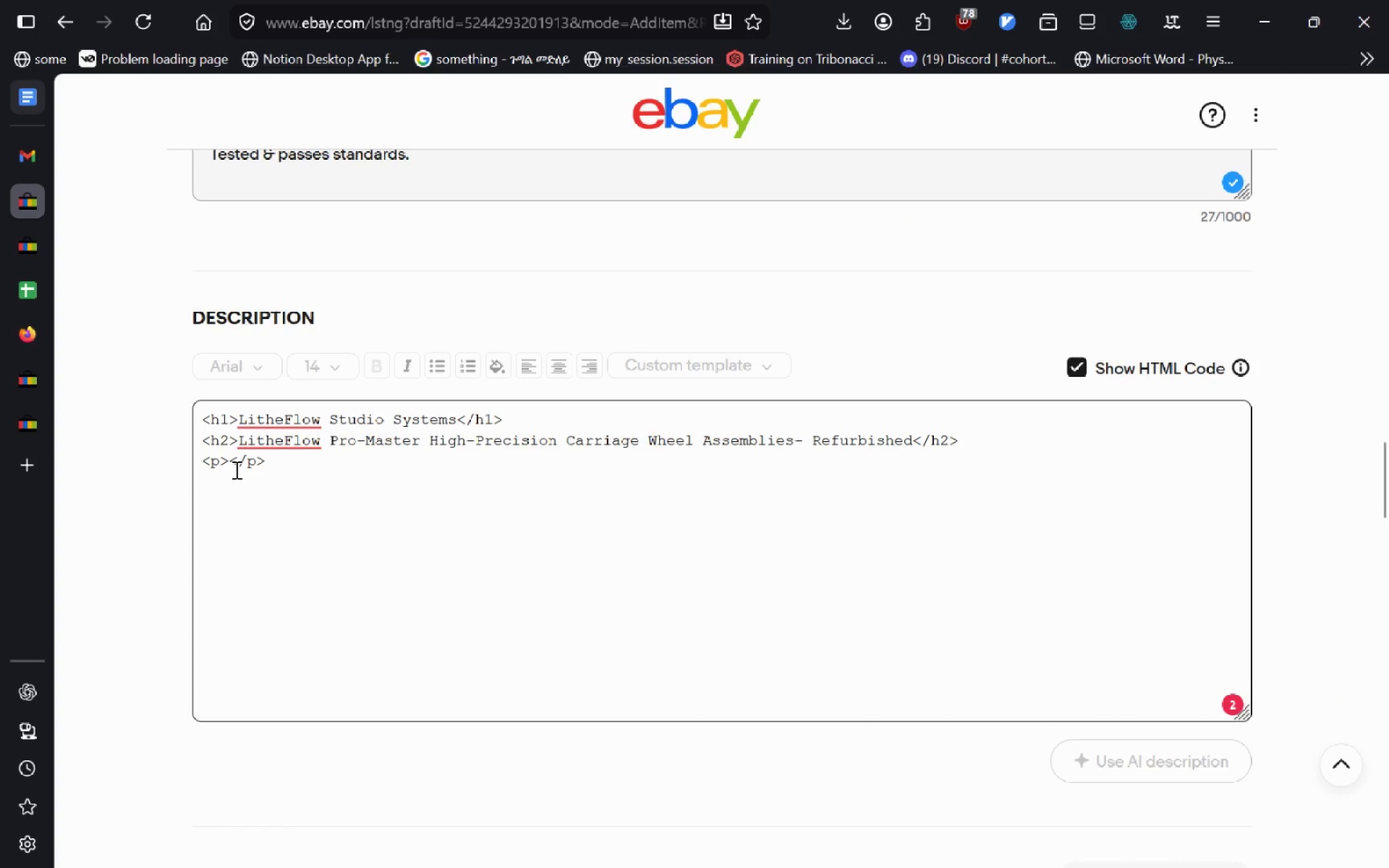 
key(Backspace)
type(3)
key(Backspace)
type(h3)
 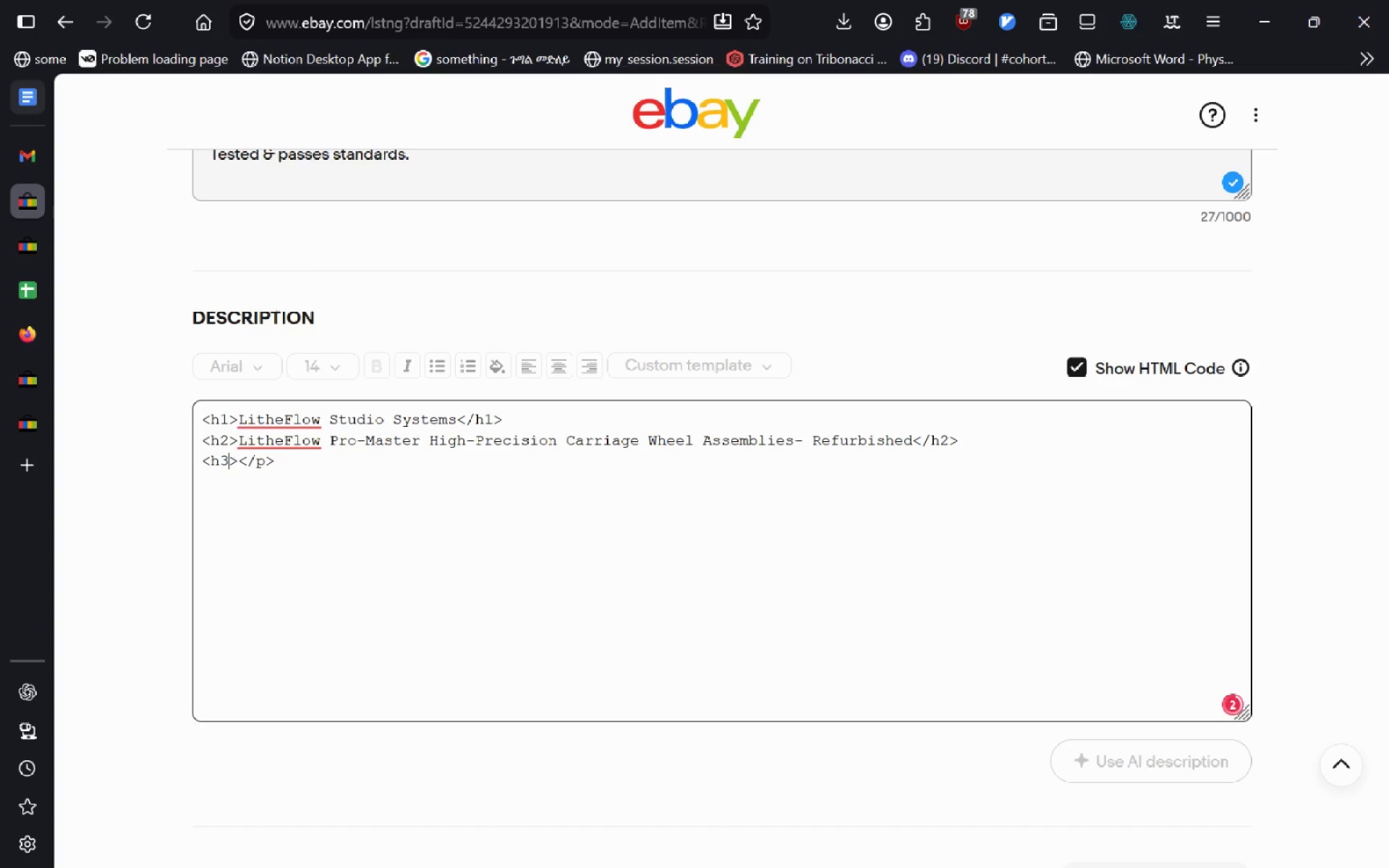 
key(ArrowRight)
 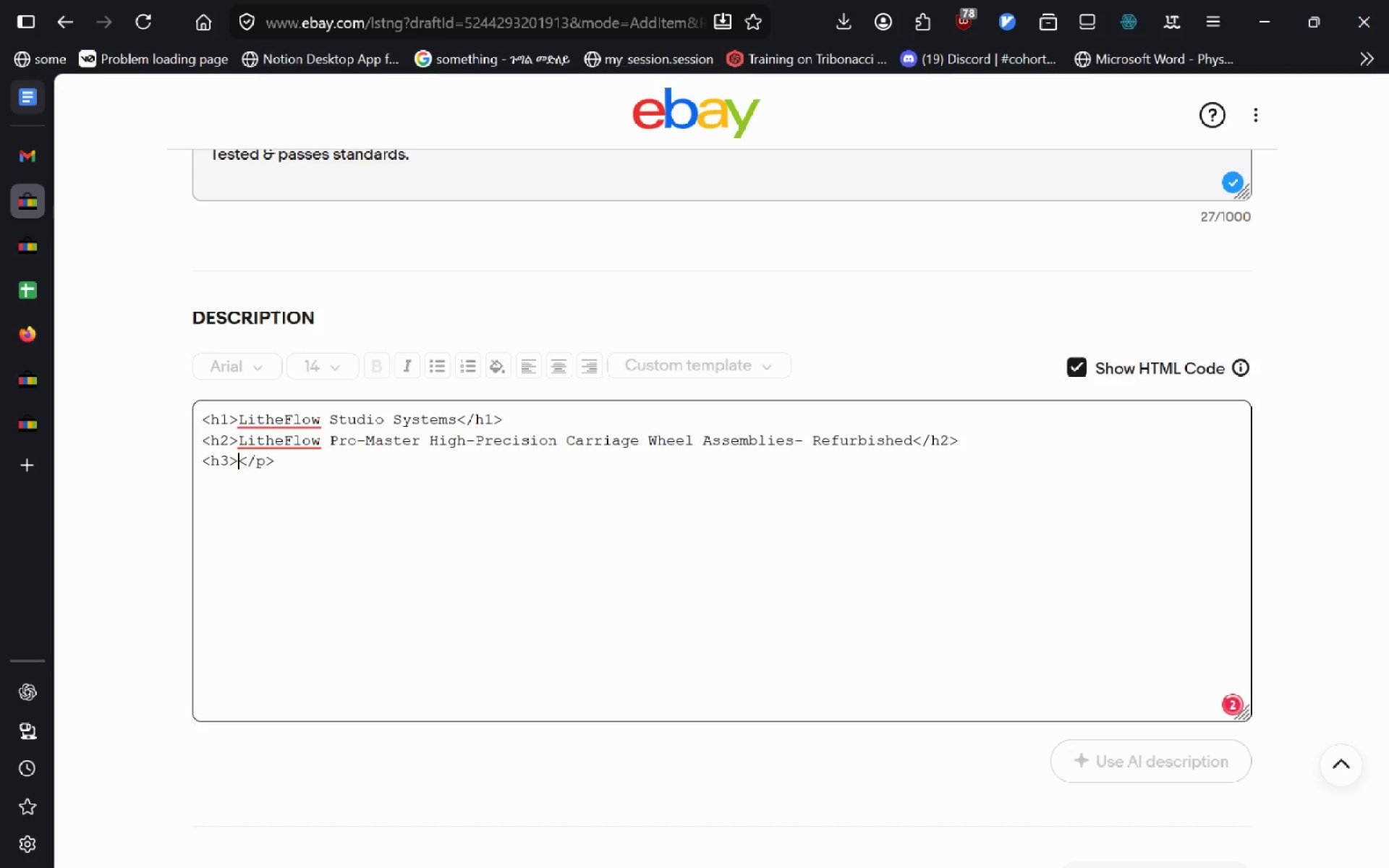 
key(ArrowRight)
 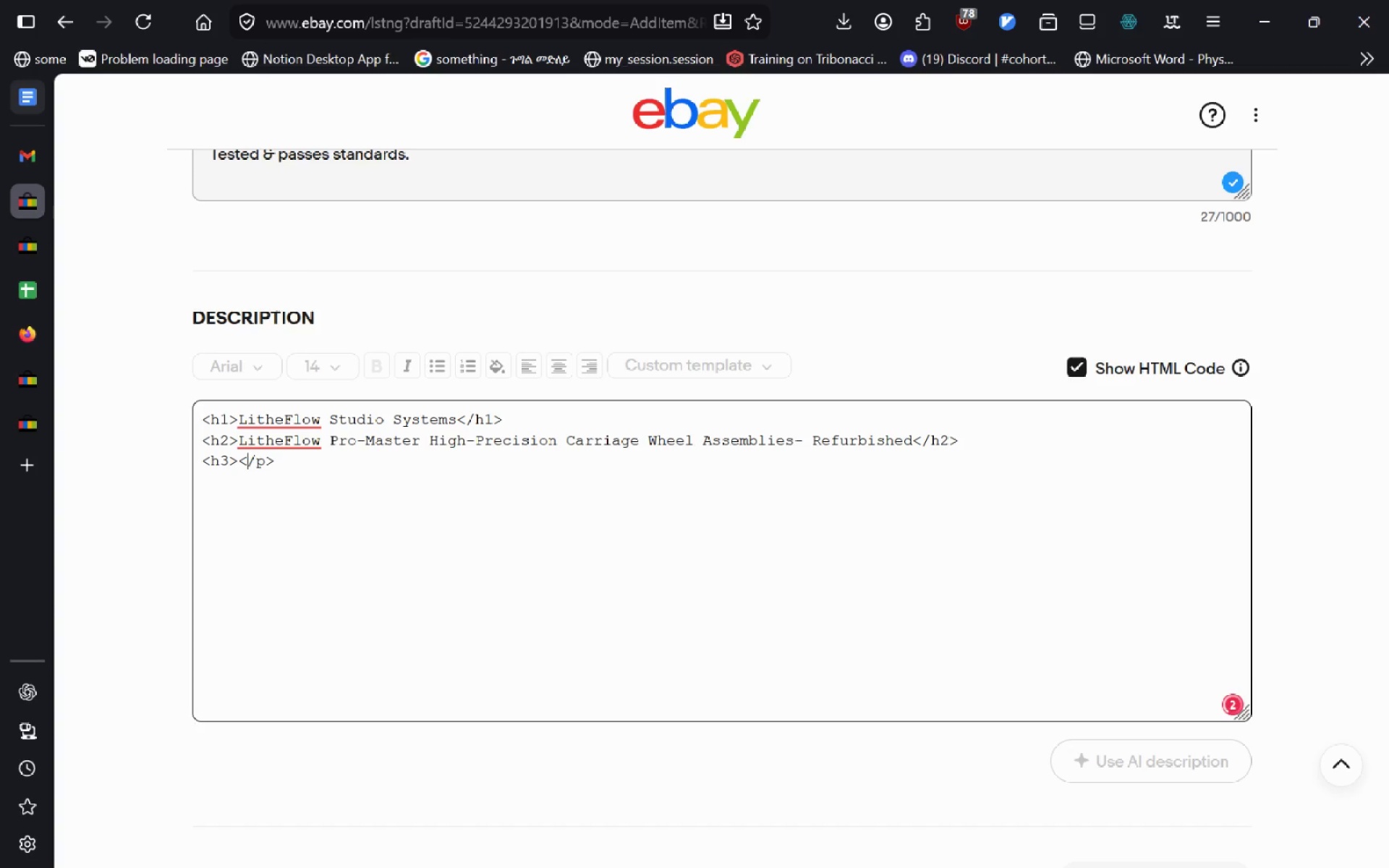 
key(ArrowRight)
 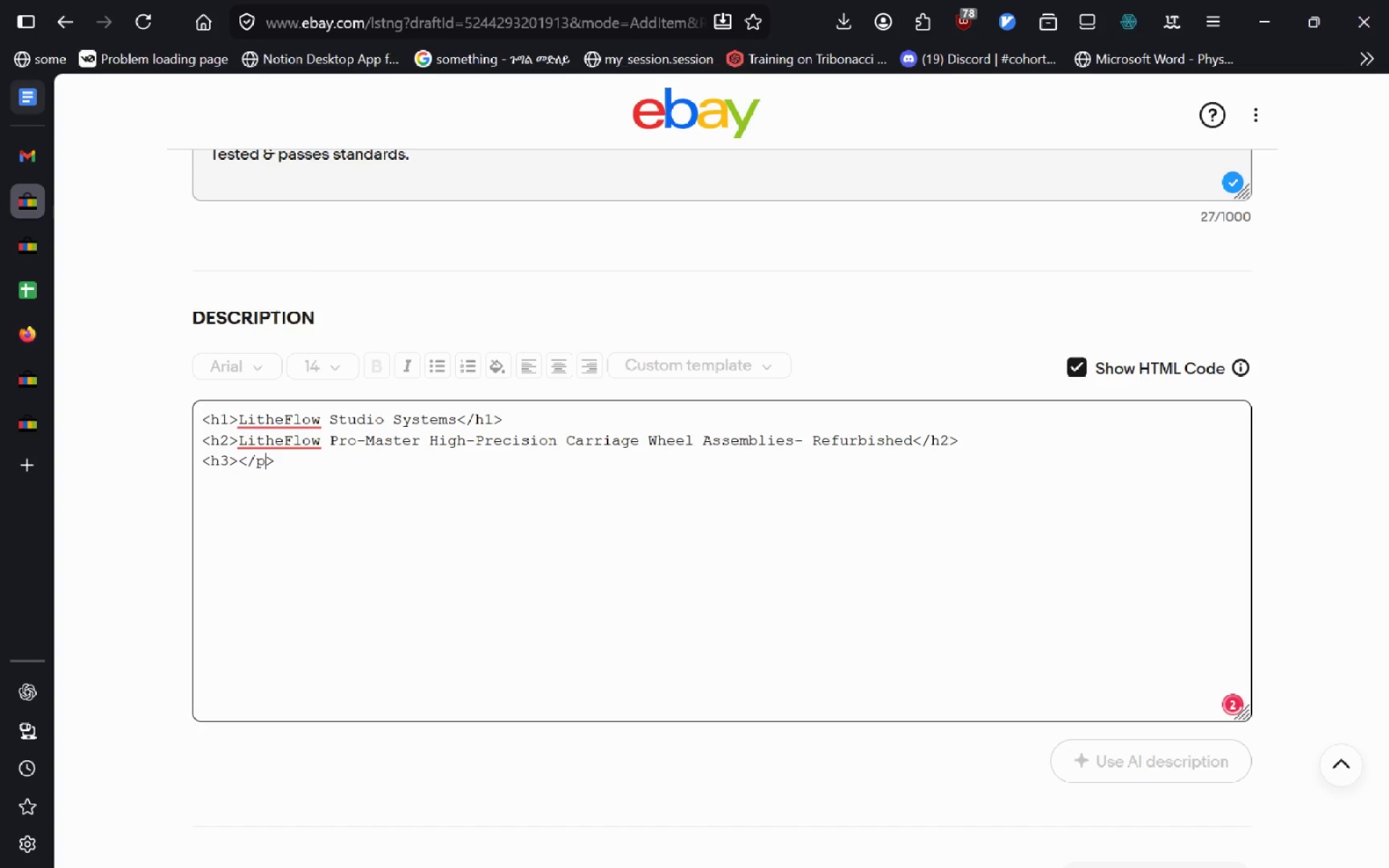 
key(ArrowRight)
 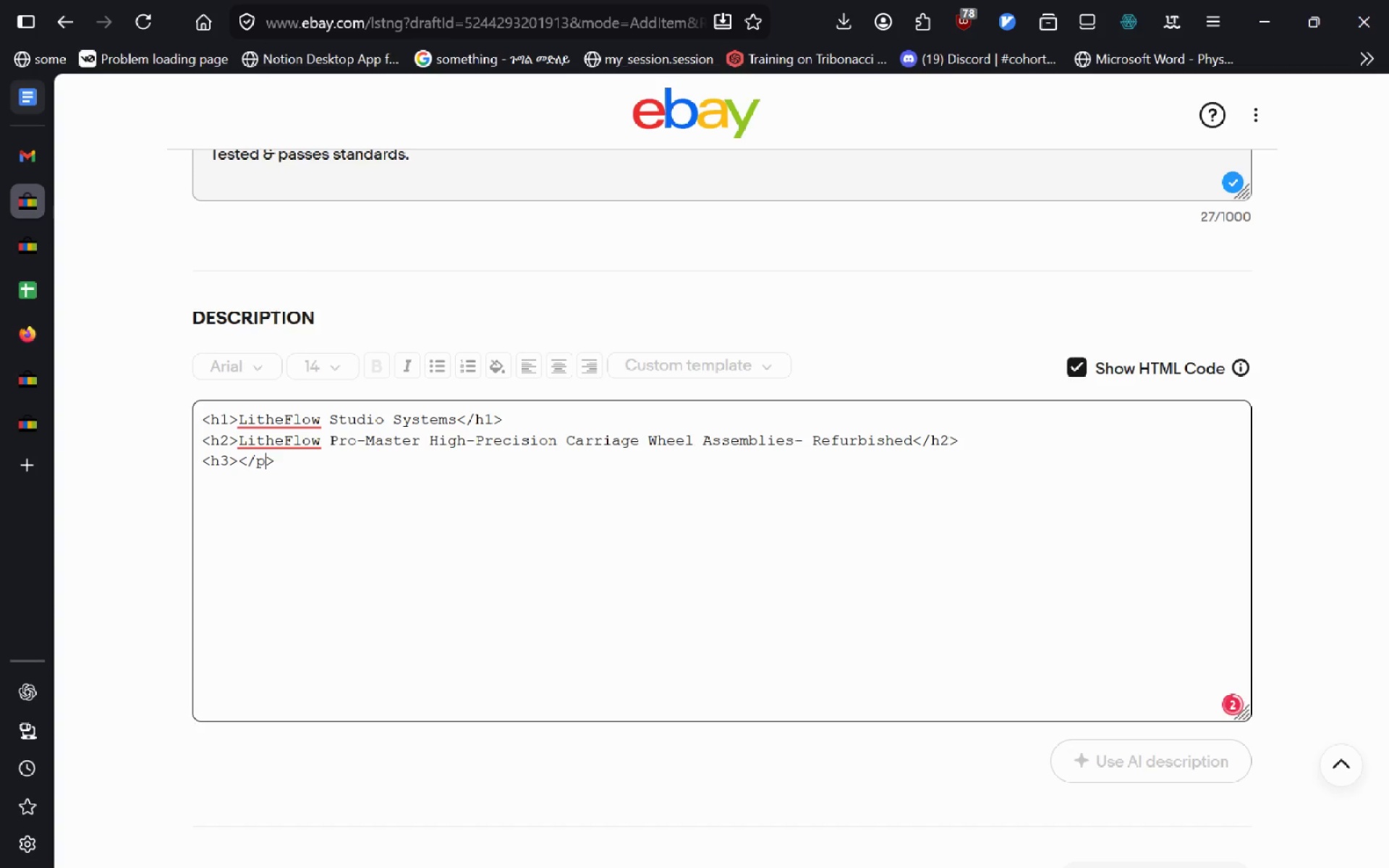 
key(Backspace)
type(h3)
 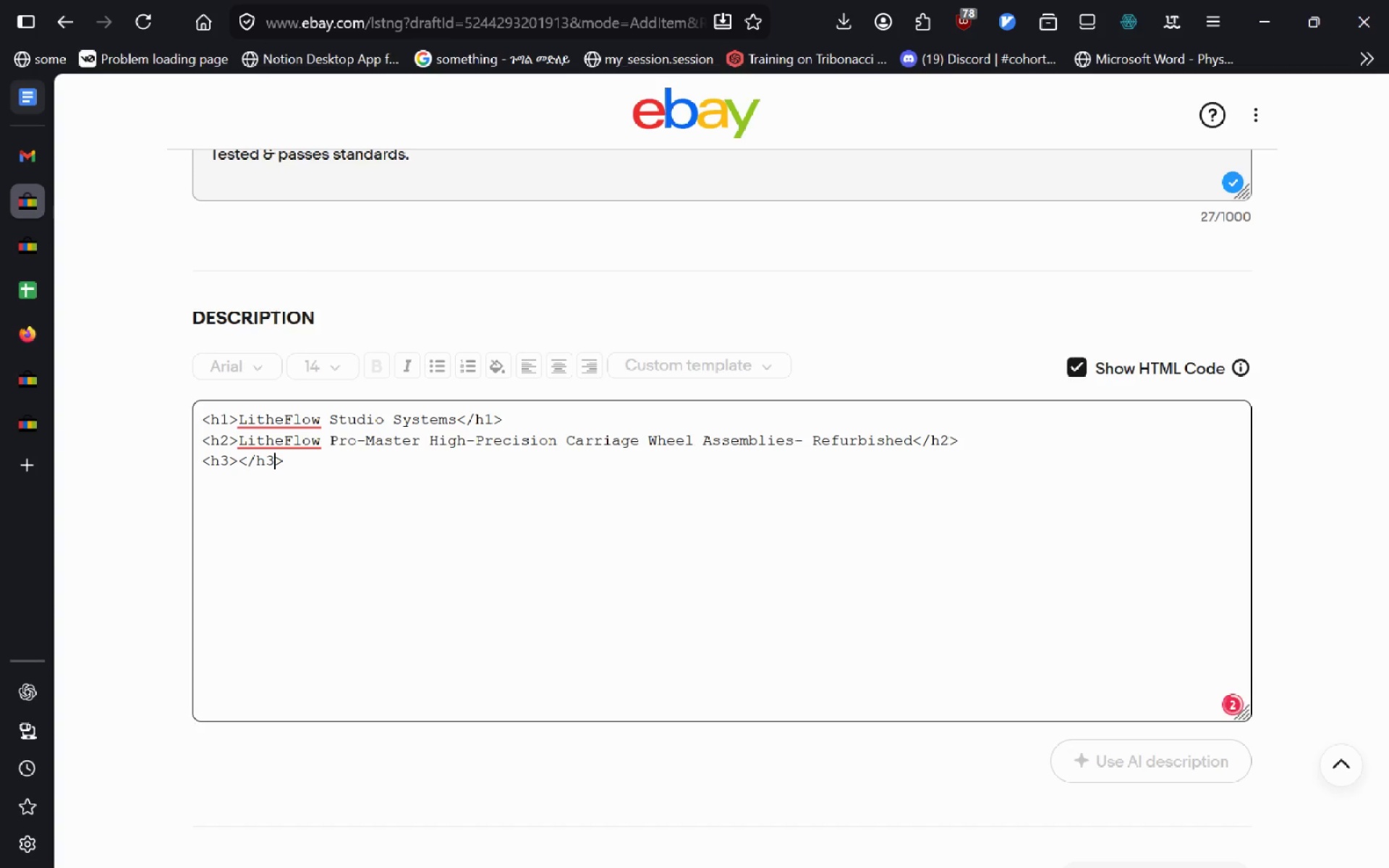 
key(Control+ArrowLeft)
 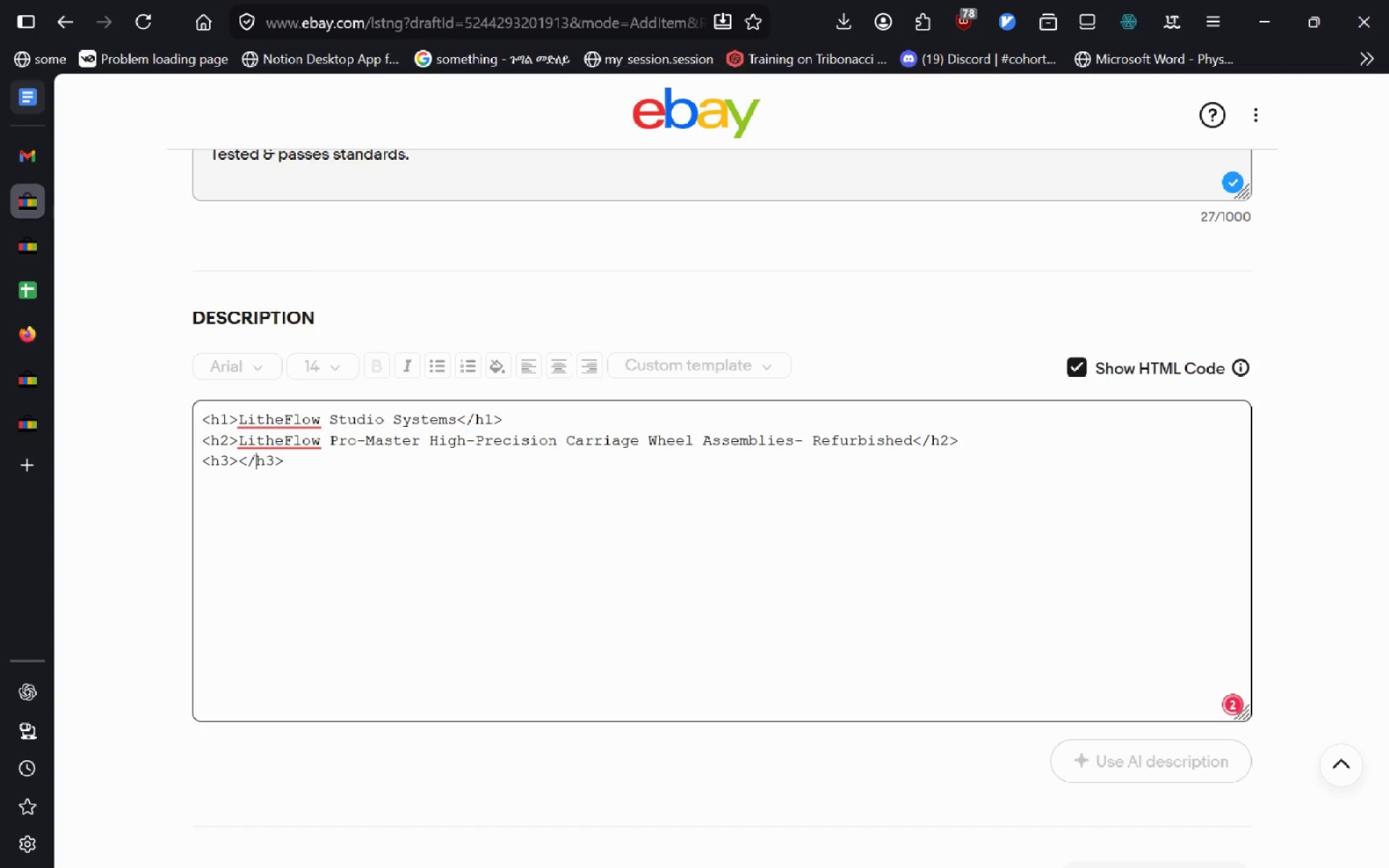 
key(Control+ArrowLeft)
 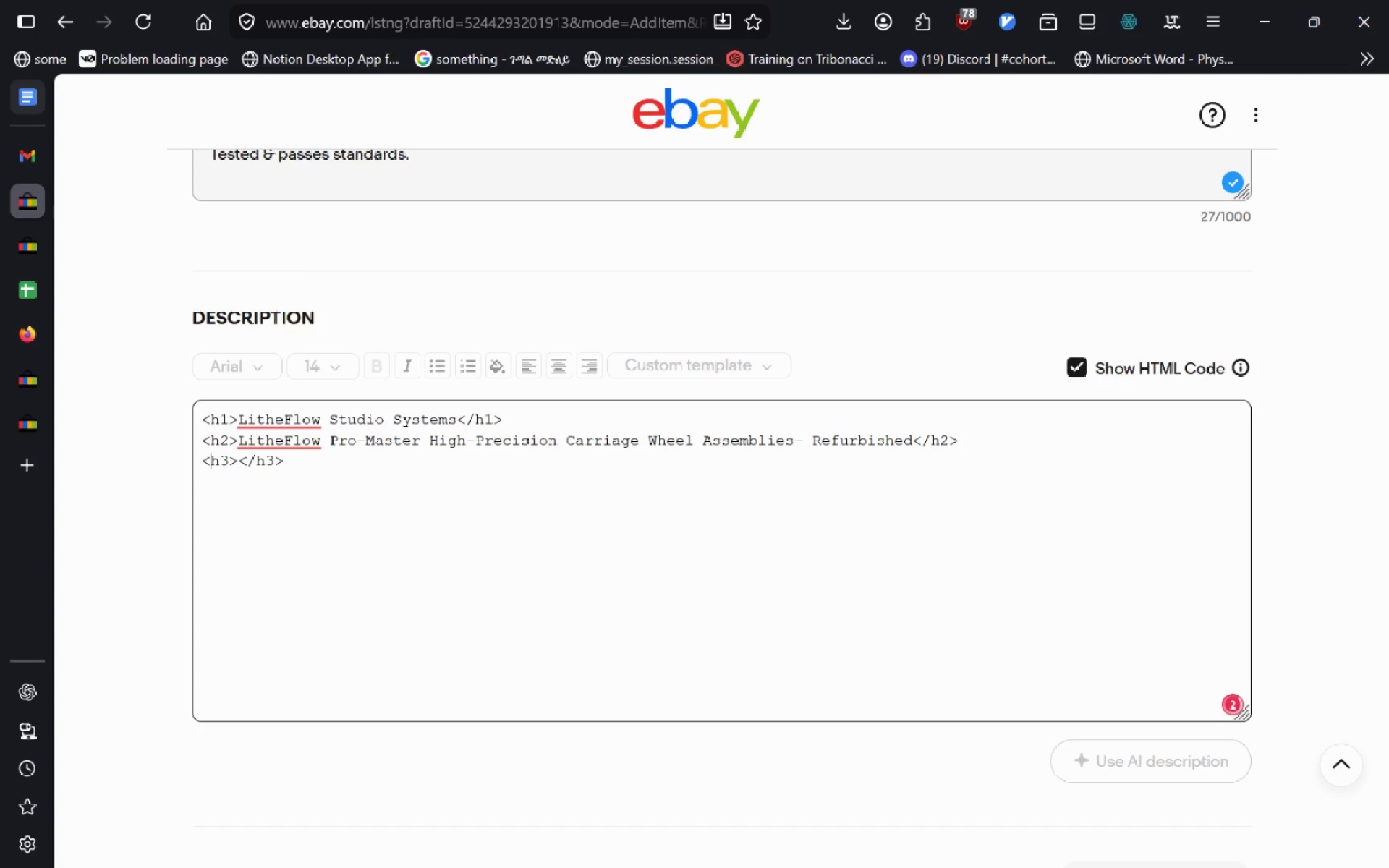 
key(ArrowRight)
 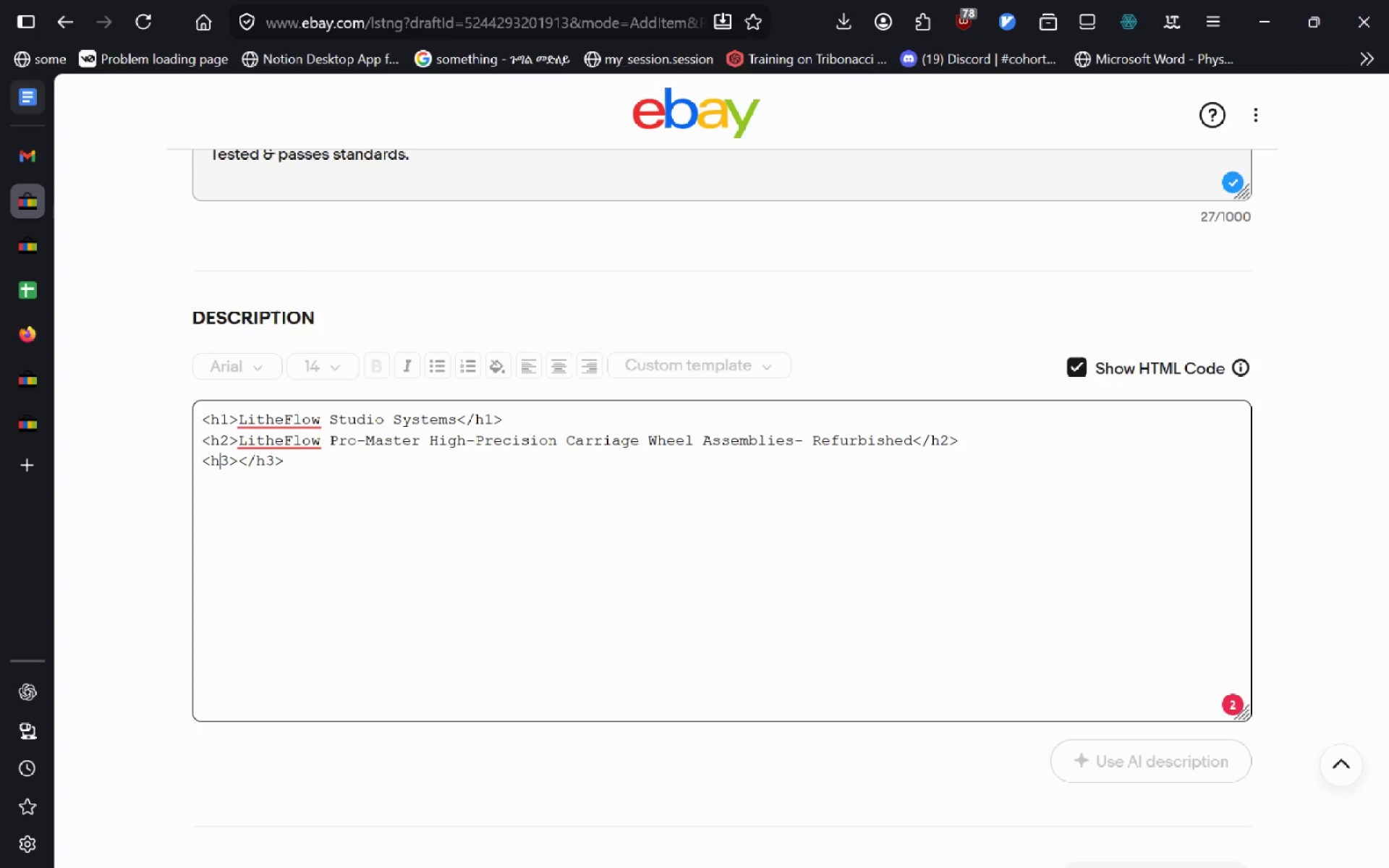 
key(ArrowRight)
 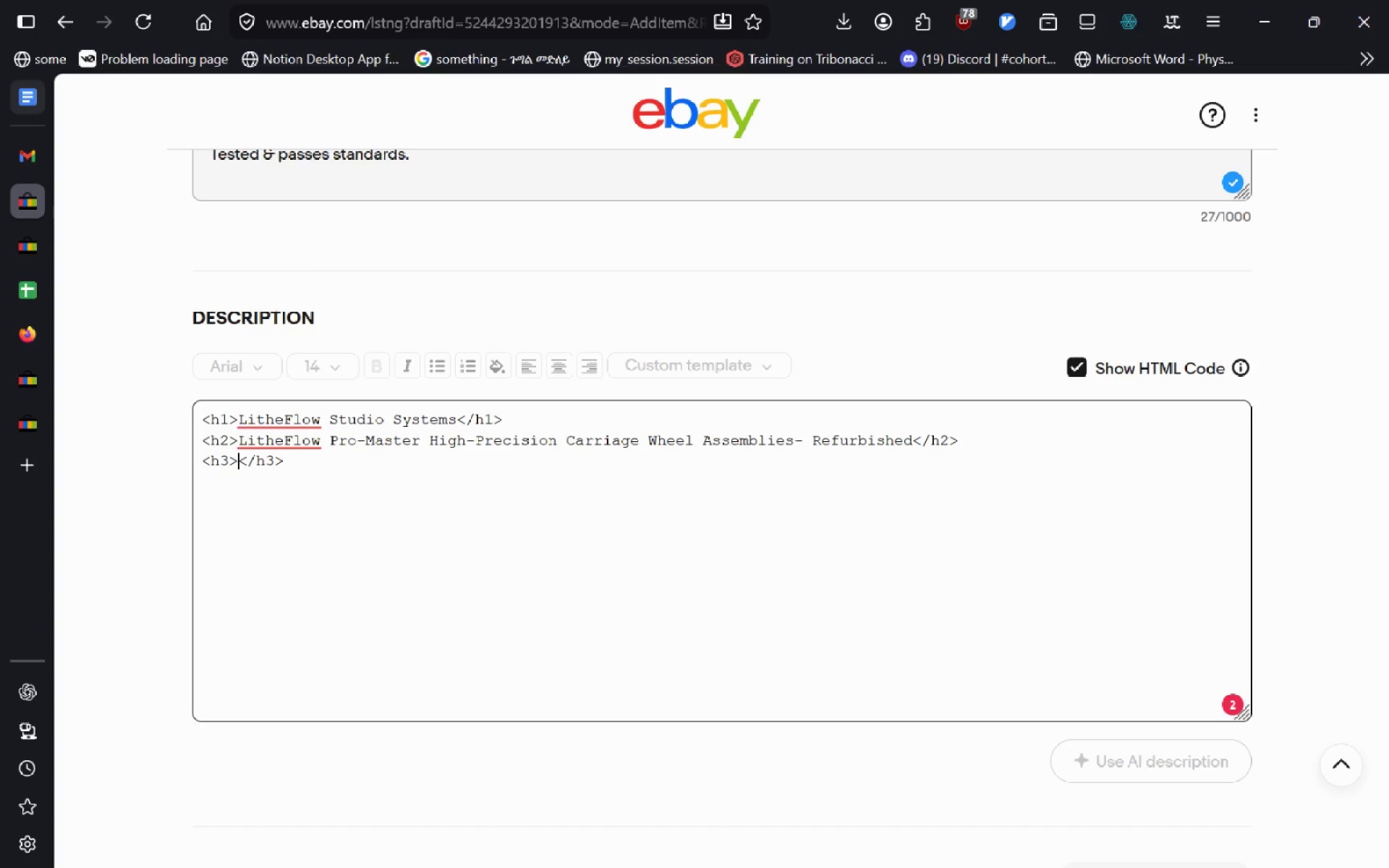 
key(ArrowRight)
 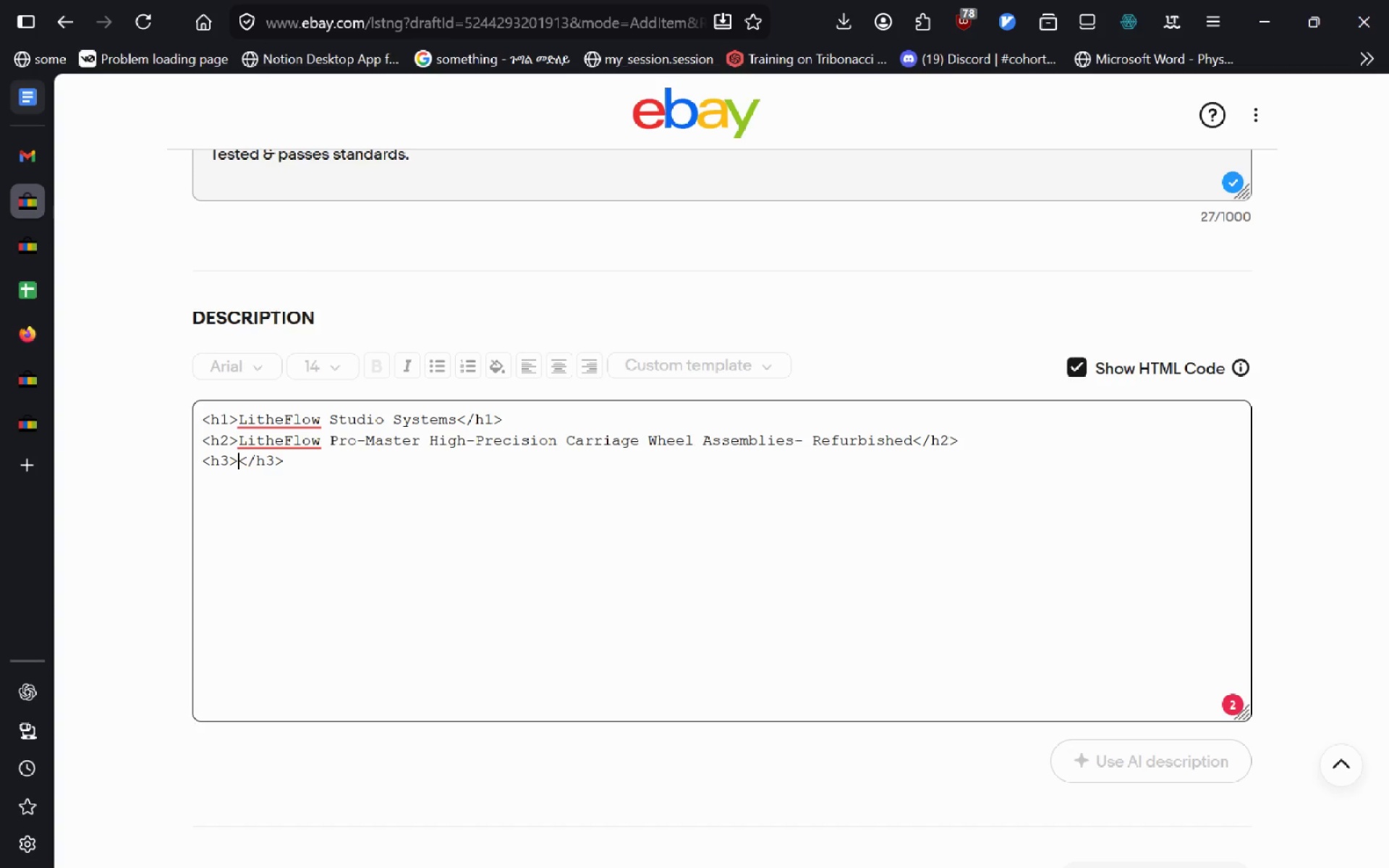 
type(Inlcudes)
 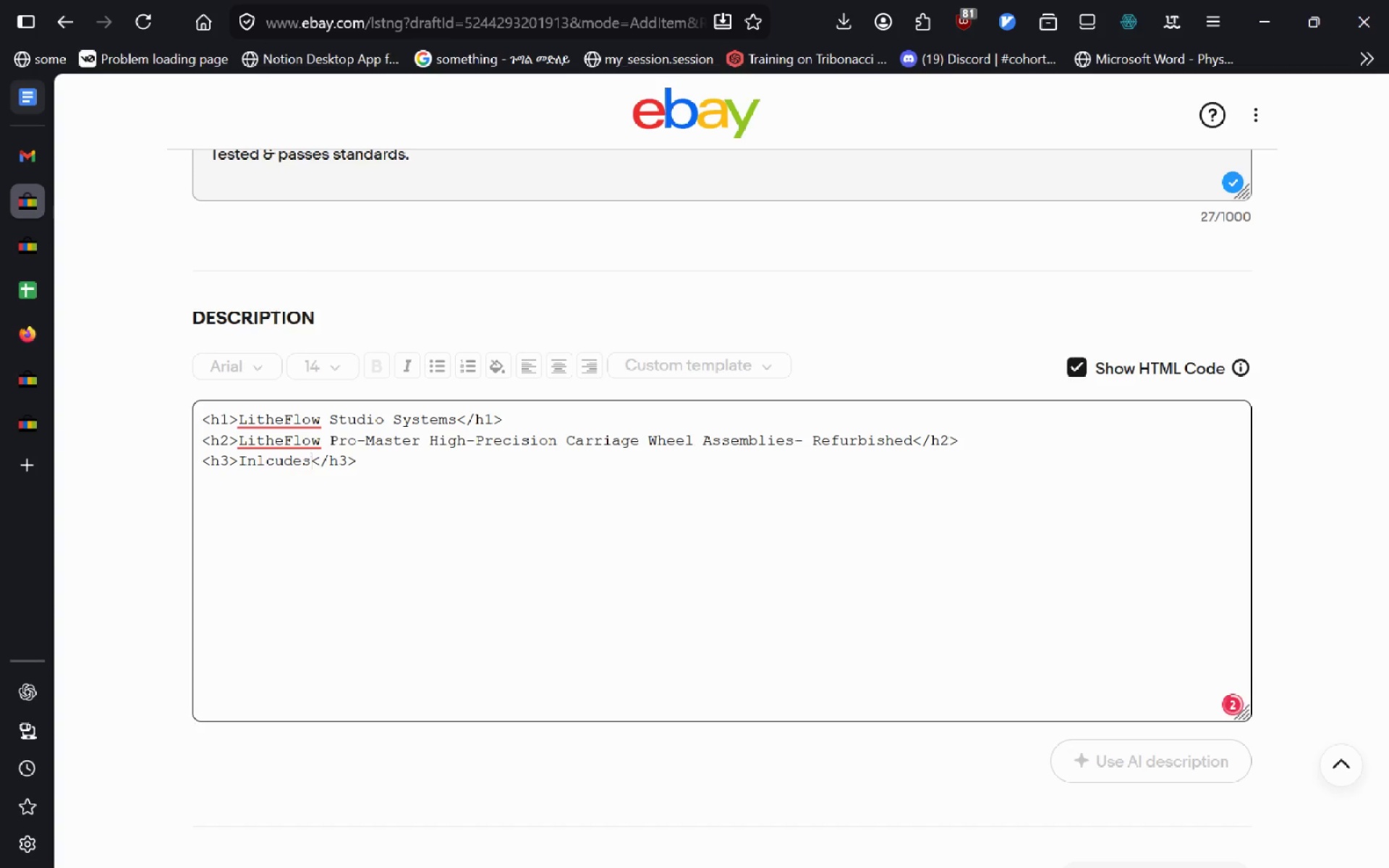 
key(ArrowRight)
 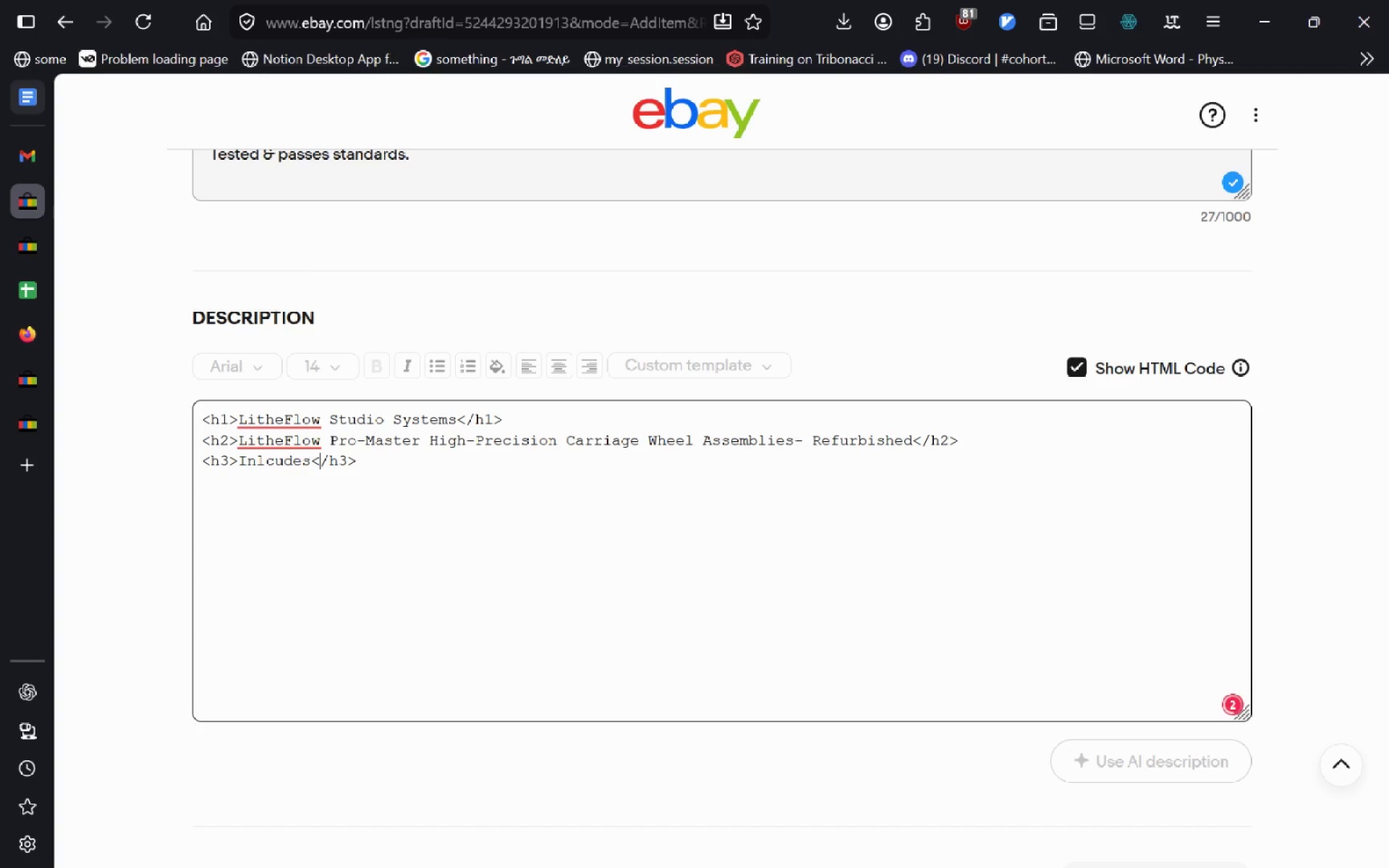 
key(Control+ArrowRight)
 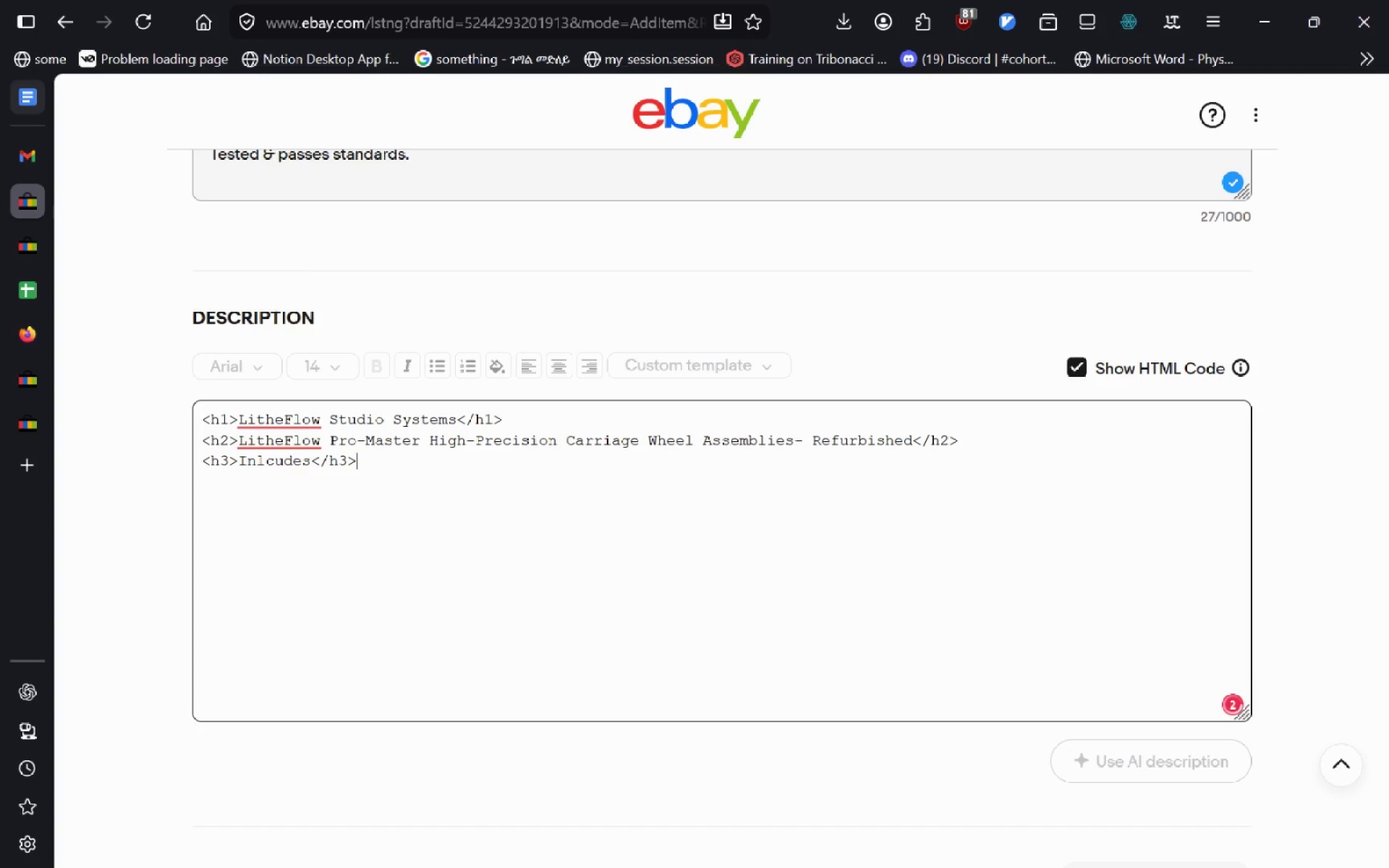 
key(Control+ArrowRight)
 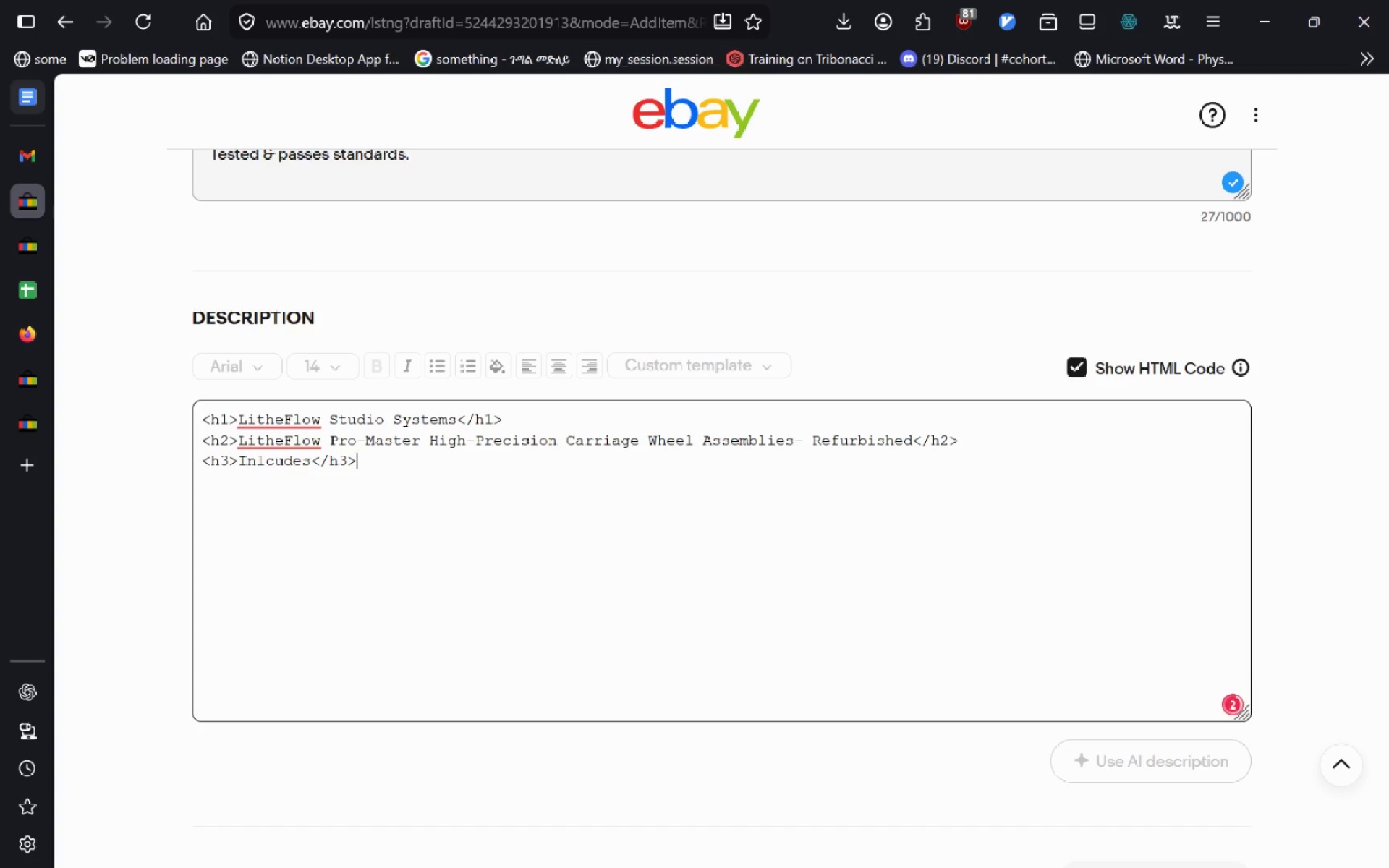 
key(Enter)
 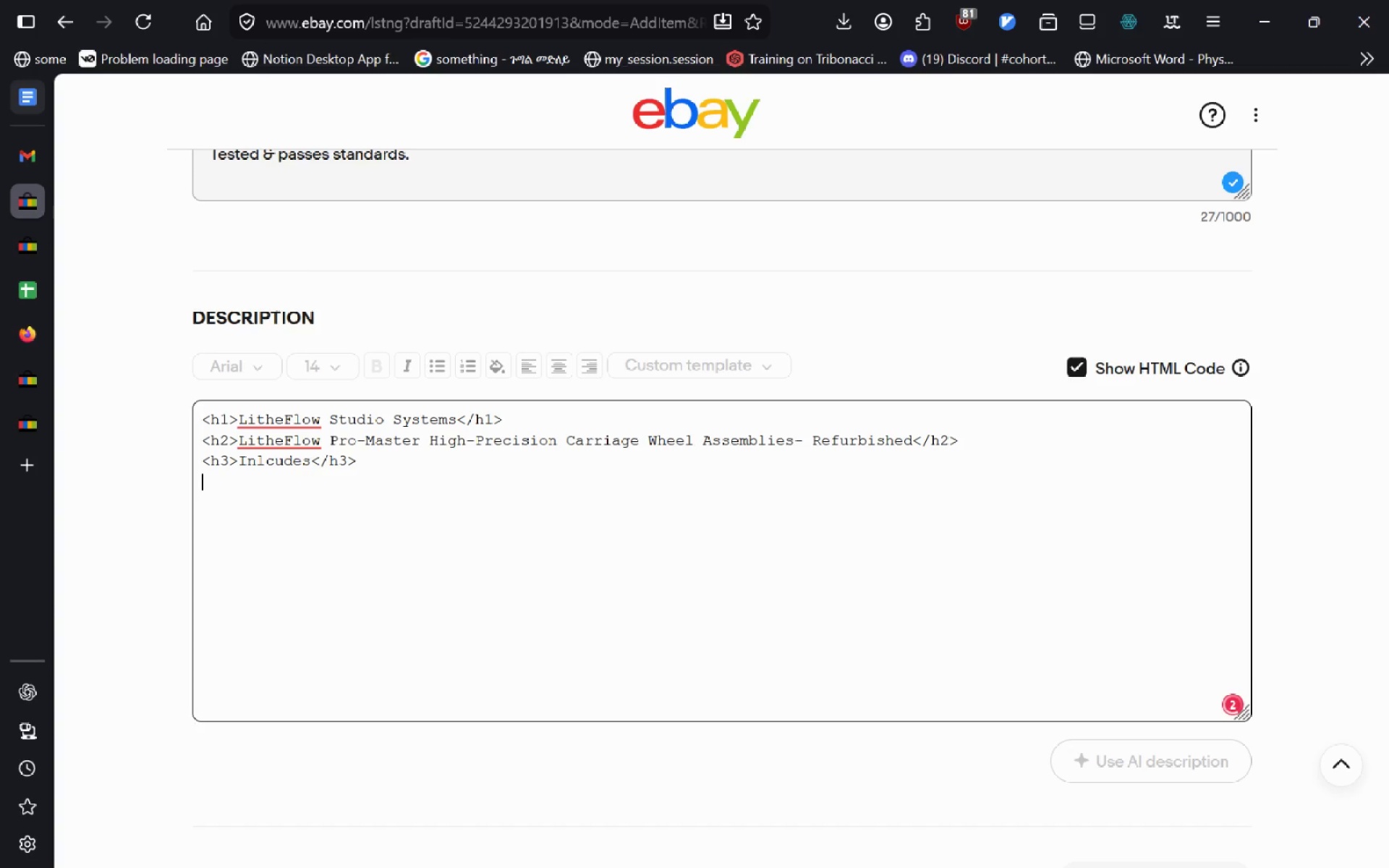 
key(Shift+ShiftLeft)
 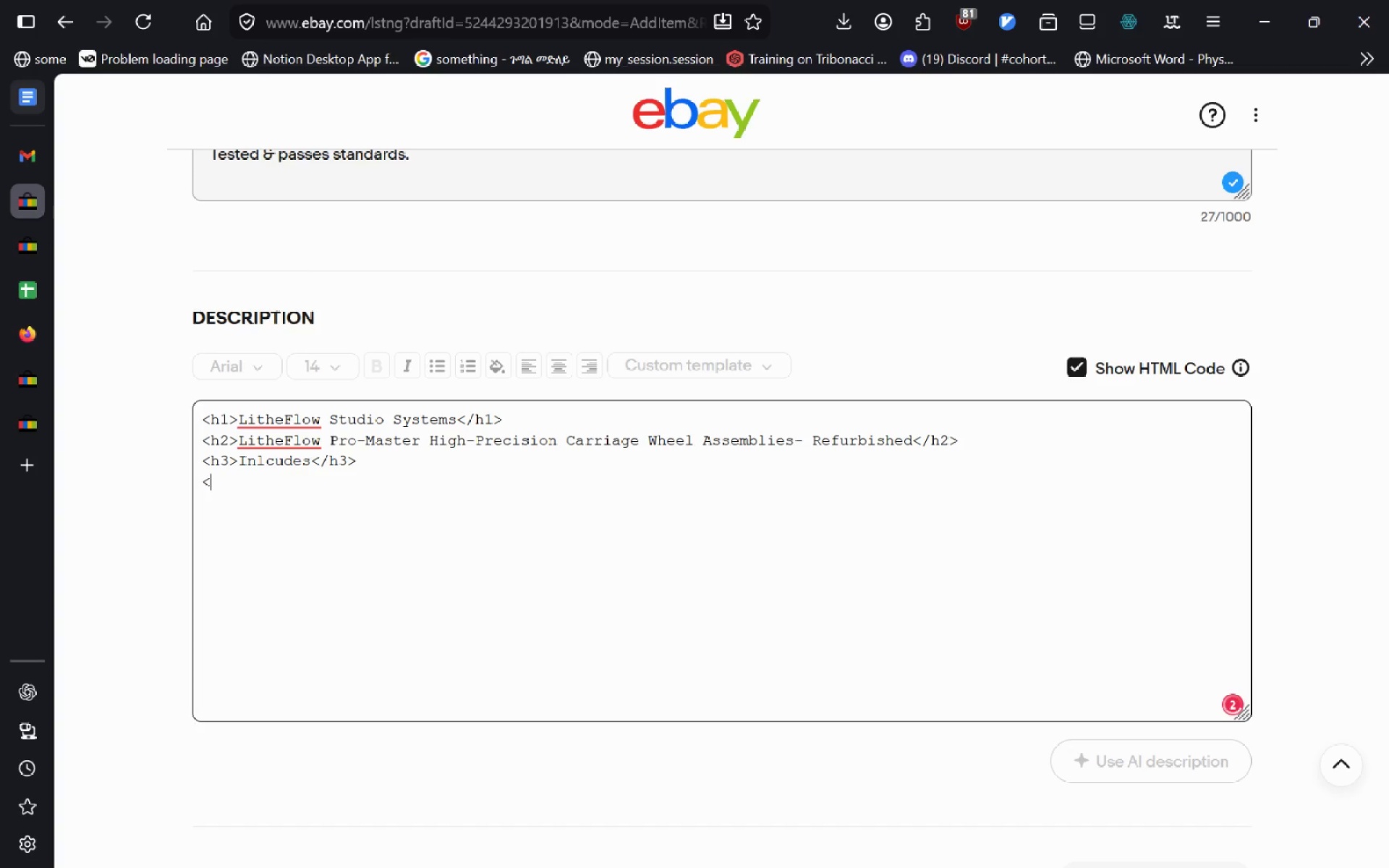 
key(Shift+Comma)
 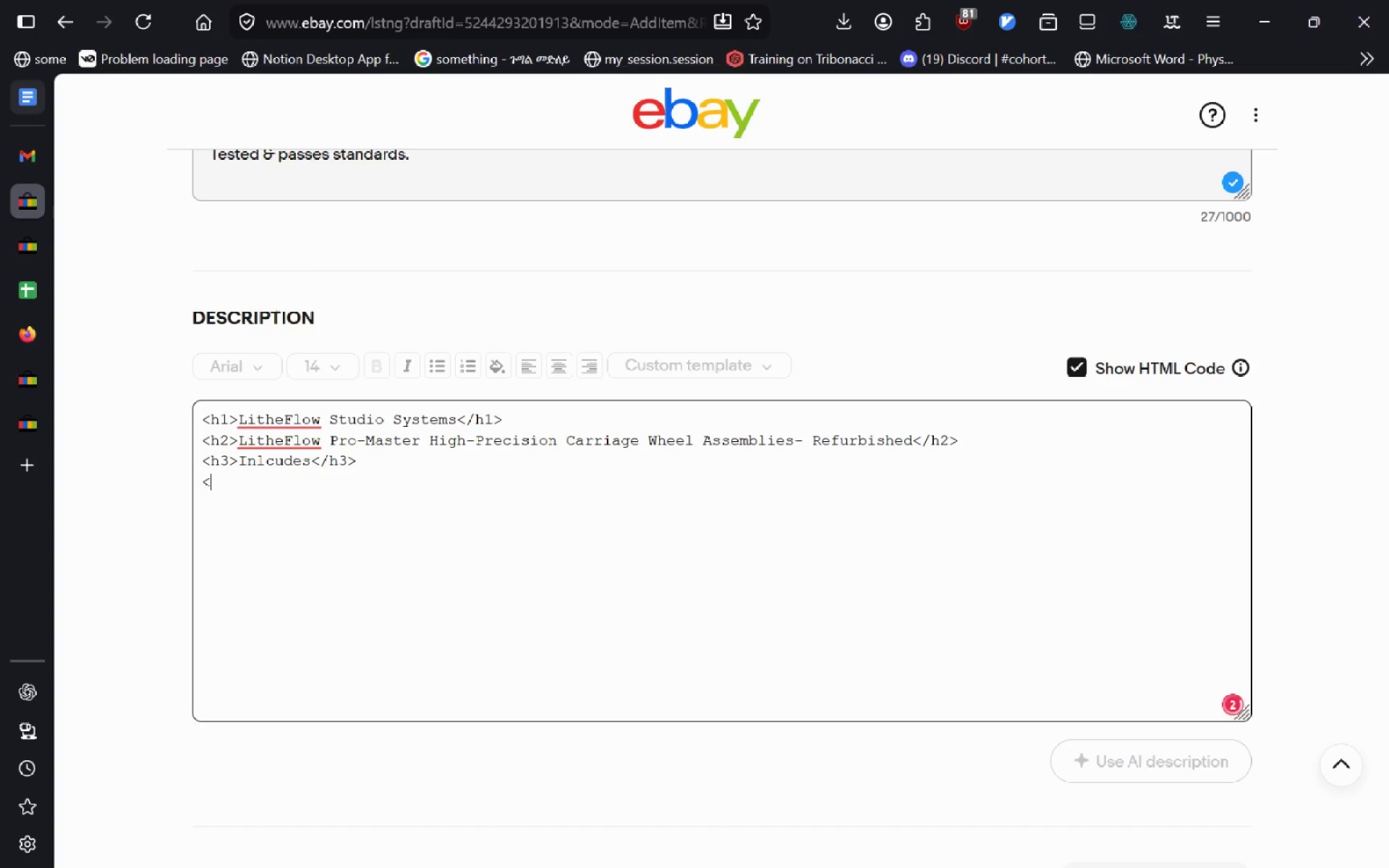 
key(P)
 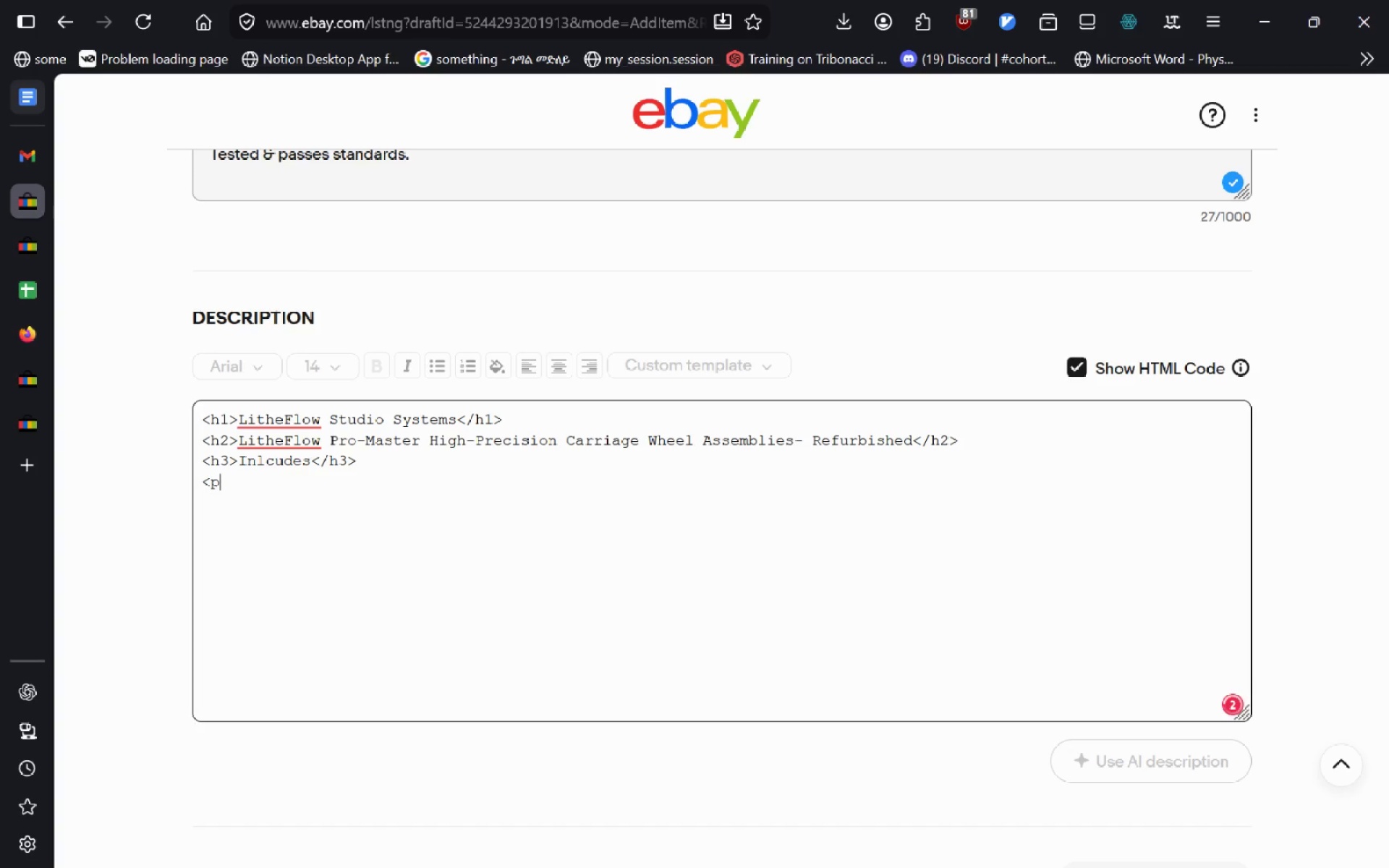 
key(Shift+ShiftLeft)
 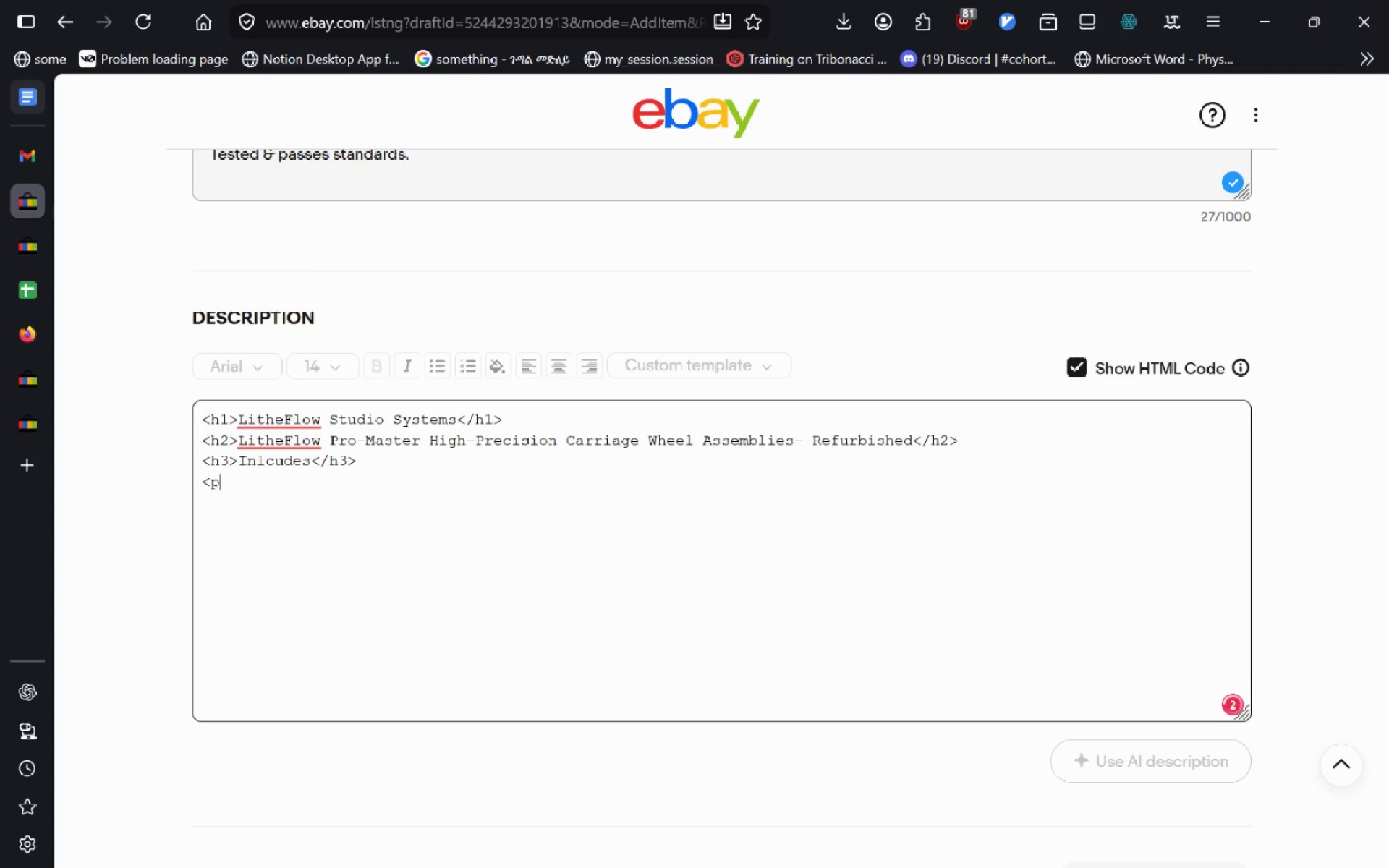 
key(Shift+Period)
 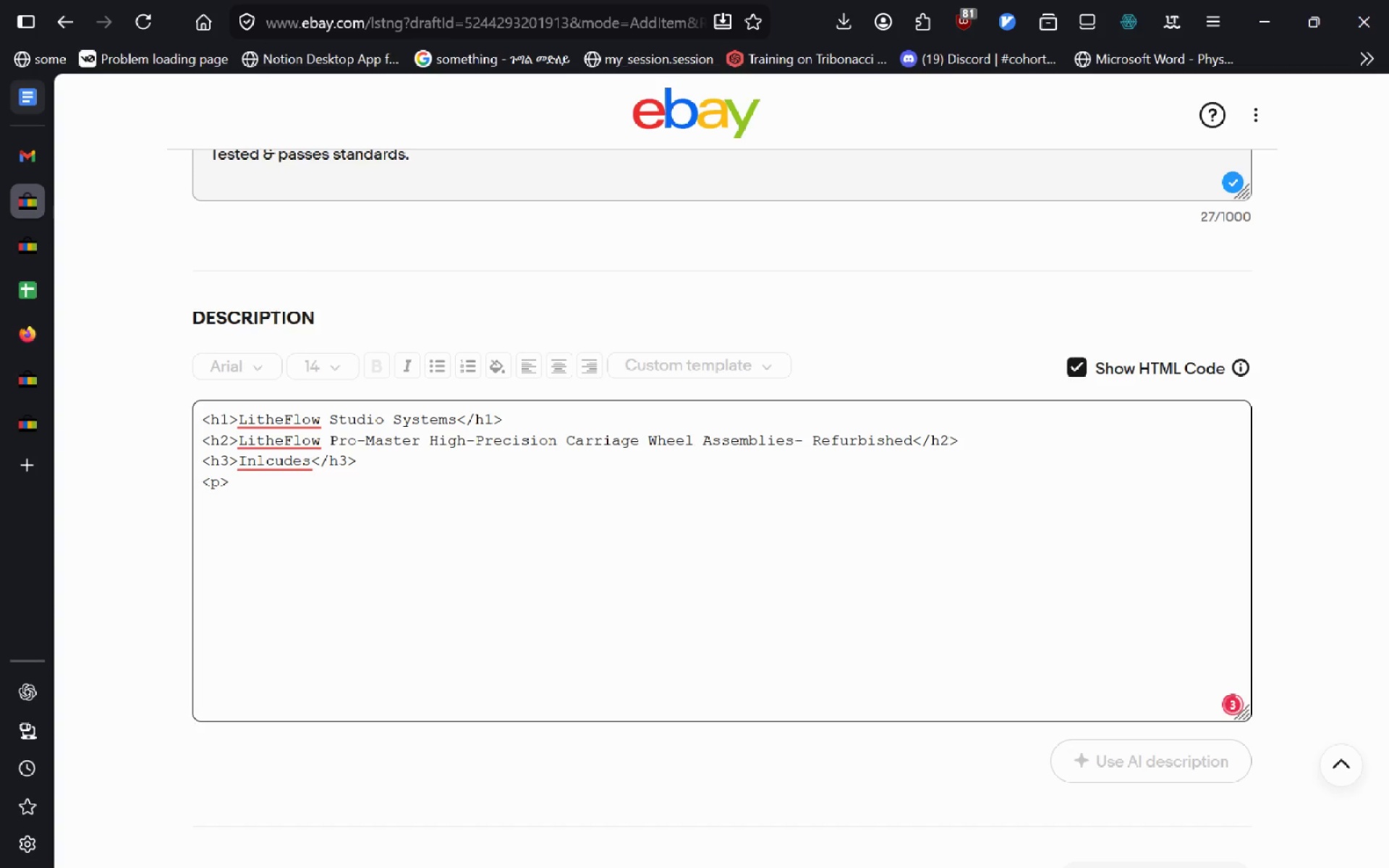 
key(Shift+Comma)
 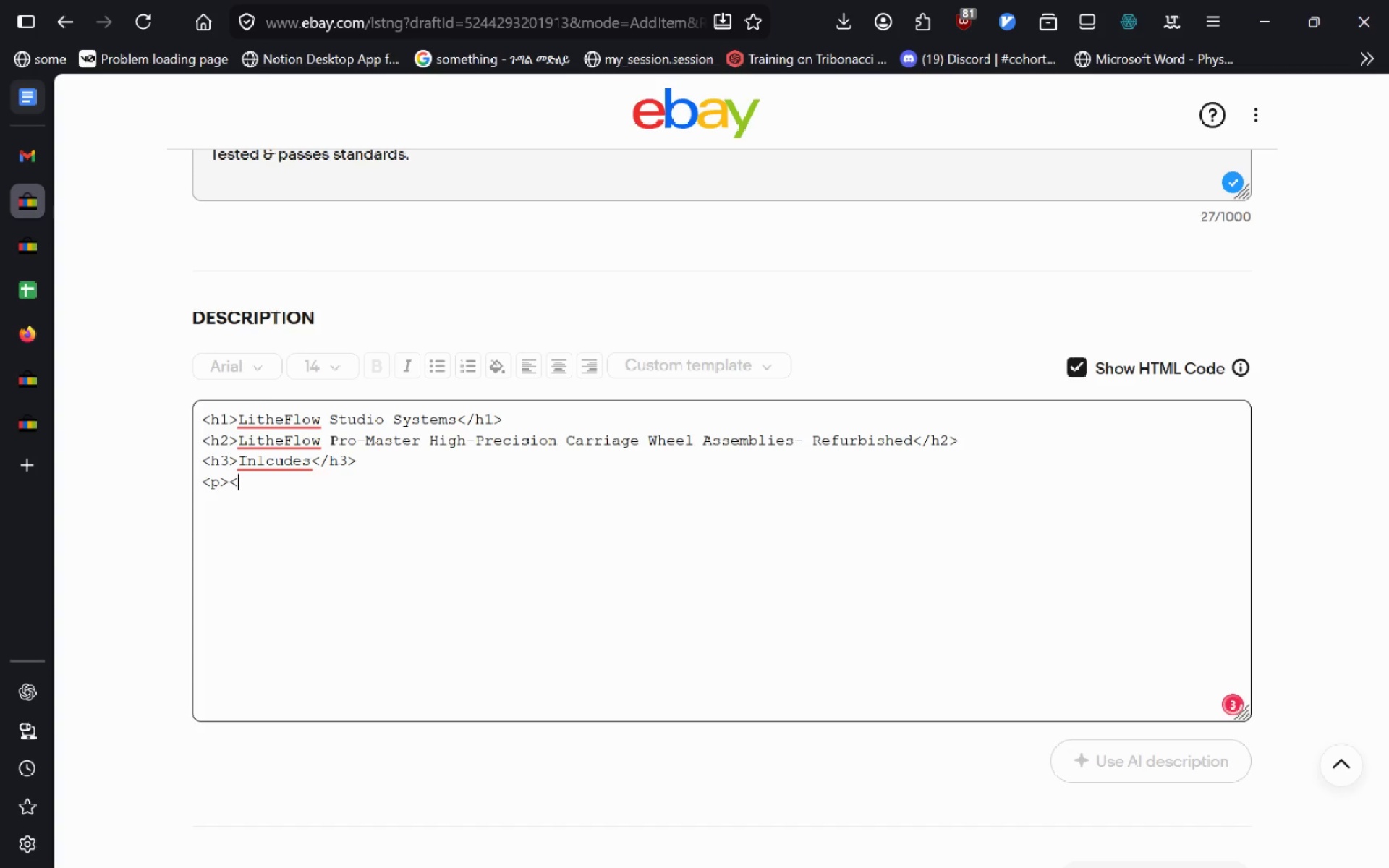 
key(Shift+Slash)
 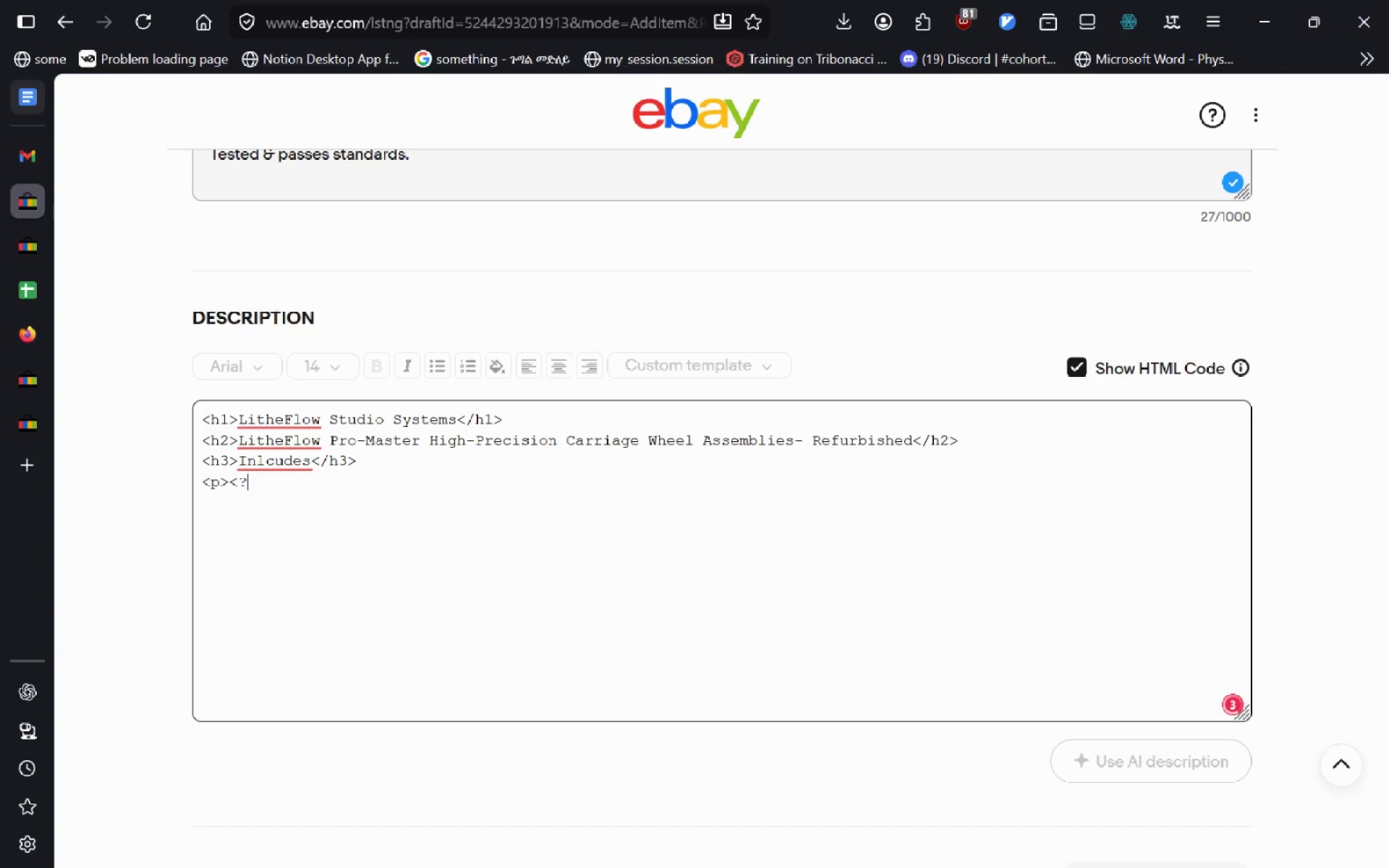 
key(Backspace)
 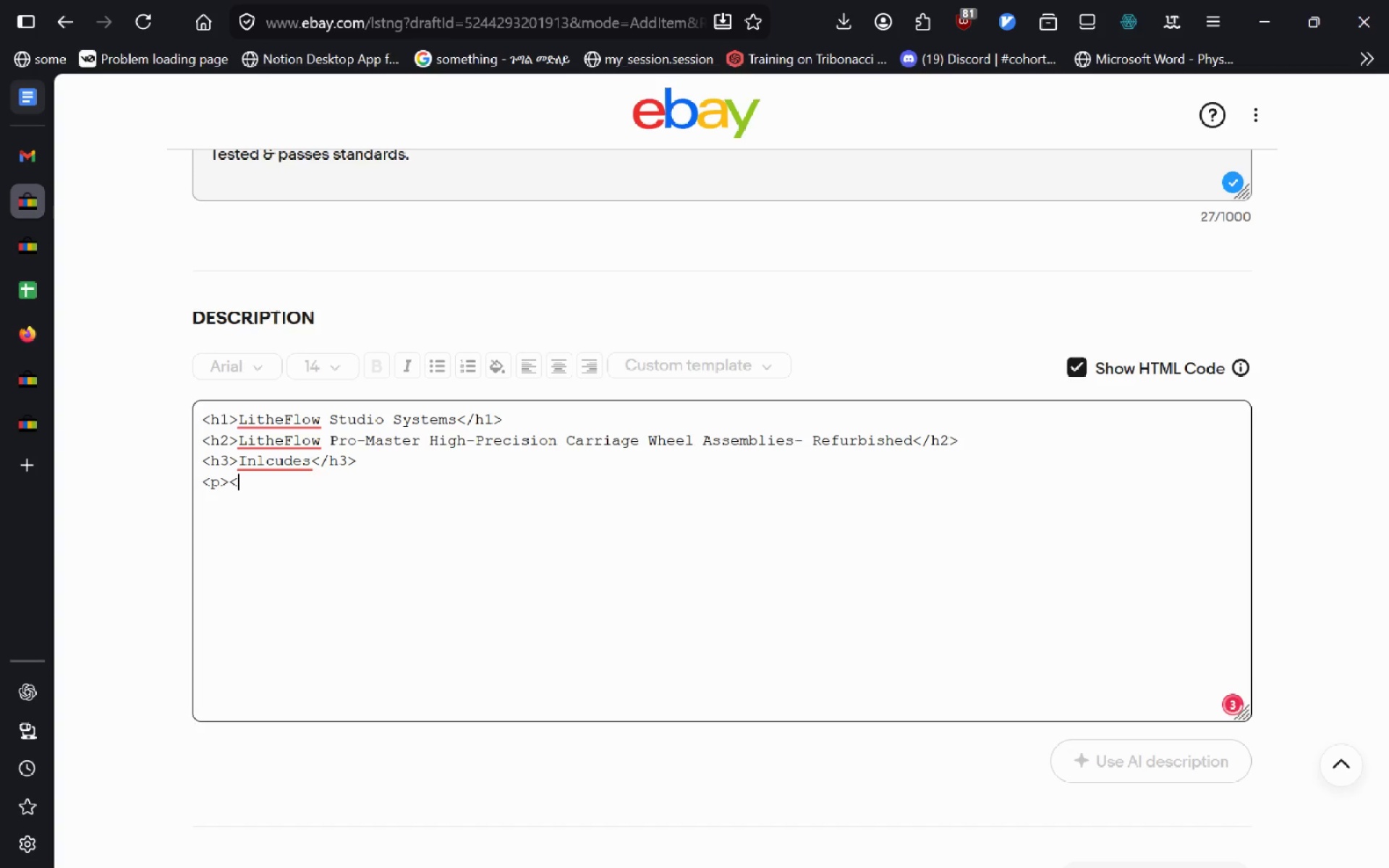 
key(Shift+ShiftLeft)
 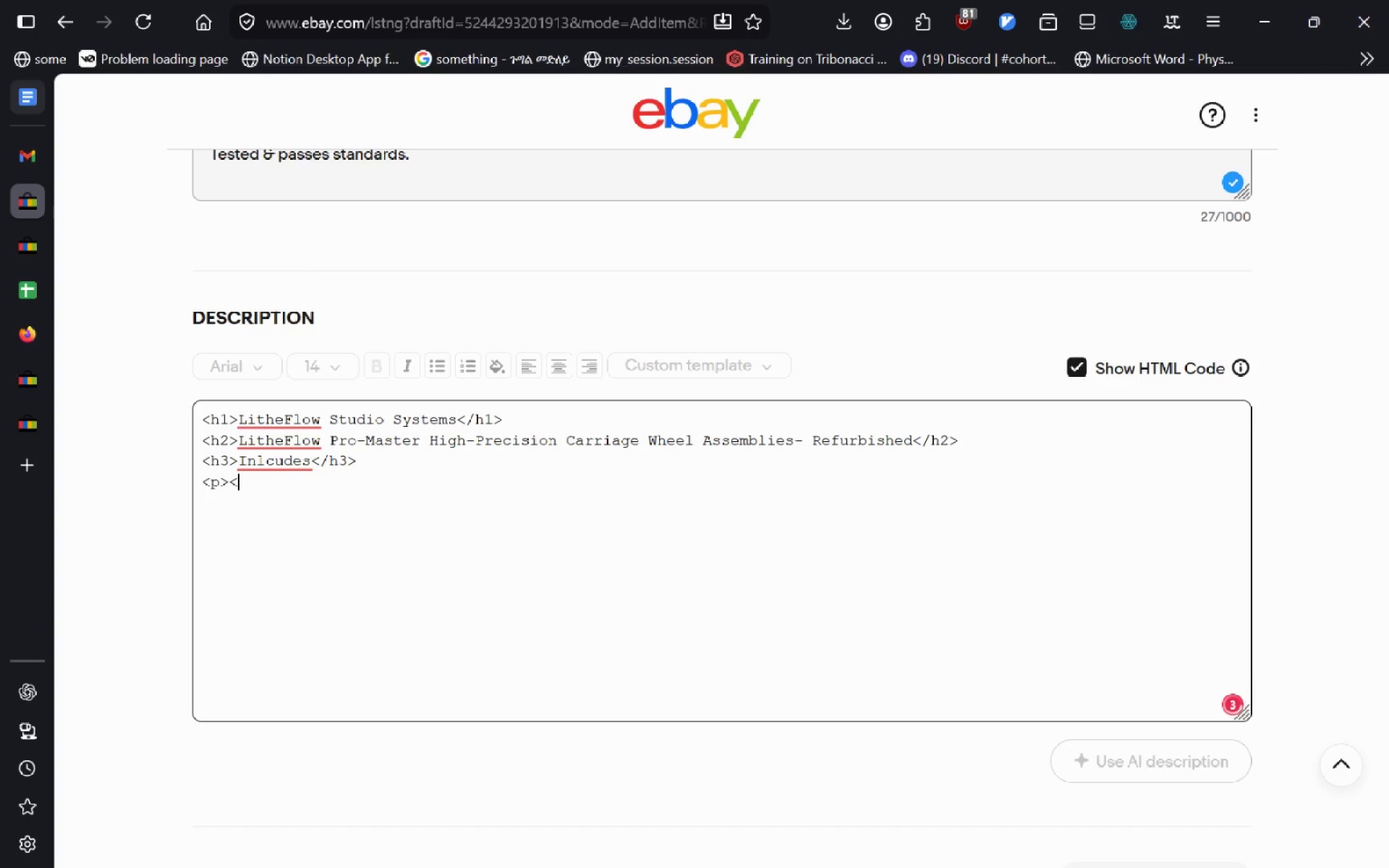 
key(Shift+Period)
 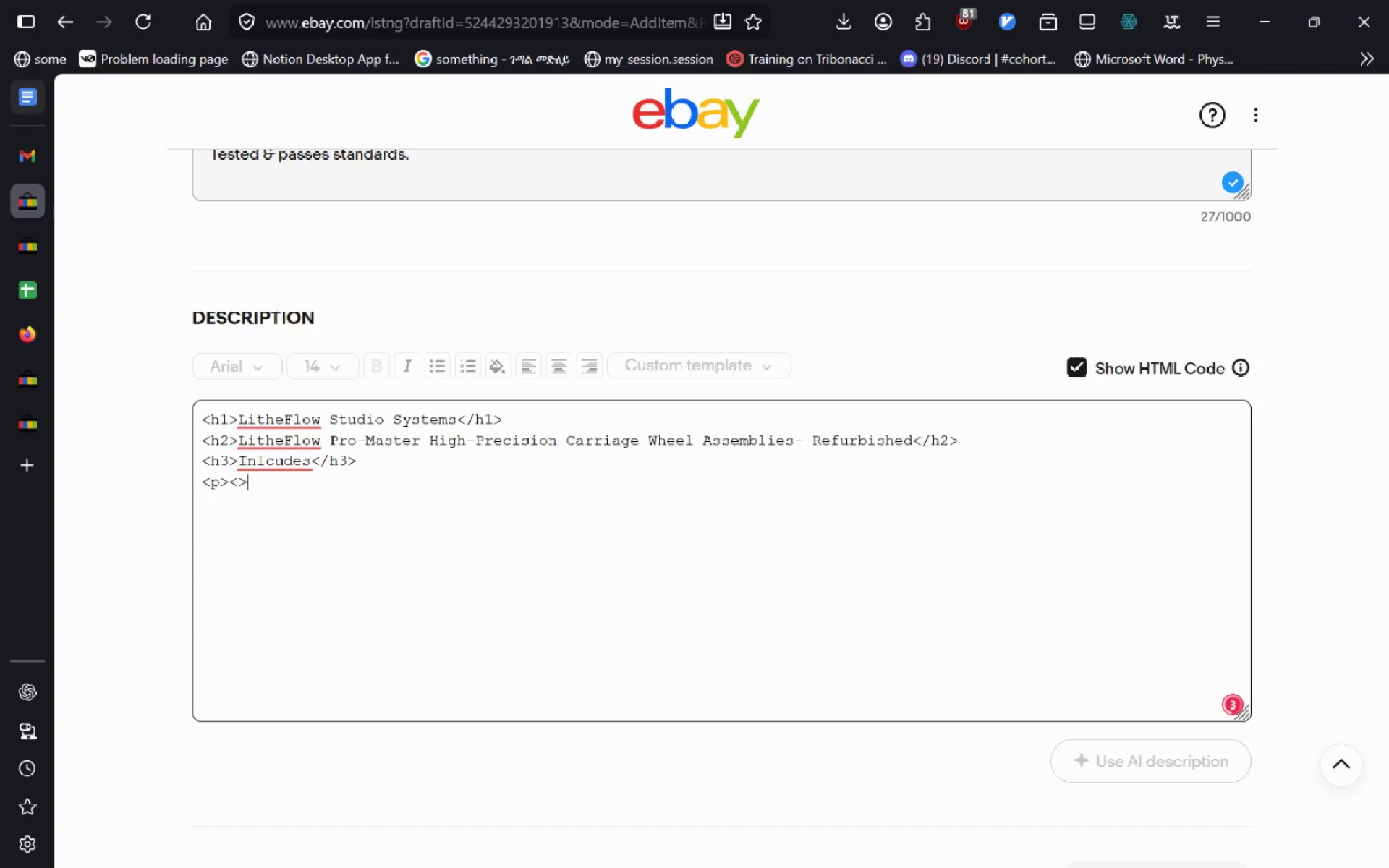 
key(ArrowLeft)
 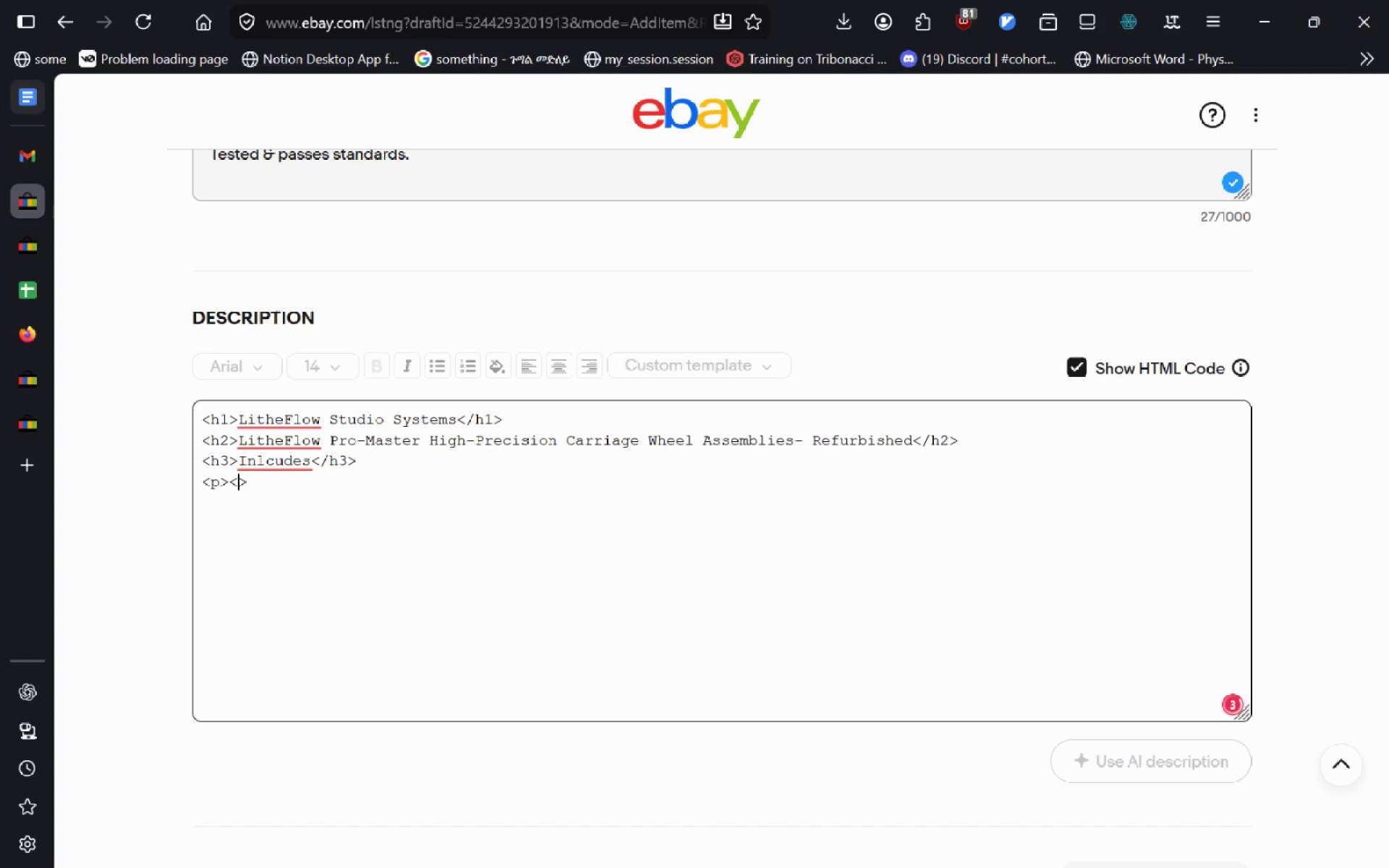 
key(P)
 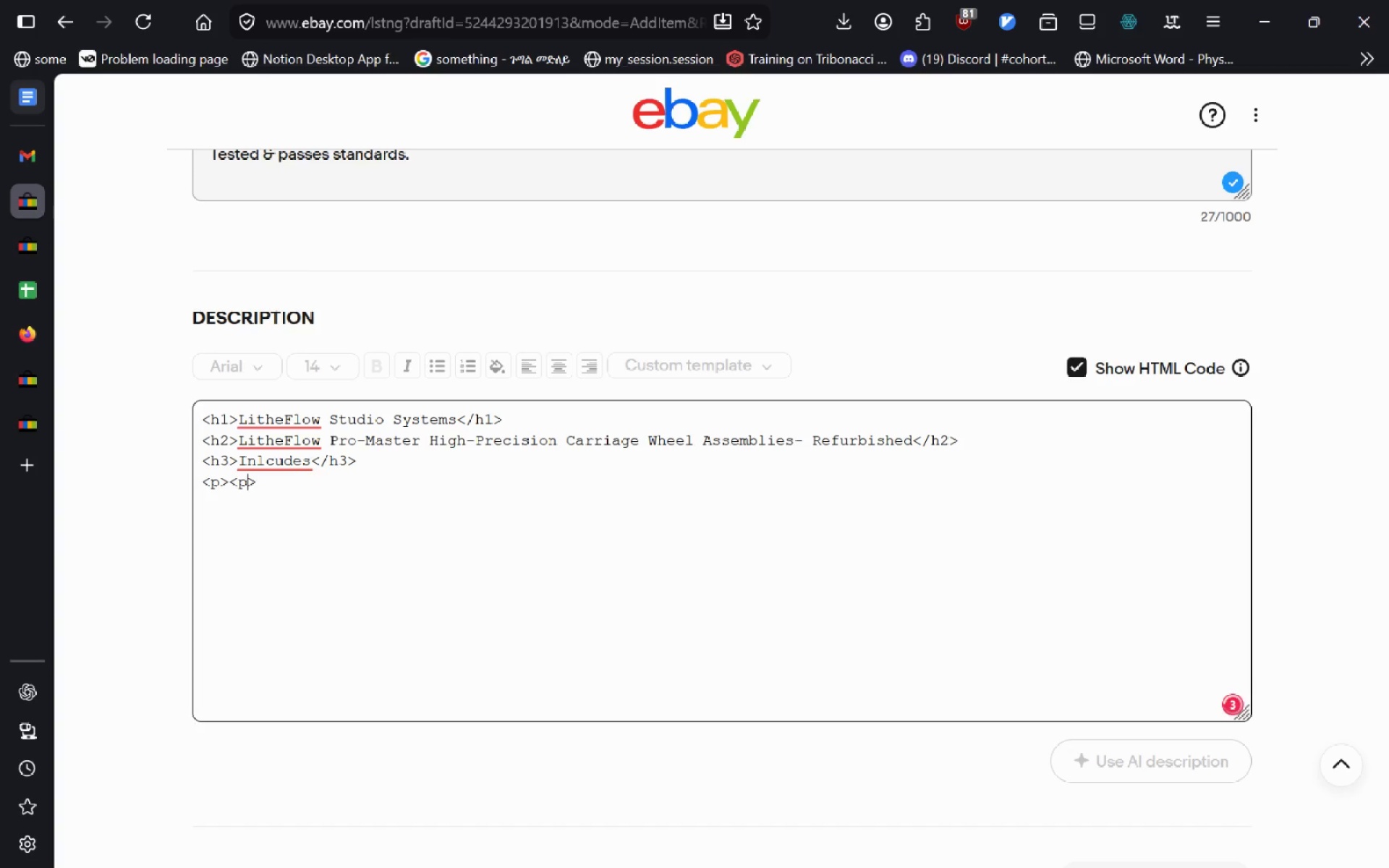 
key(Shift+ShiftLeft)
 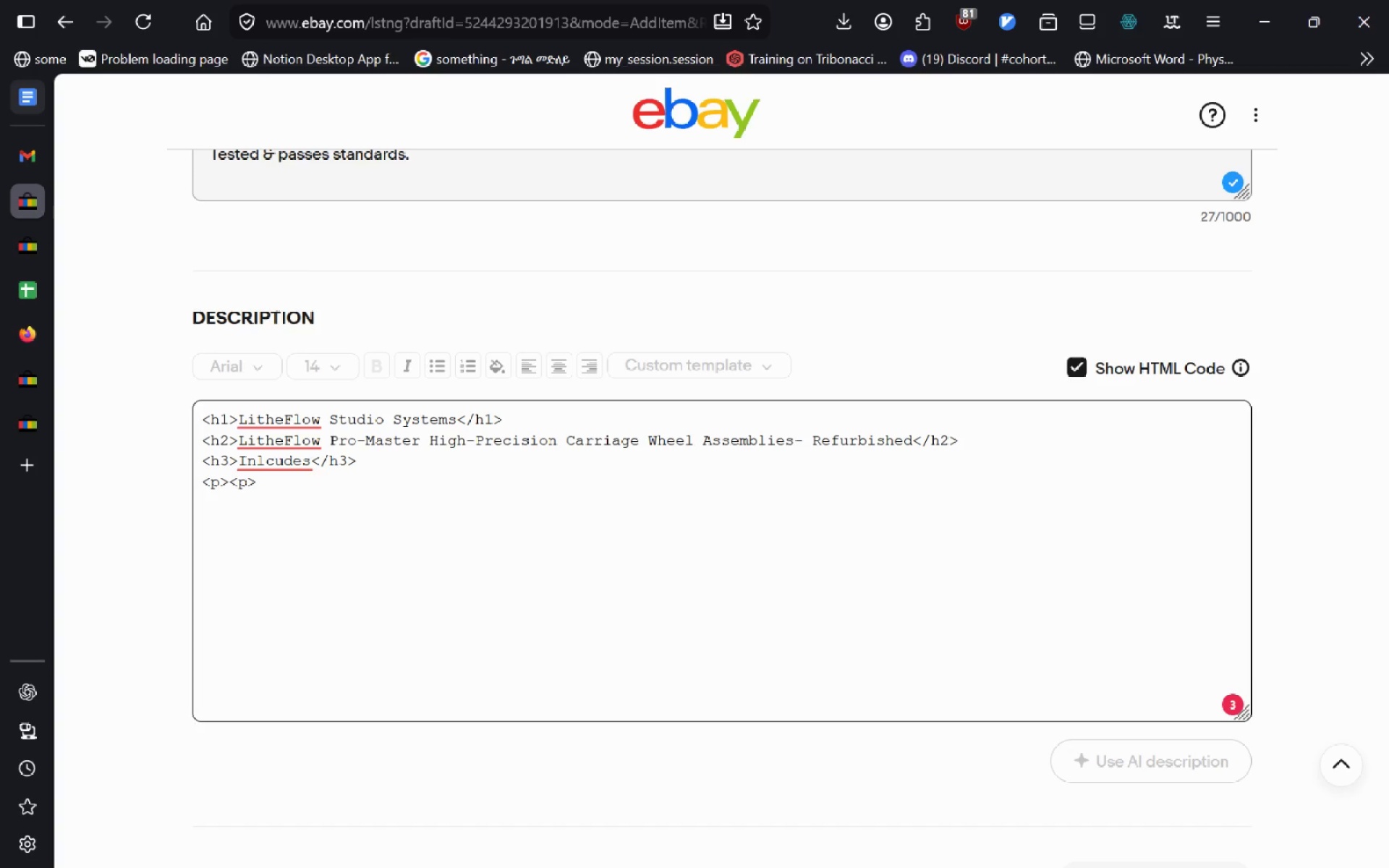 
key(ArrowLeft)
 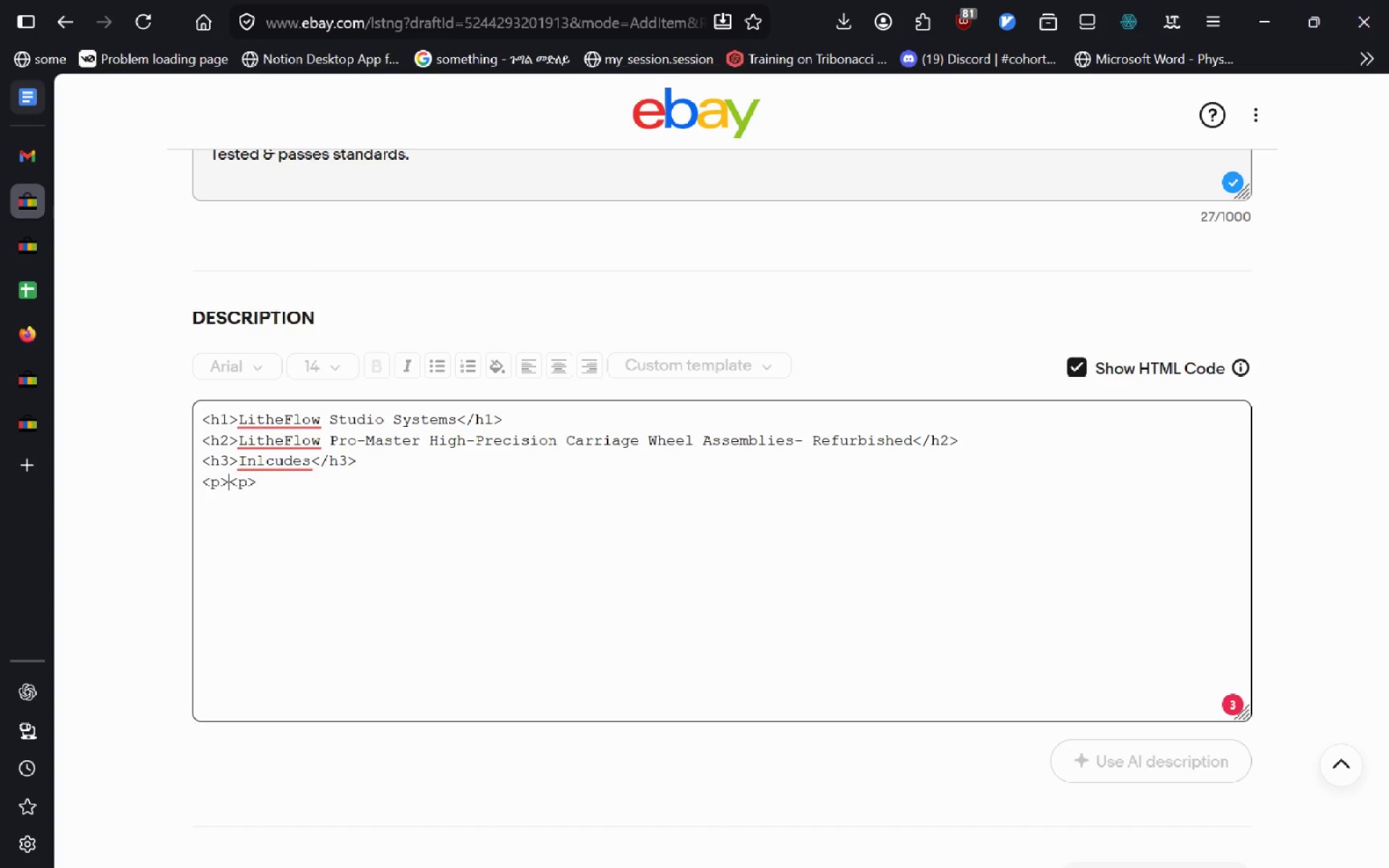 
key(ArrowLeft)
 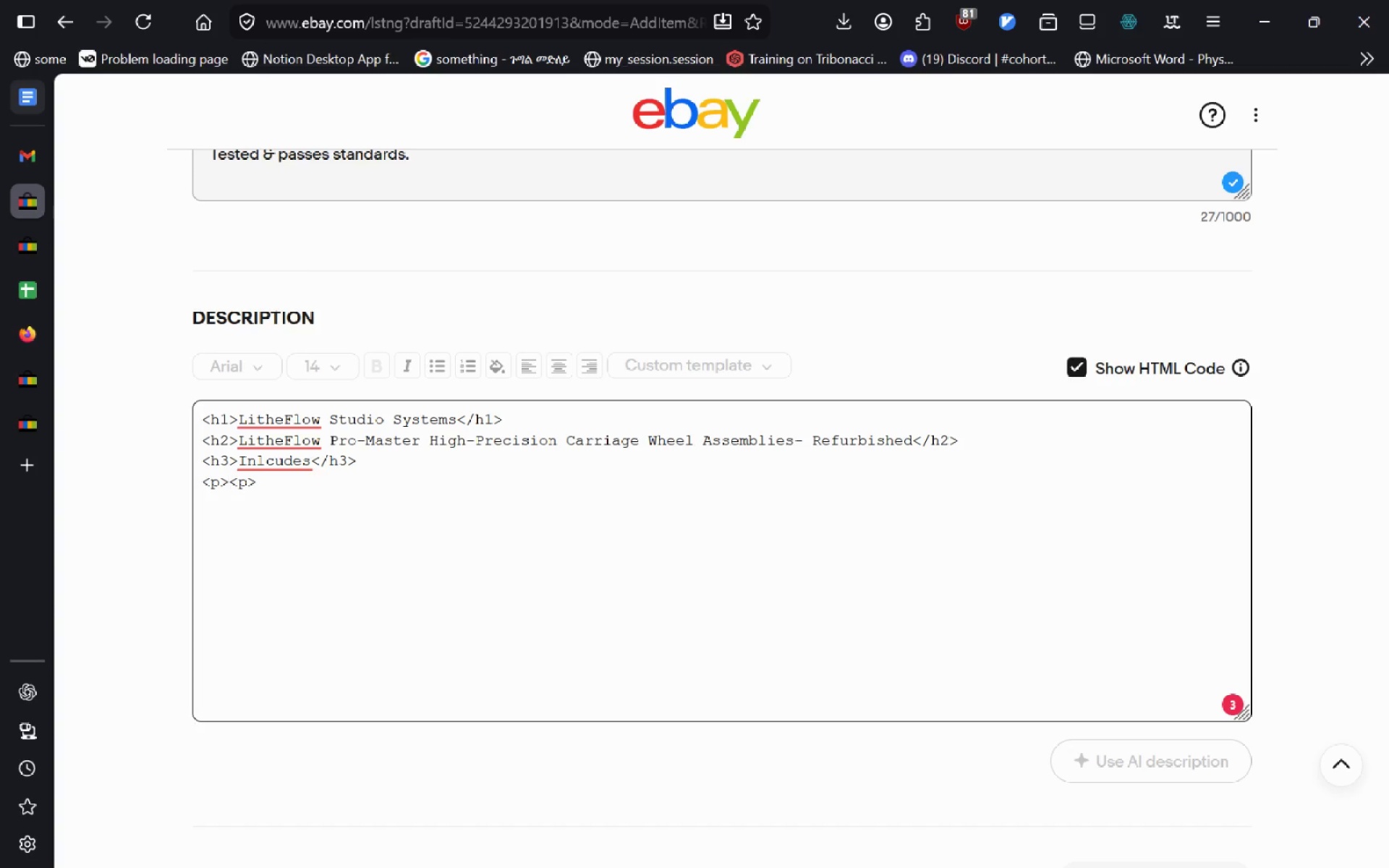 
key(ArrowRight)
 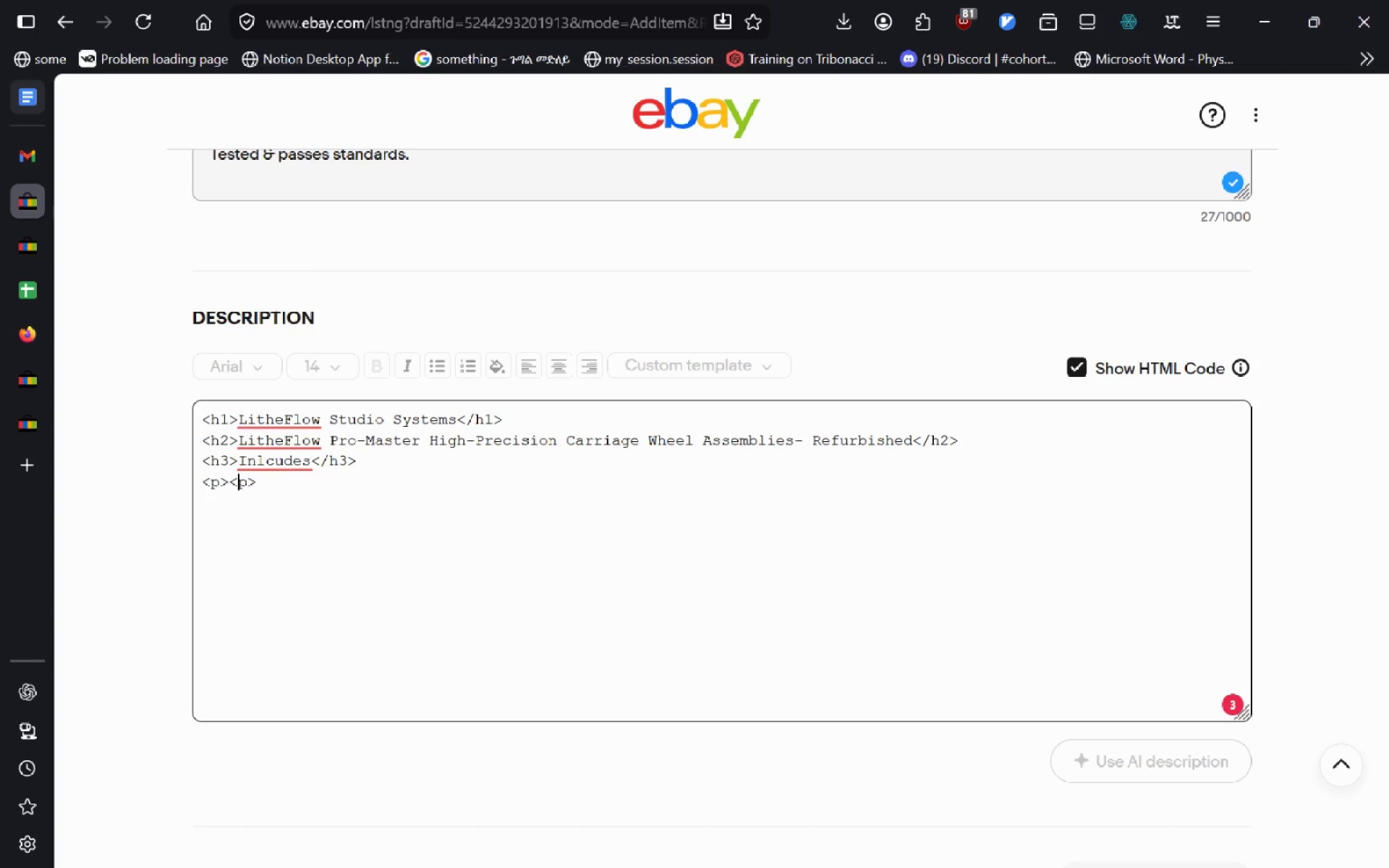 
key(ArrowRight)
 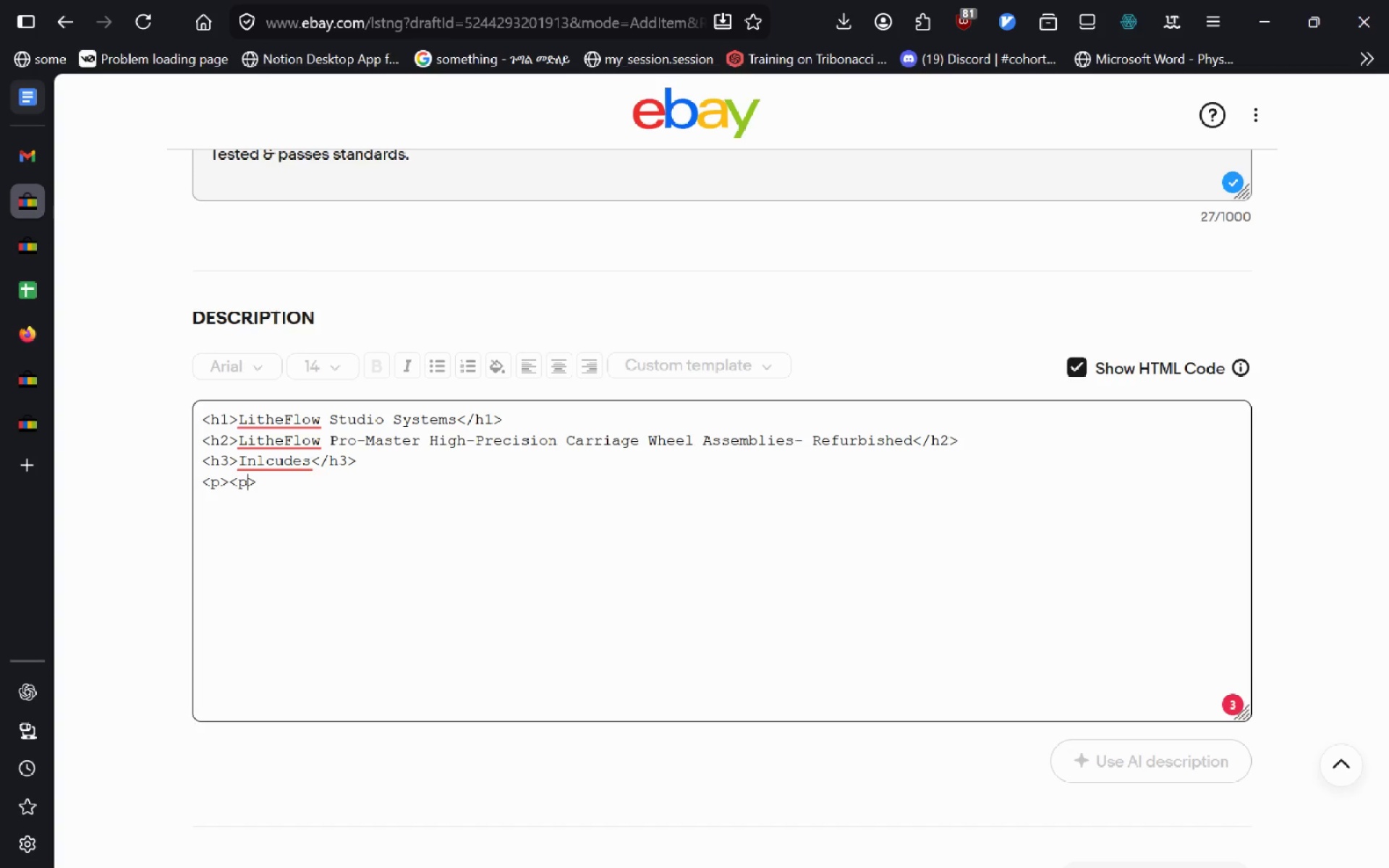 
key(Slash)
 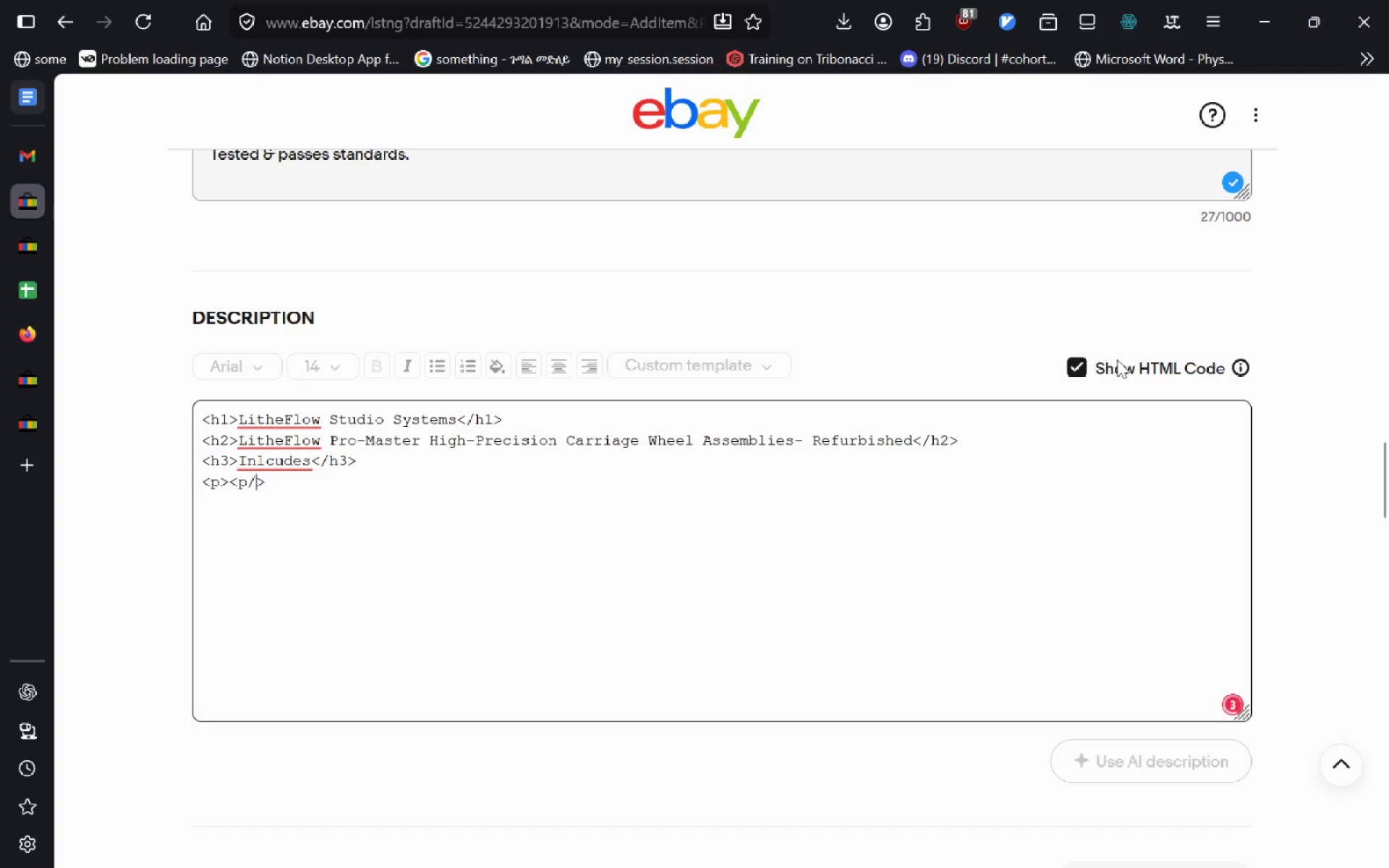 
left_click([1082, 368])
 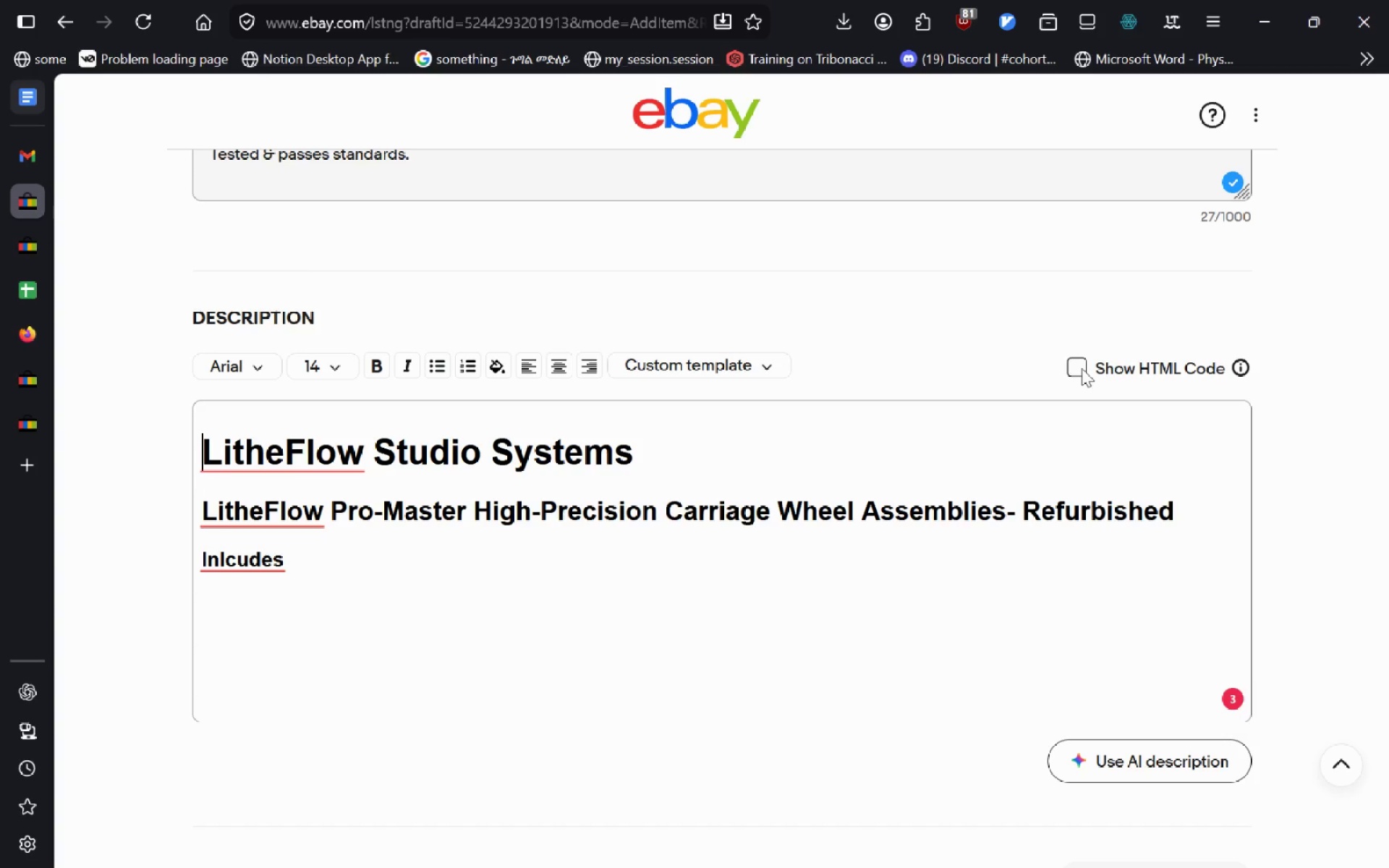 
wait(7.94)
 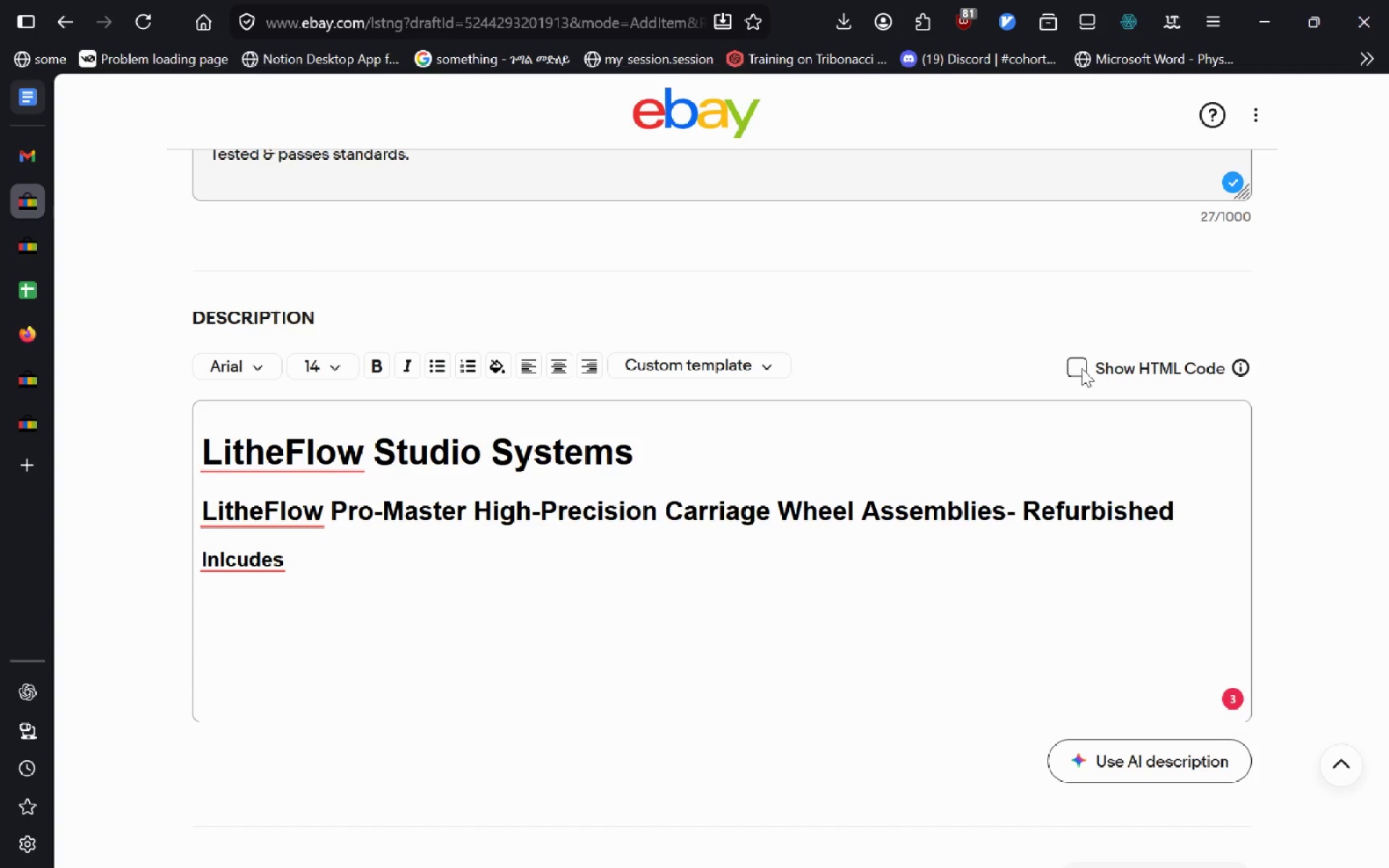 
left_click([1082, 368])
 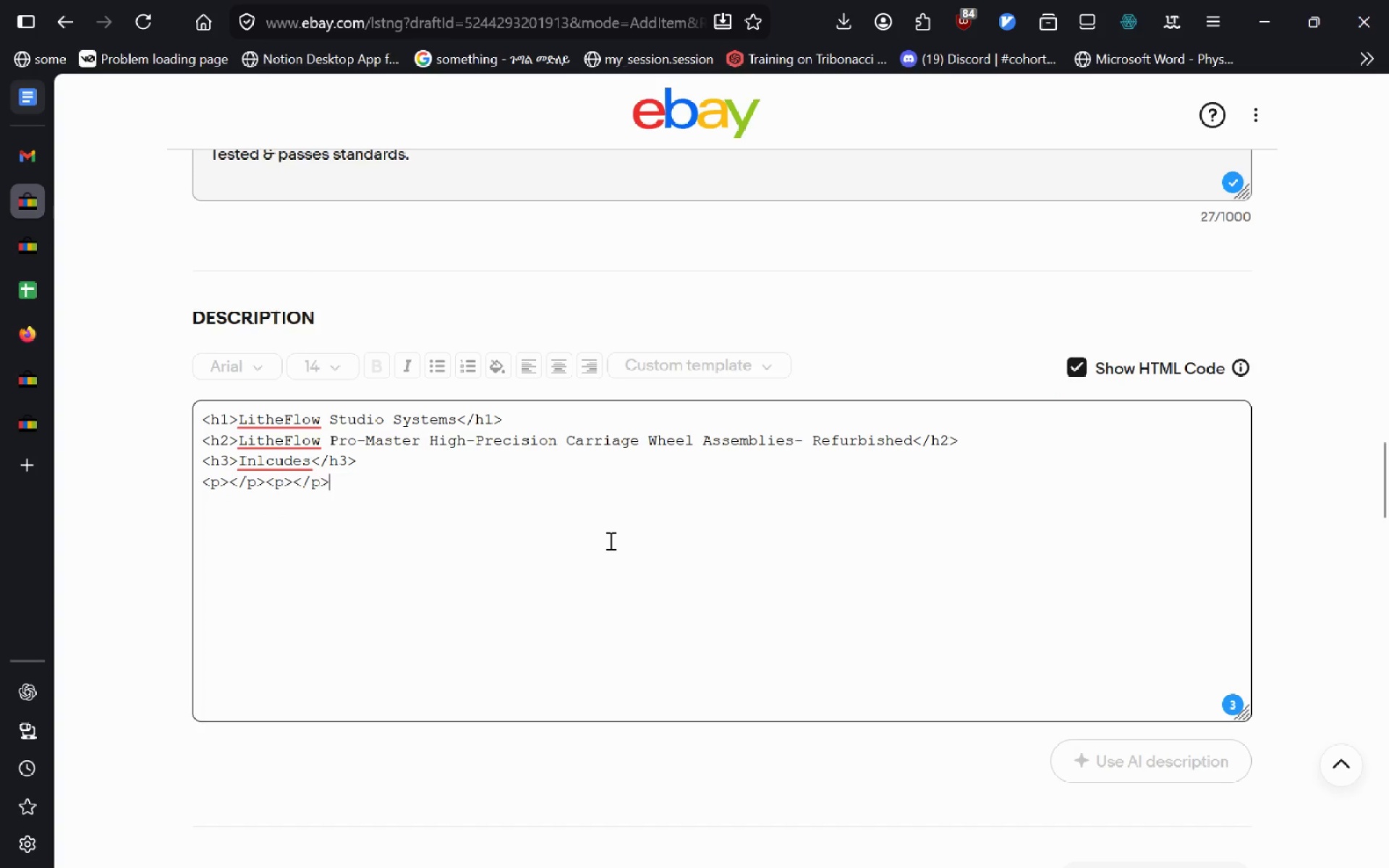 
key(Control+A)
 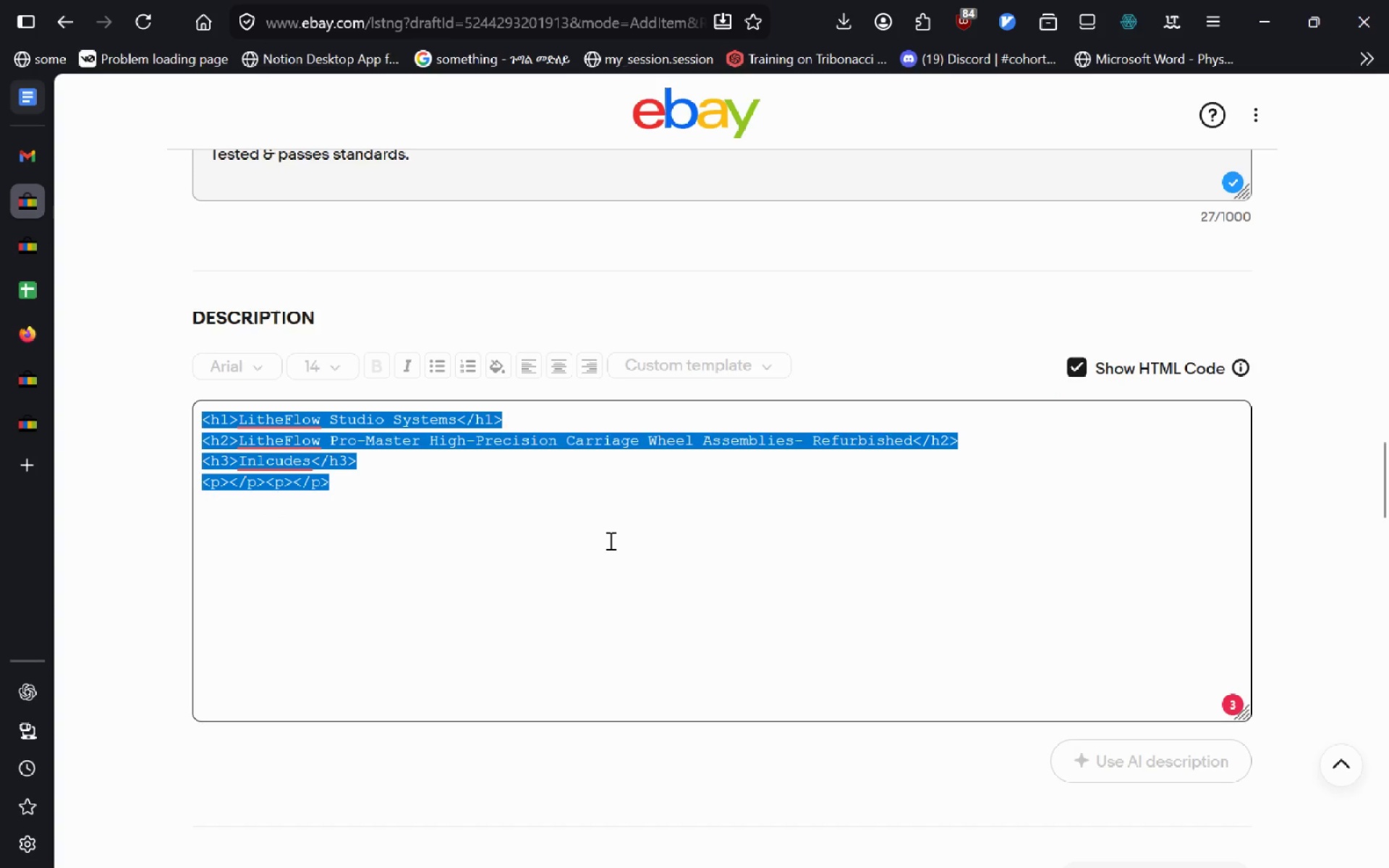 
key(Control+C)
 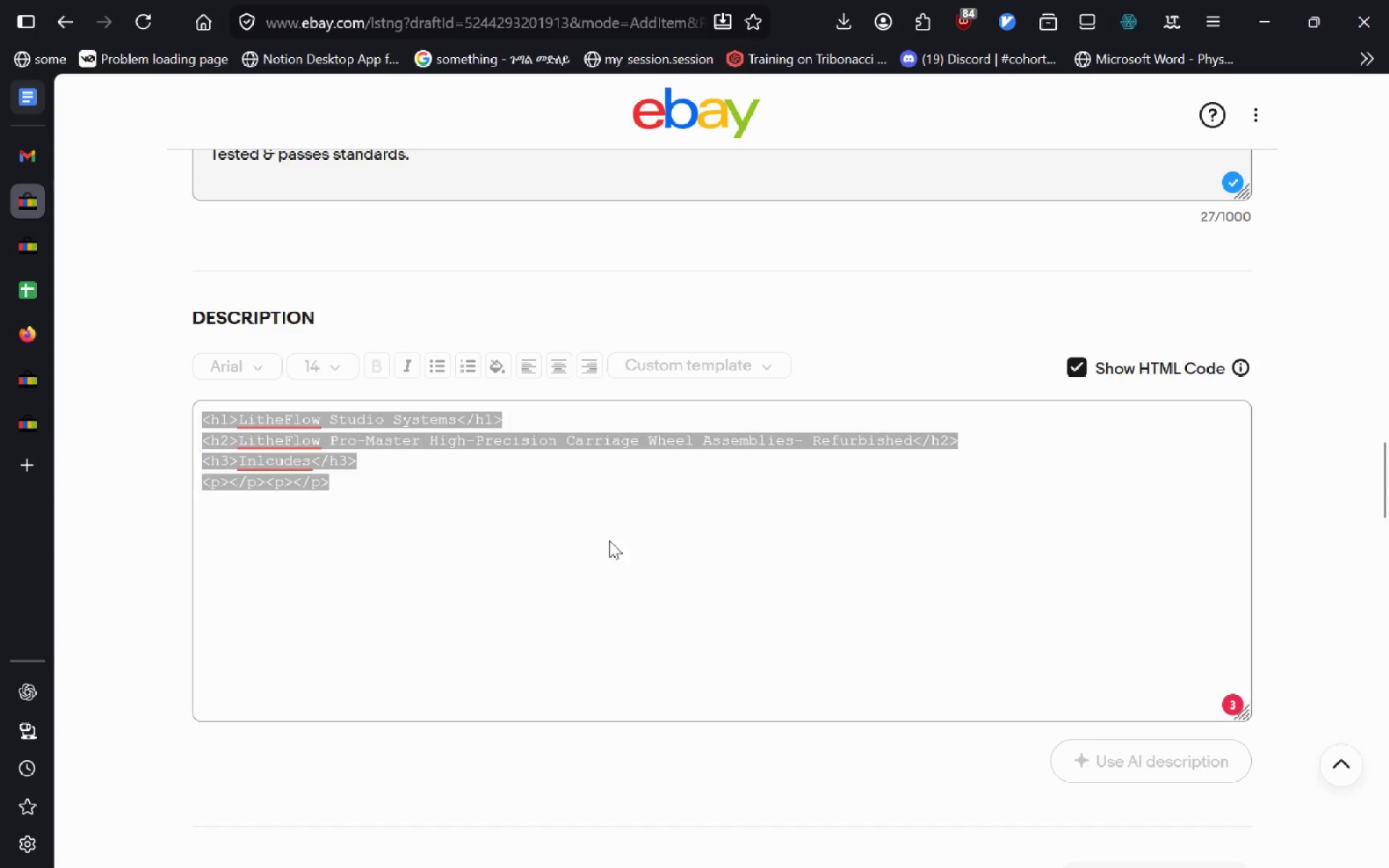 
key(Control+T)
 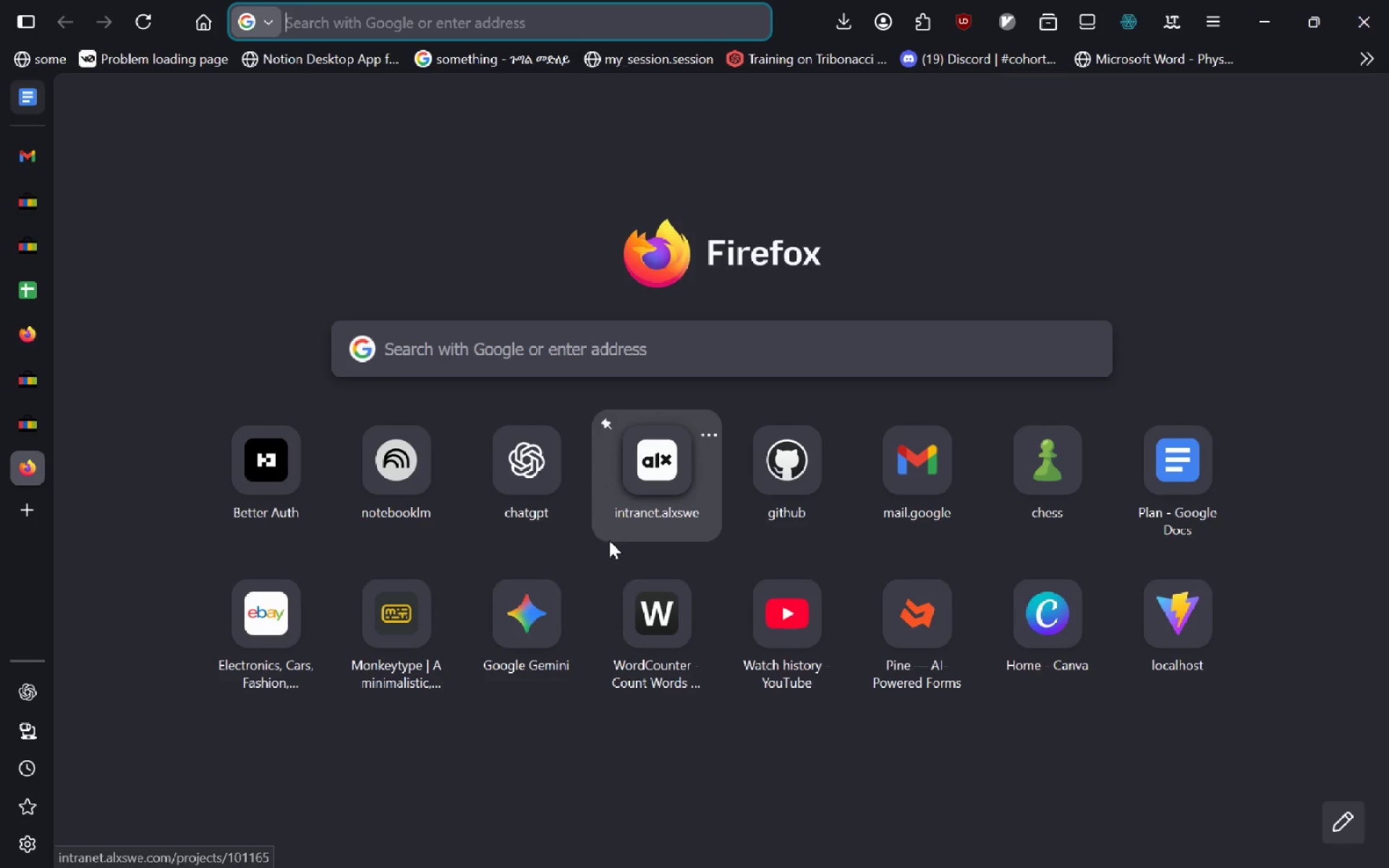 
key(Control+V)
 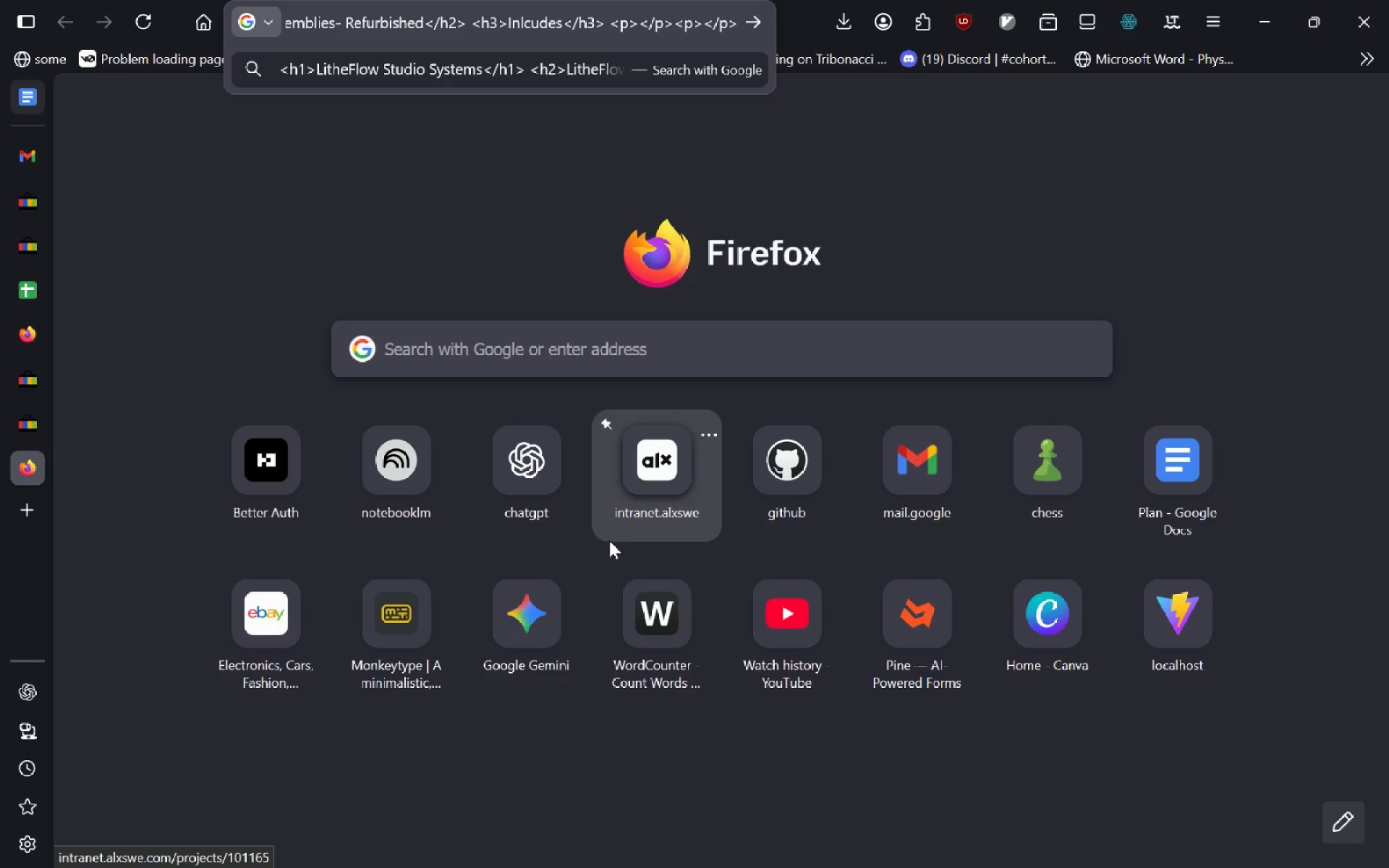 
type( write descrptionf)
key(Backspace)
type( o)
key(Backspace)
type(fr)
key(Backspace)
type(or eBay)
 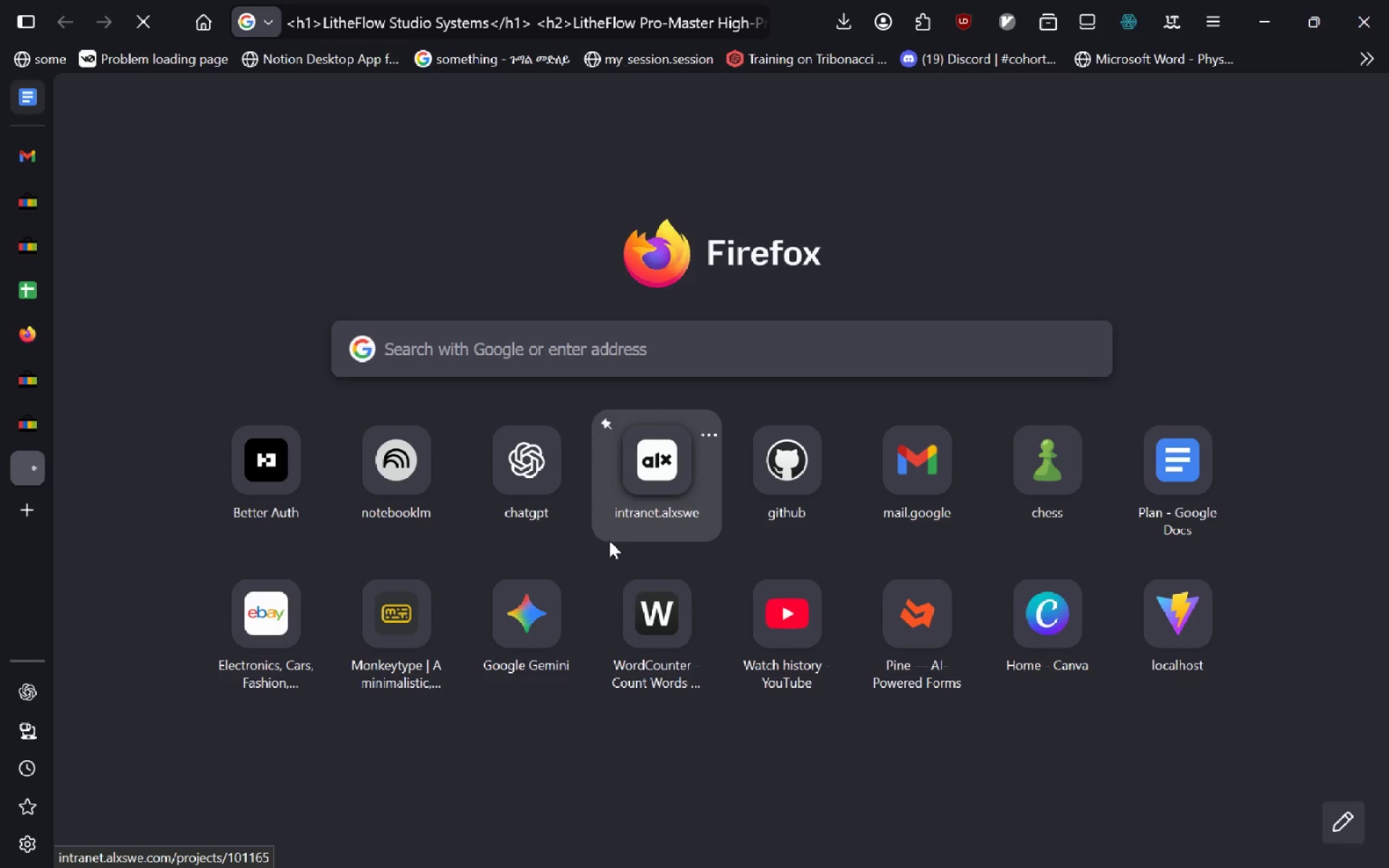 
key(Enter)
 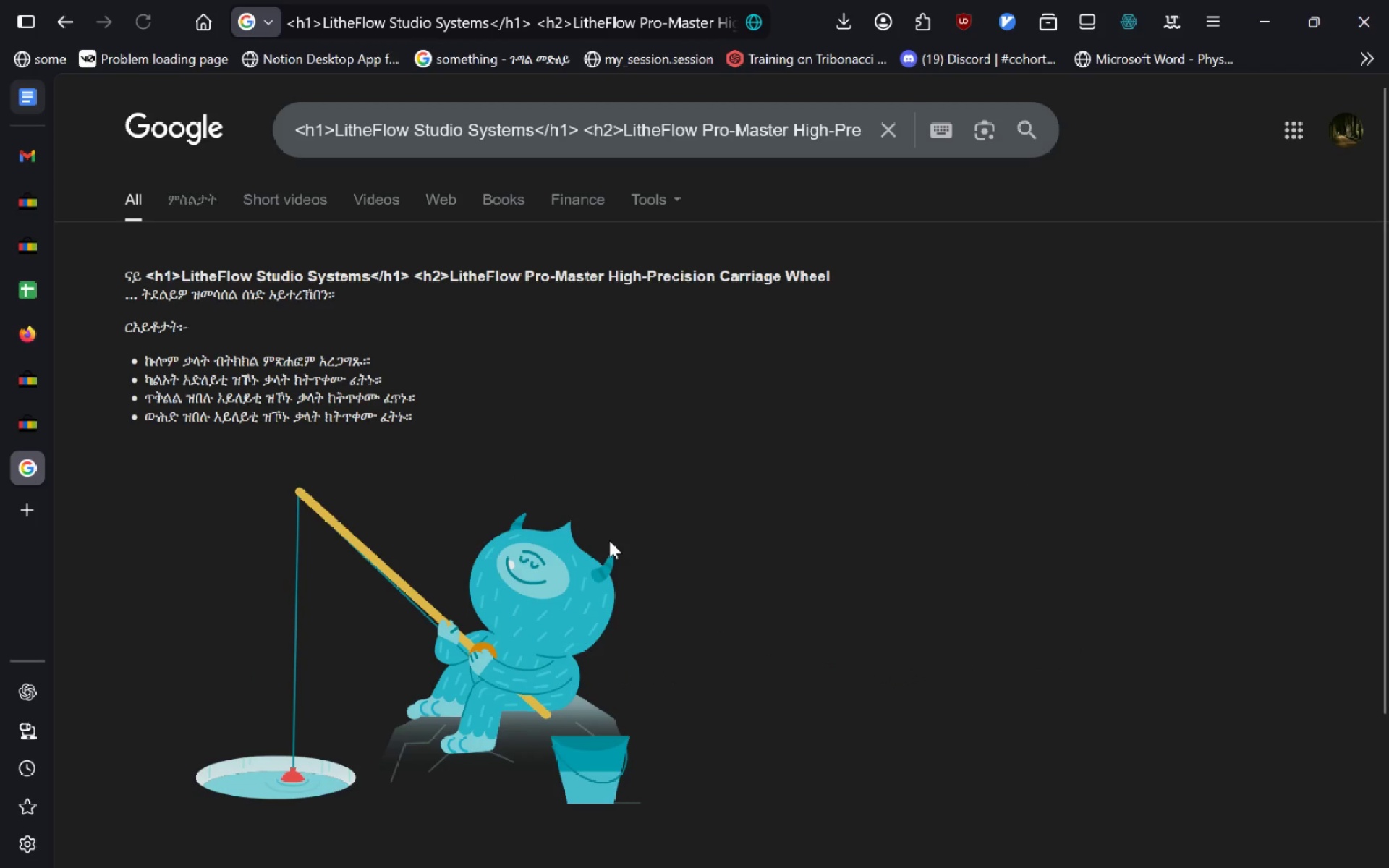 
key(Alt+AltLeft)
 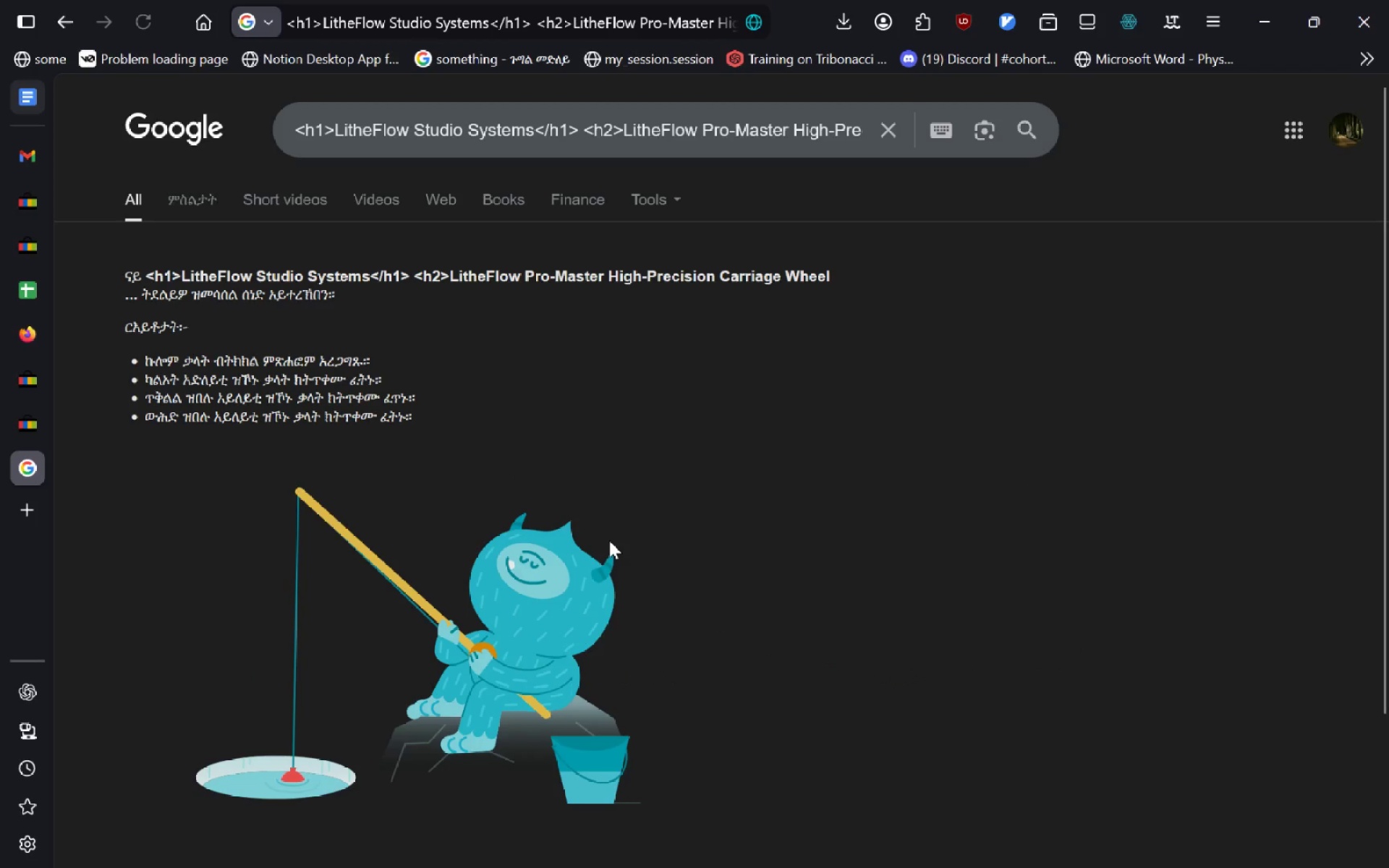 
key(Alt+D)
 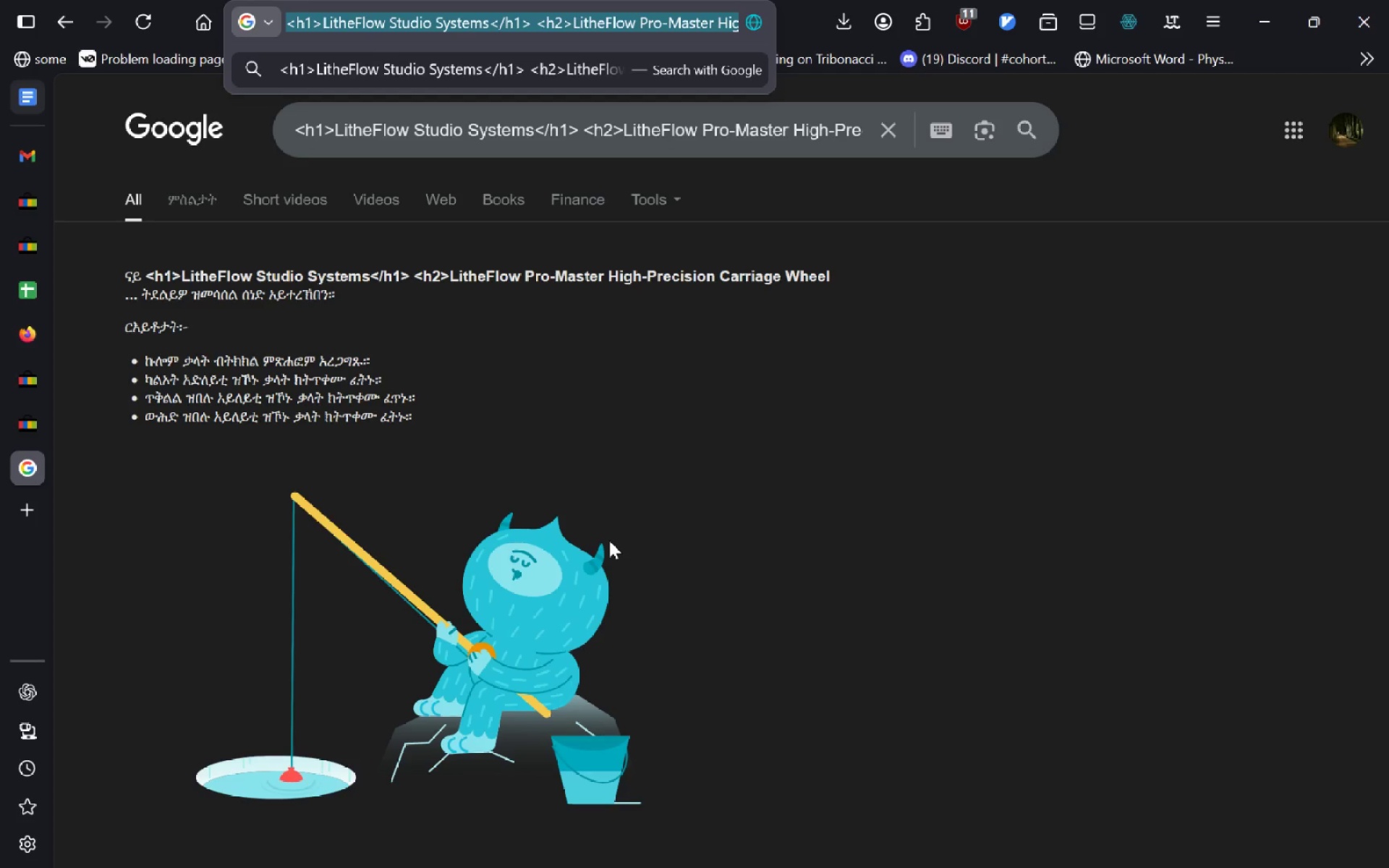 
key(Backspace)
 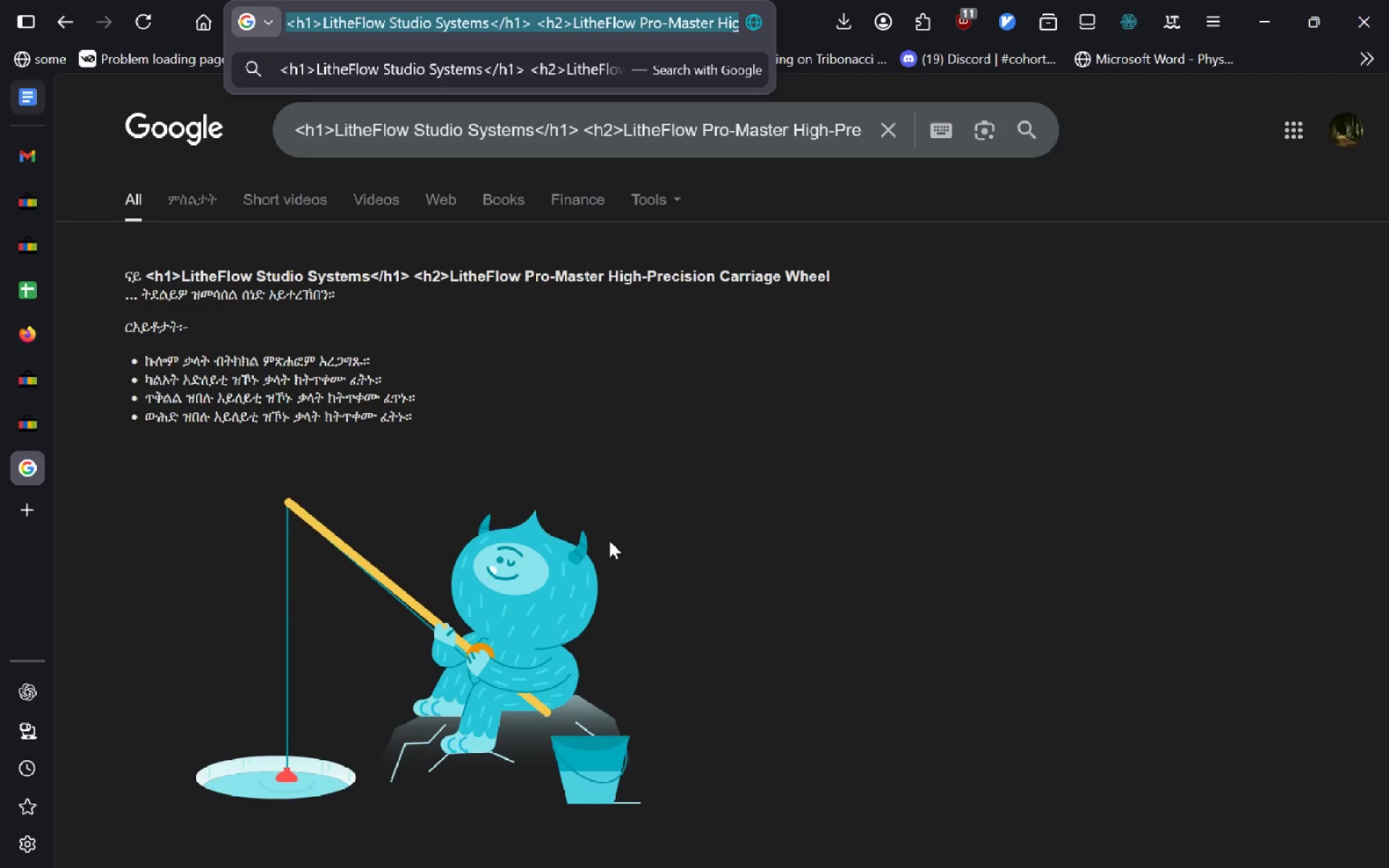 
left_click([25, 204])
 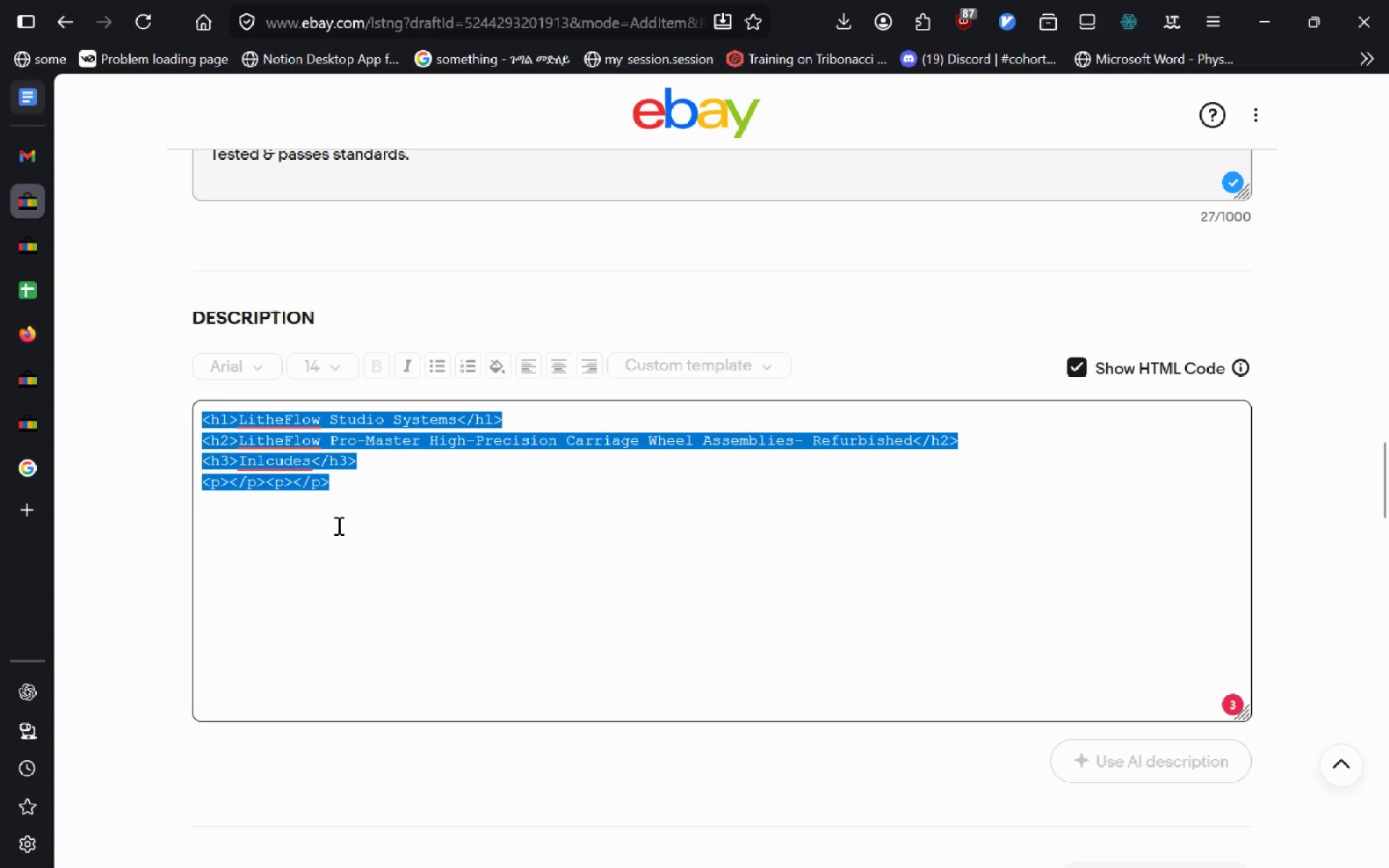 
left_click([320, 505])
 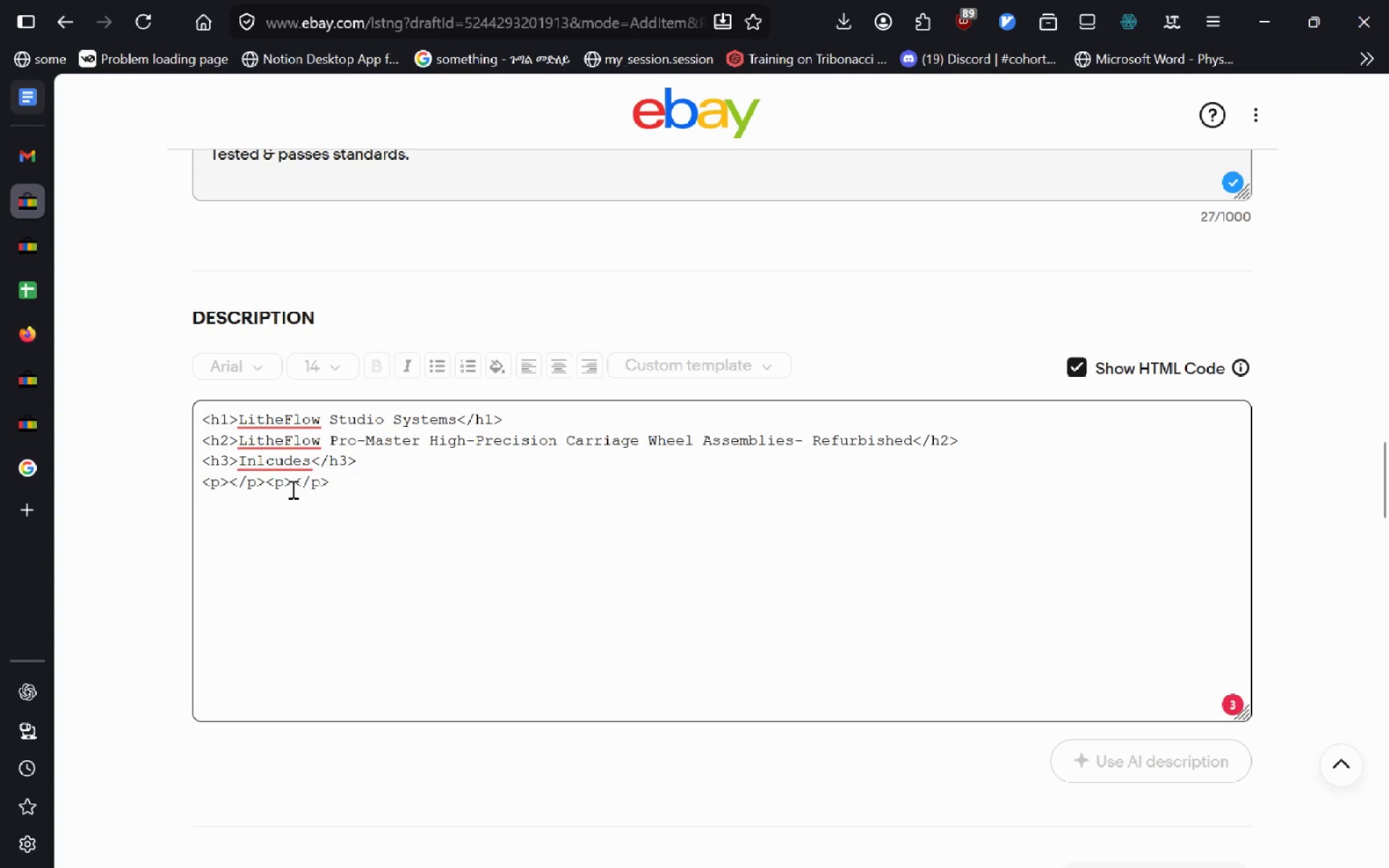 
left_click([292, 489])
 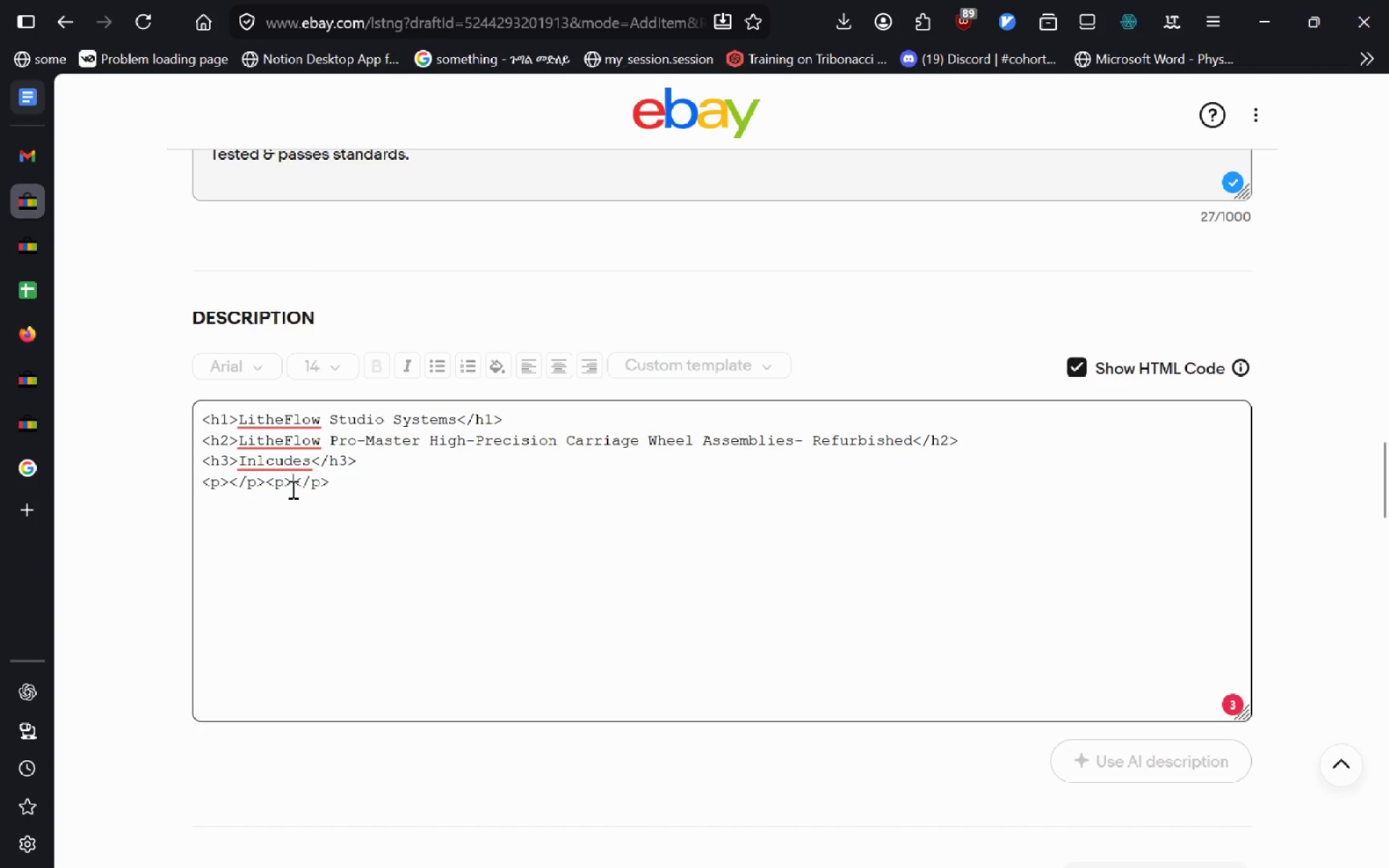 
key(Control+Backspace)
 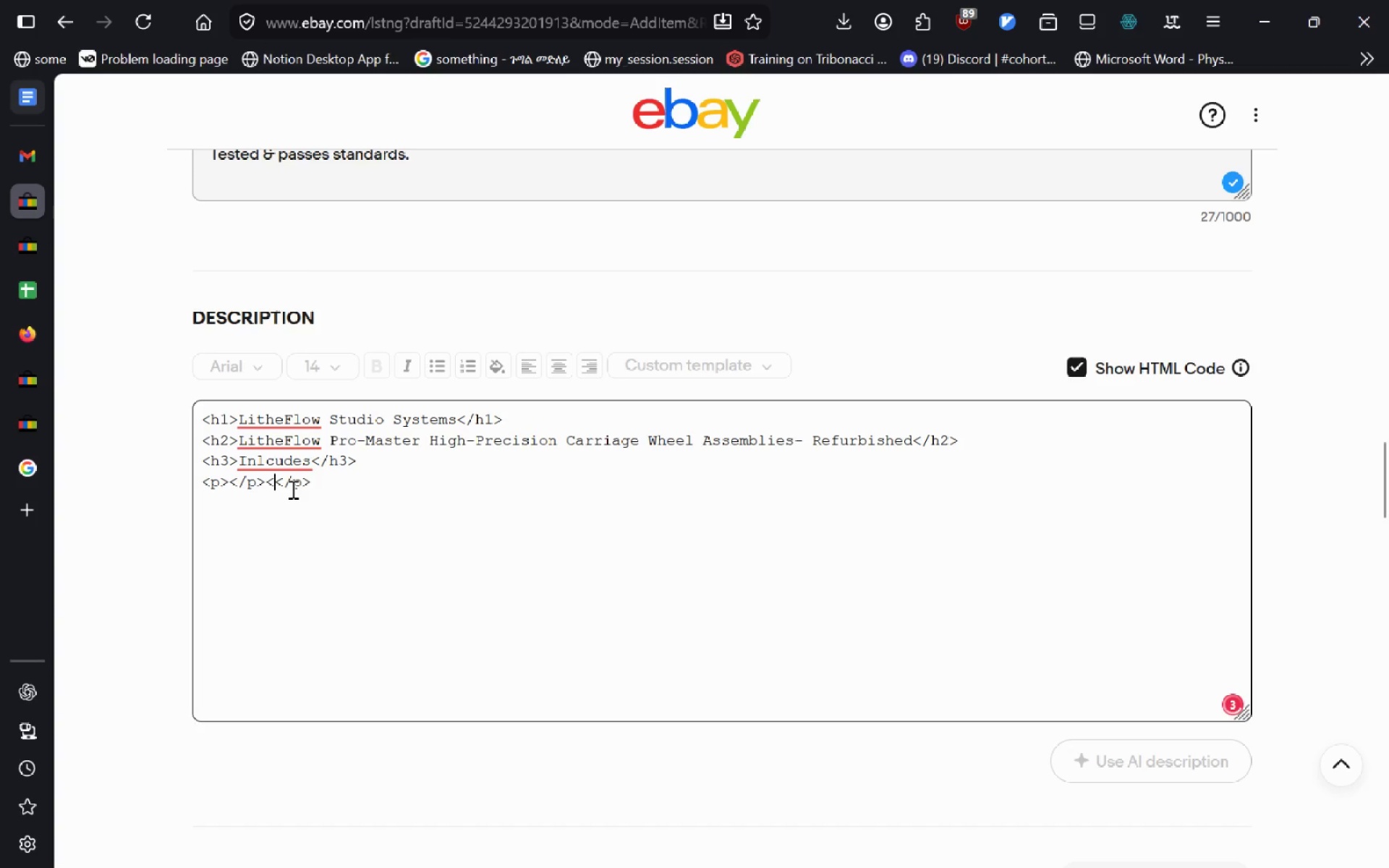 
key(Backspace)
 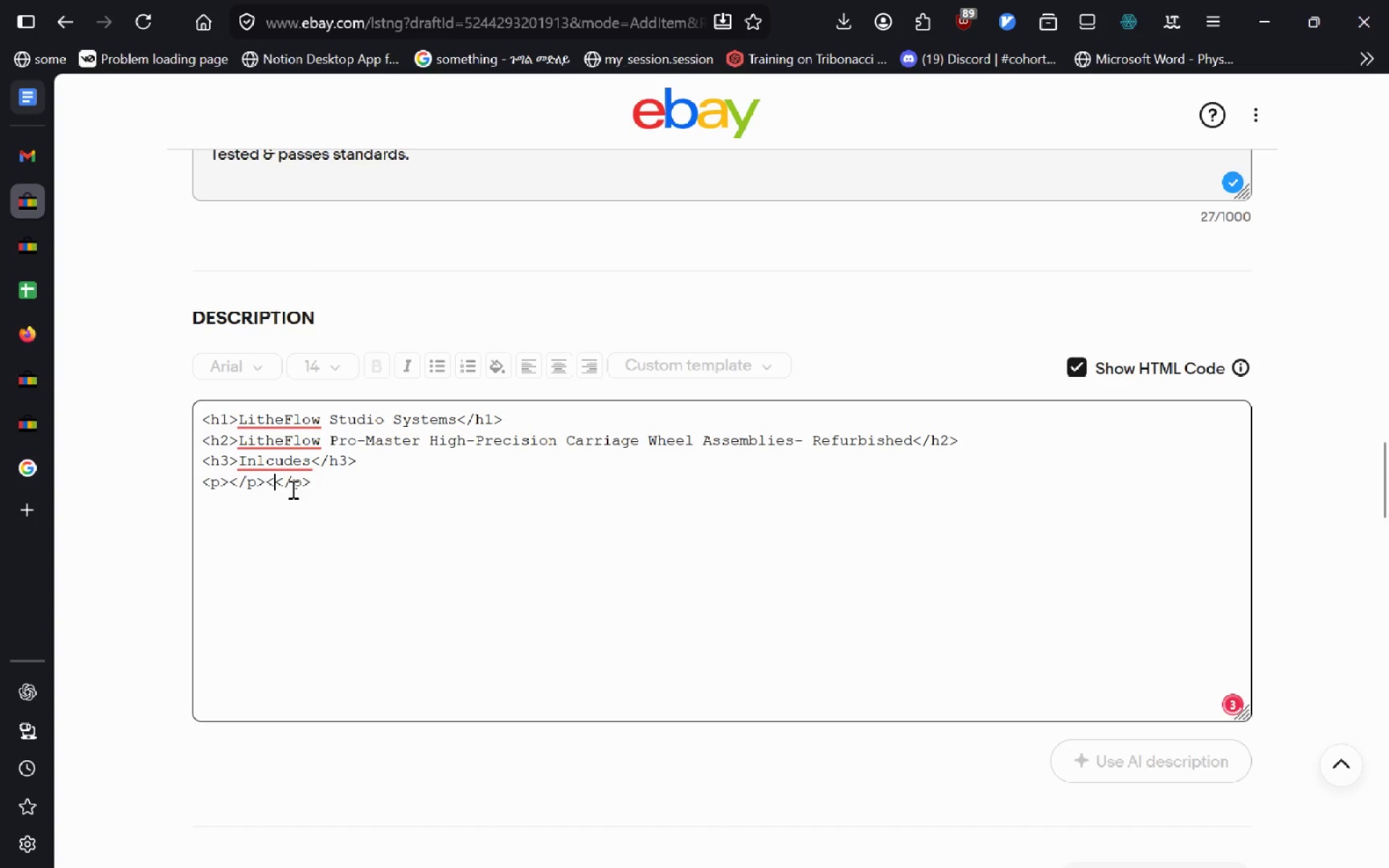 
key(Backspace)
 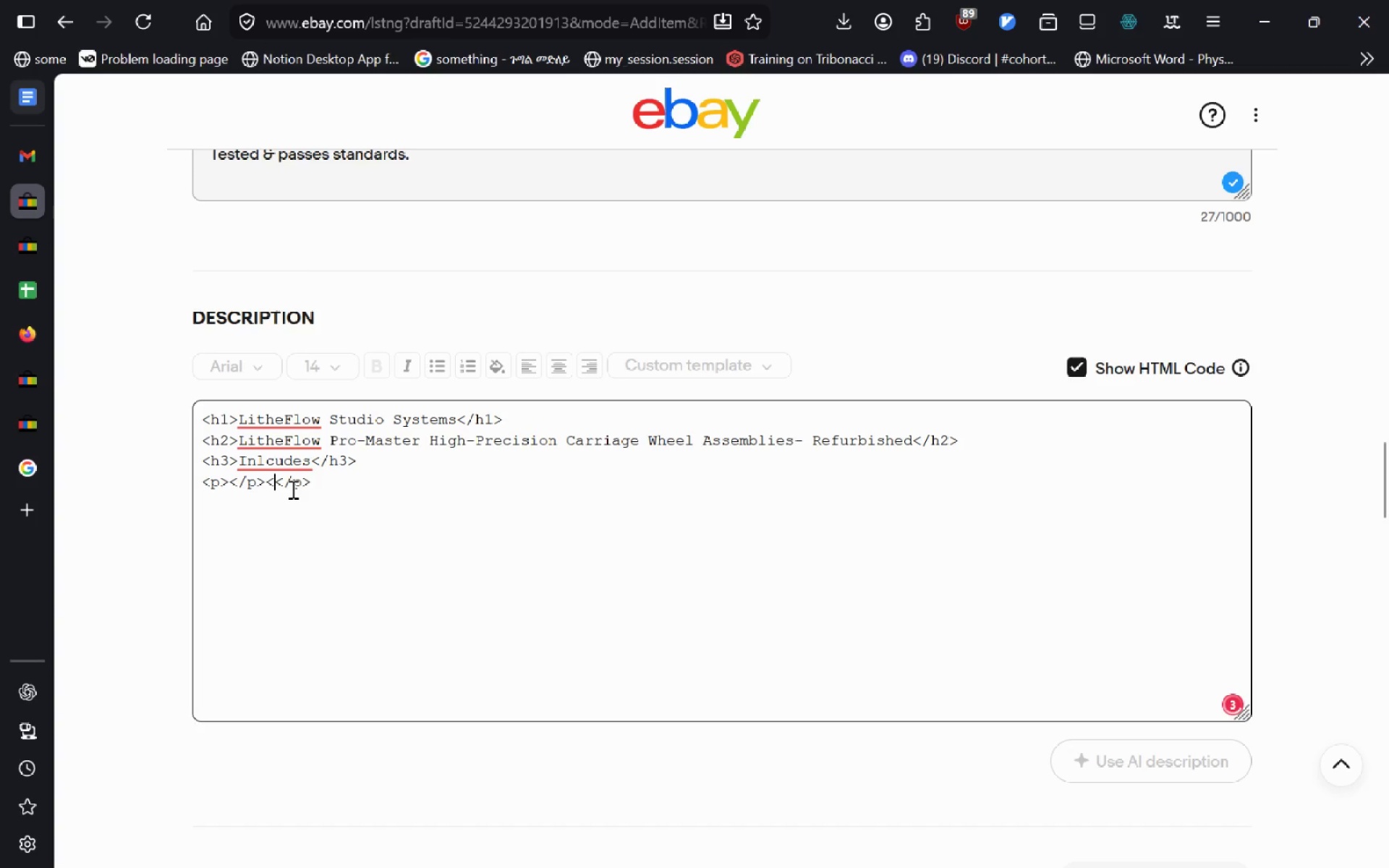 
key(Backspace)
 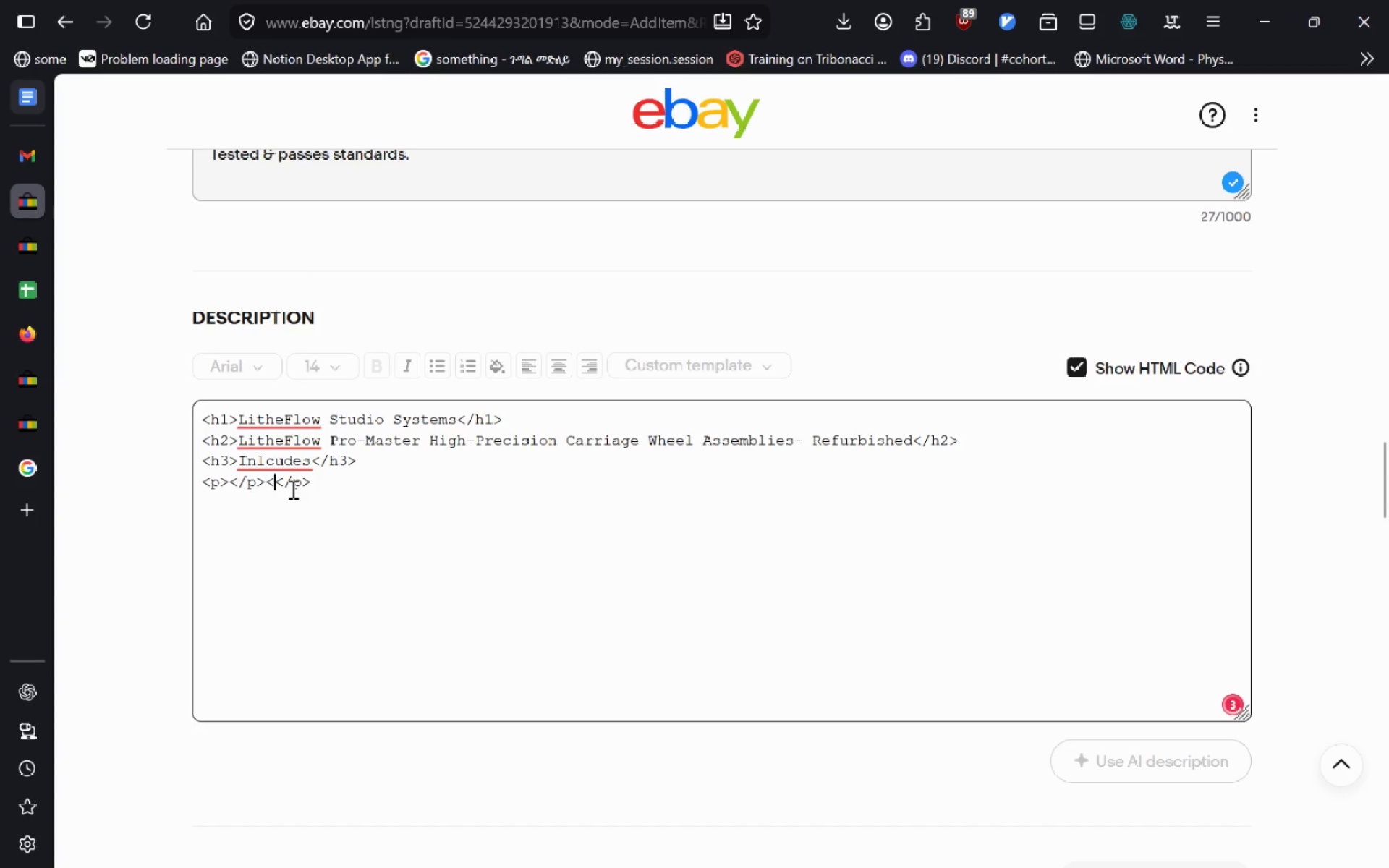 
key(Backspace)
 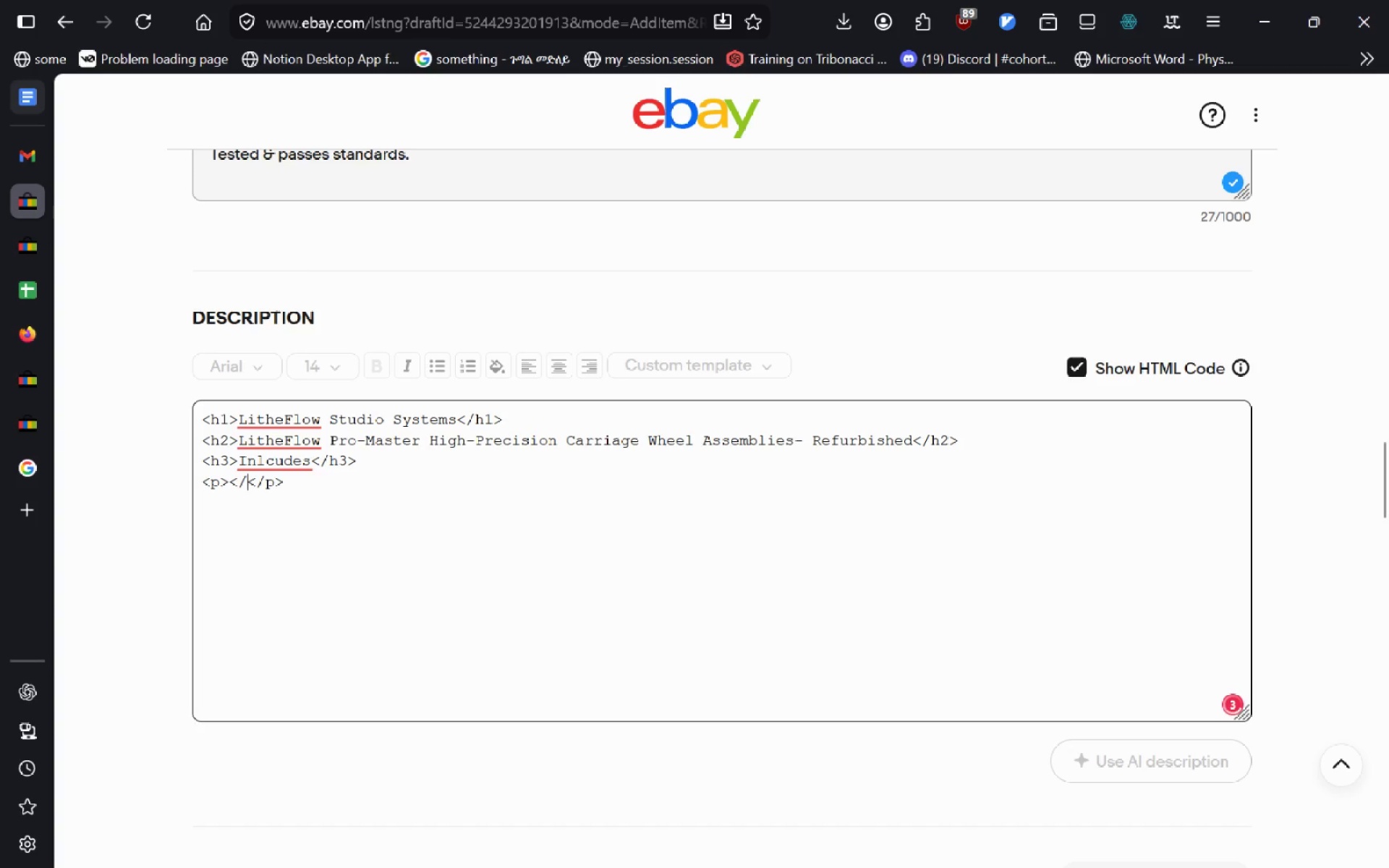 
key(Backspace)
 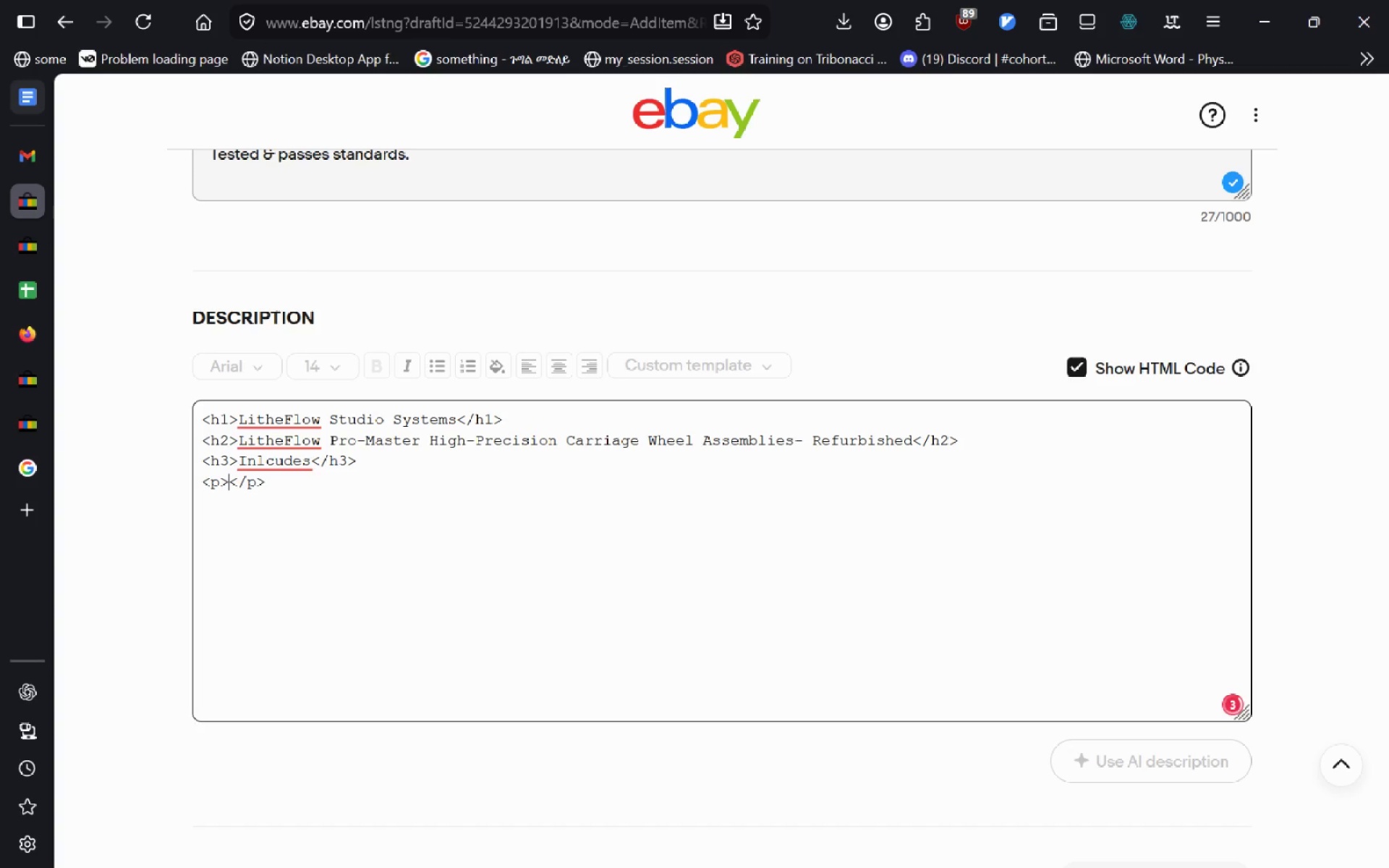 
key(Control+Q)
 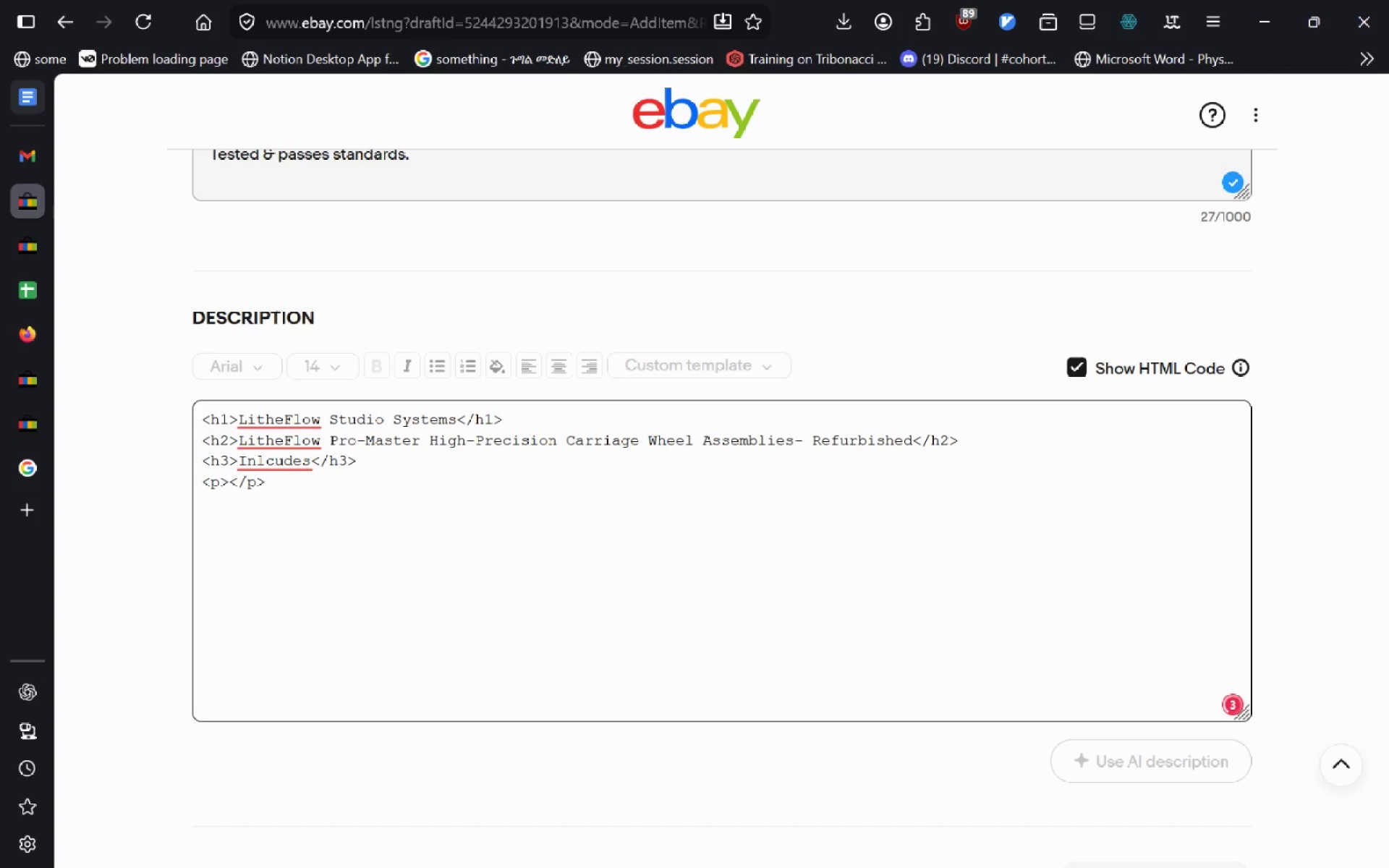 
key(Control+A)
 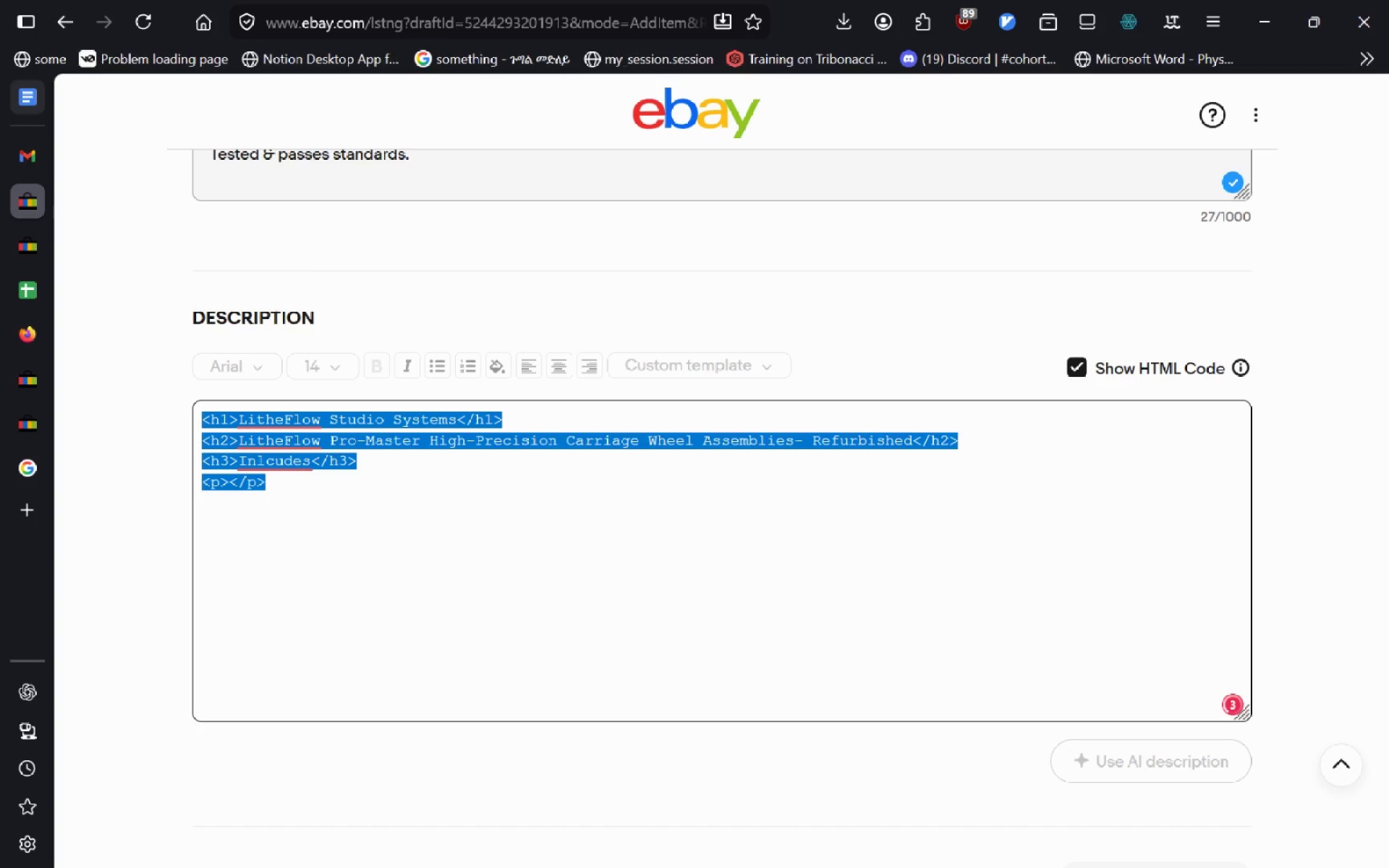 
key(Control+C)
 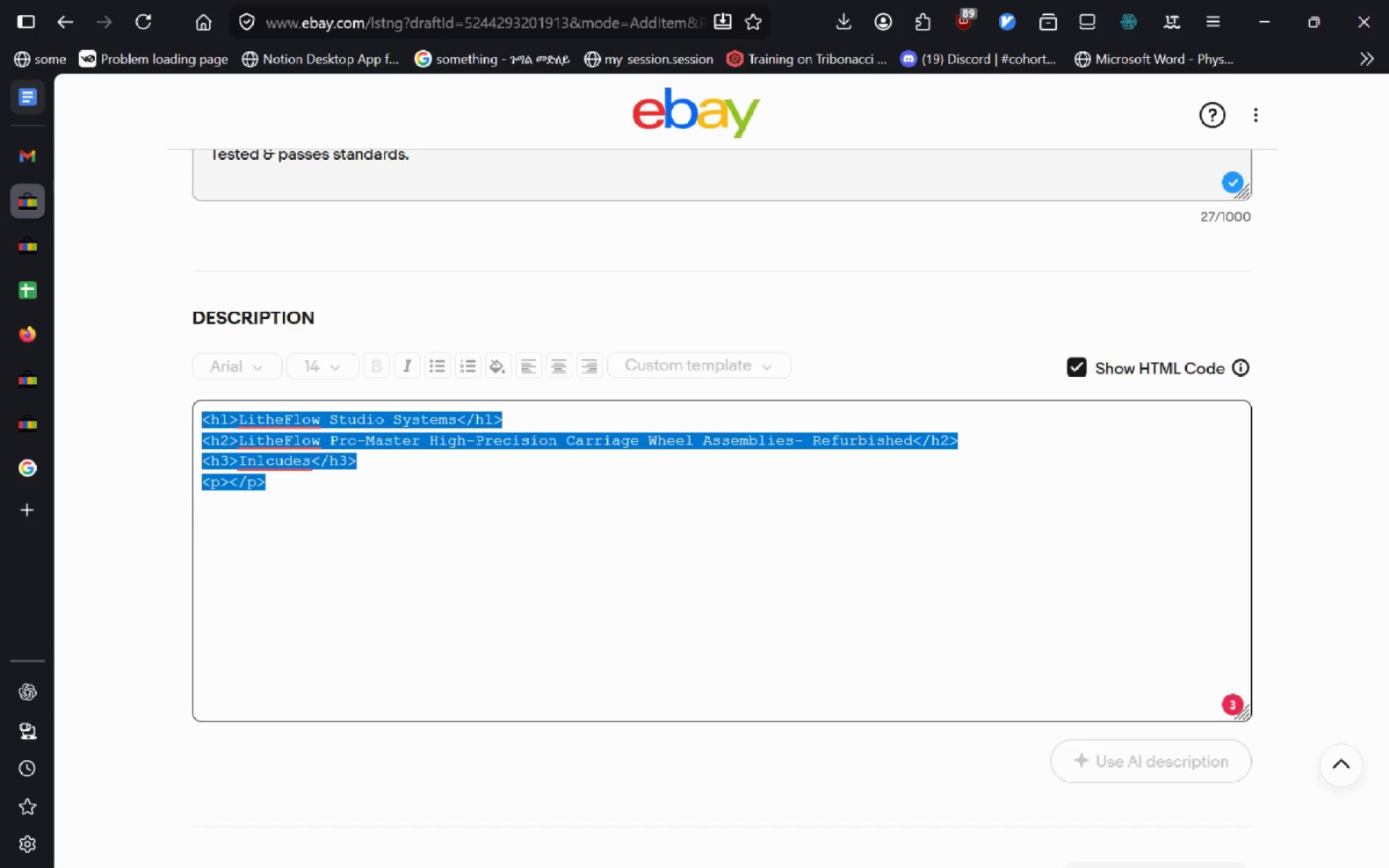 
key(Control+T)
 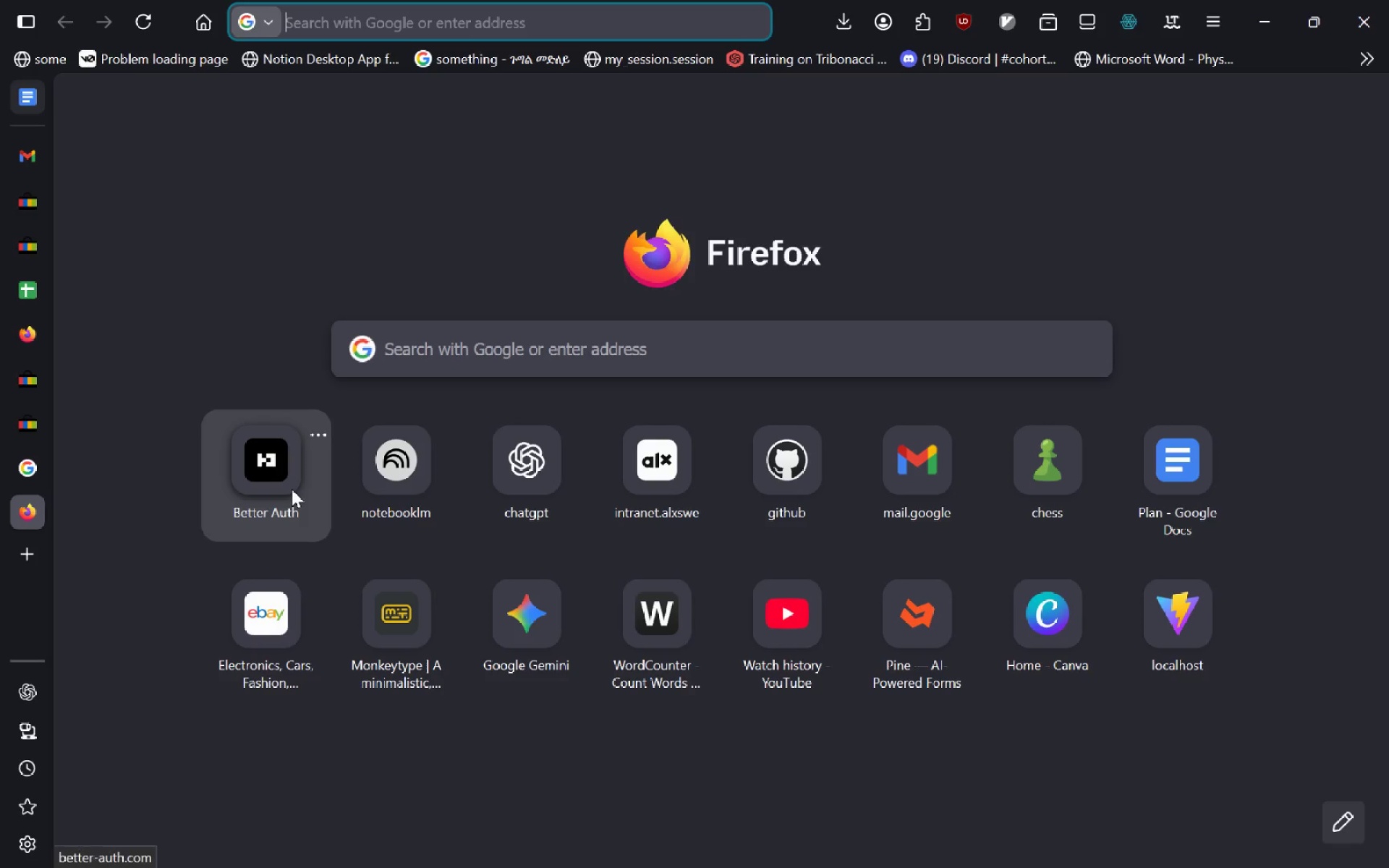 
type(write eb)
key(Backspace)
type(Bayhtml description )
 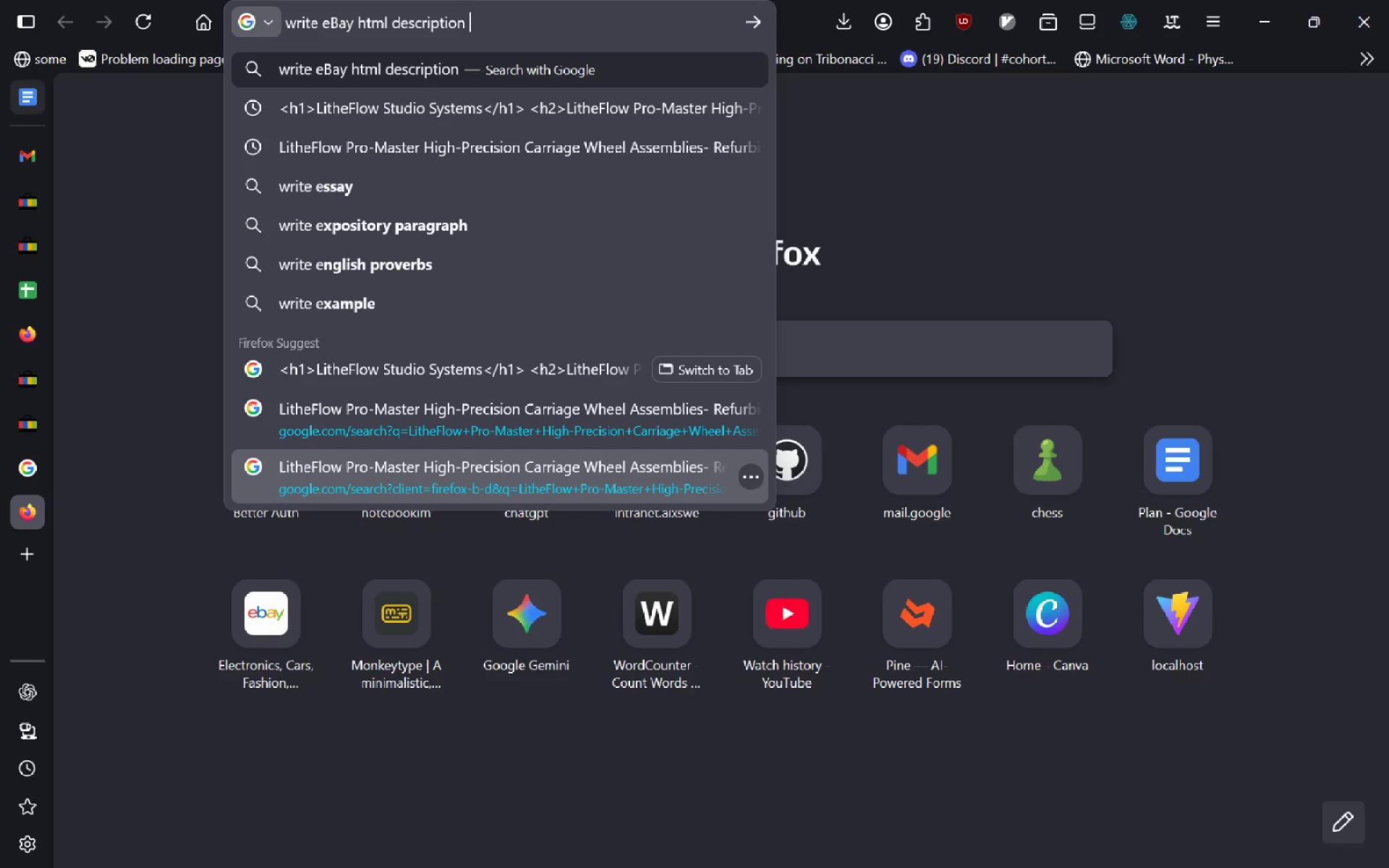 
key(Control+V)
 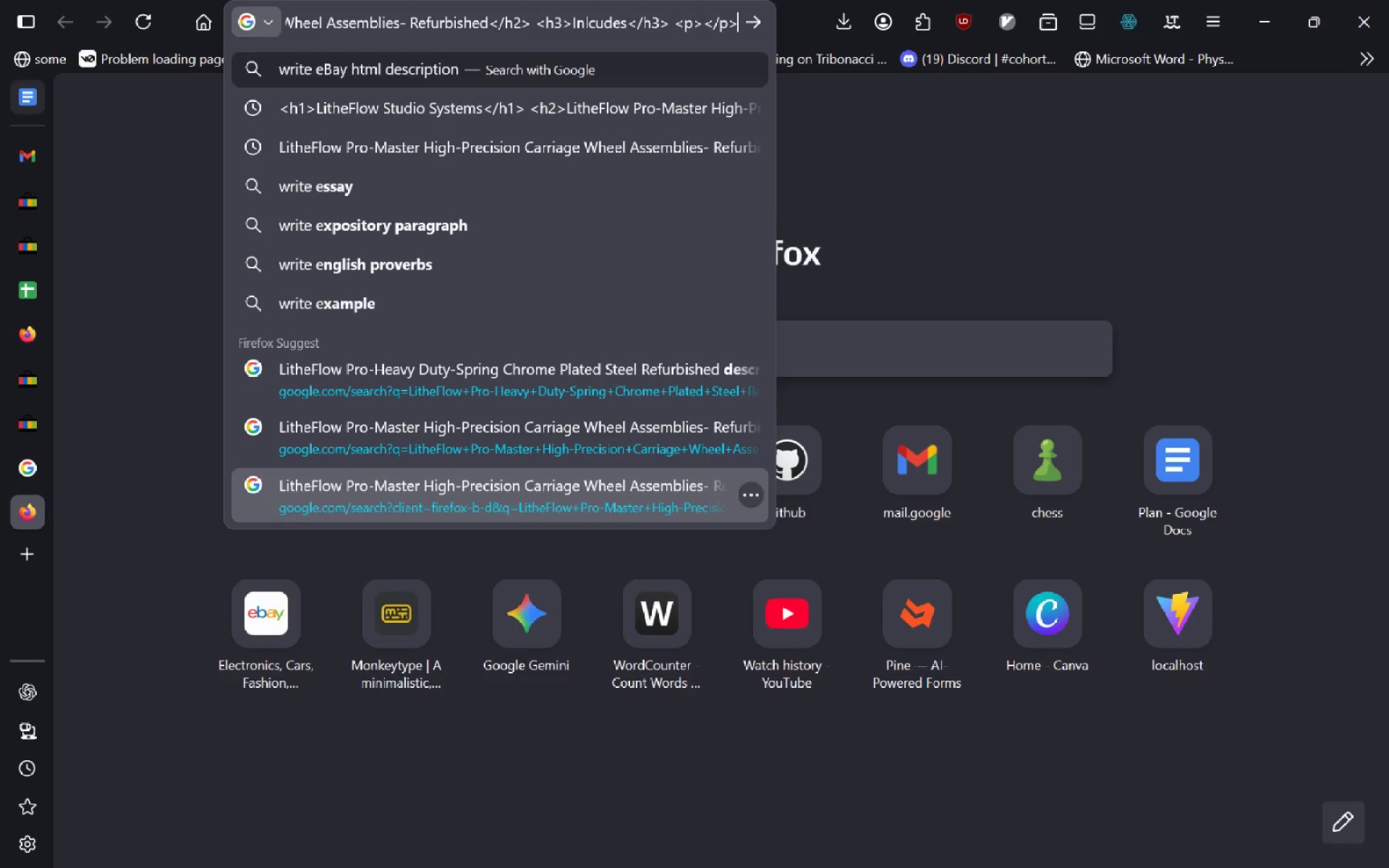 
key(Enter)
 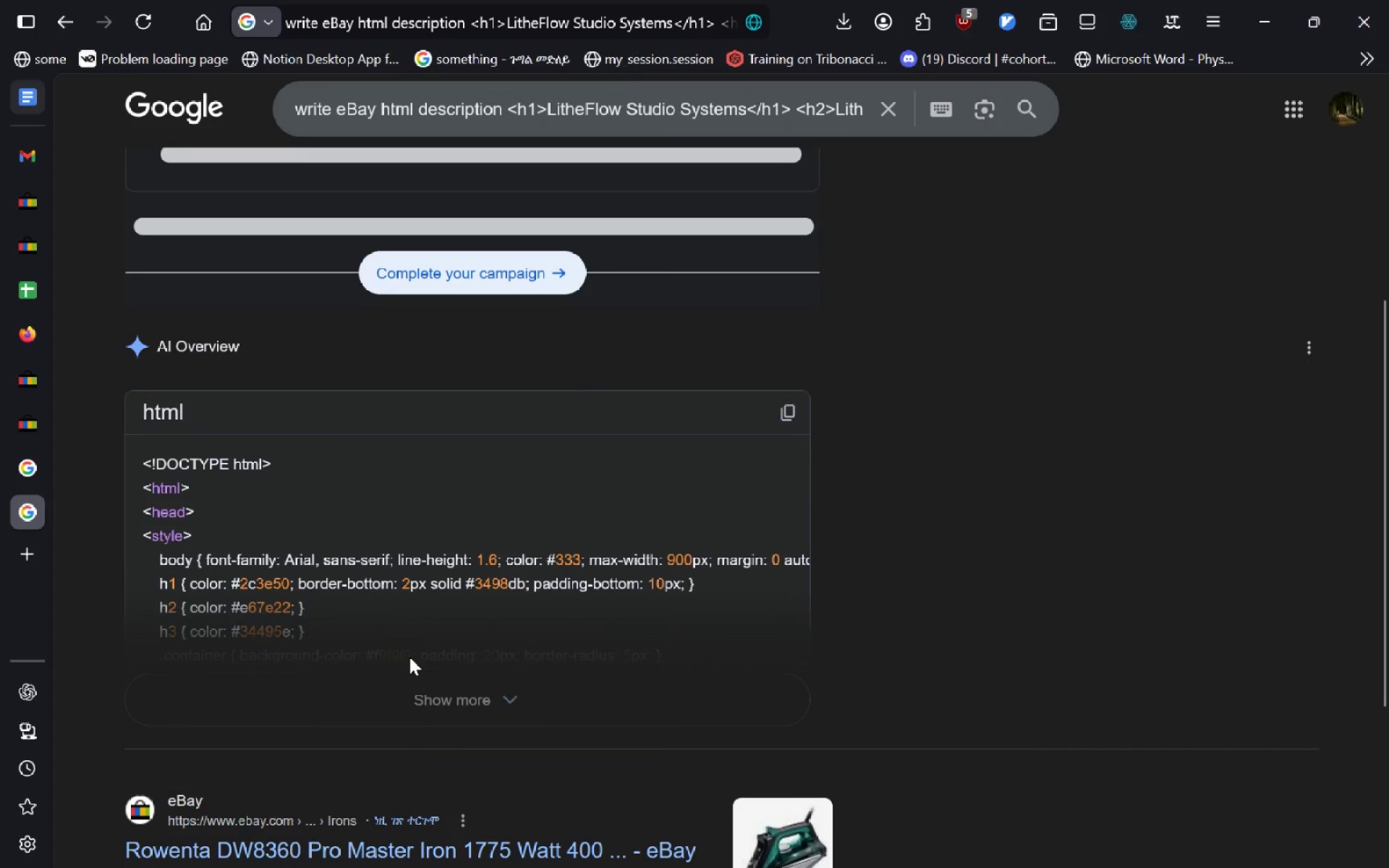 
left_click([410, 671])
 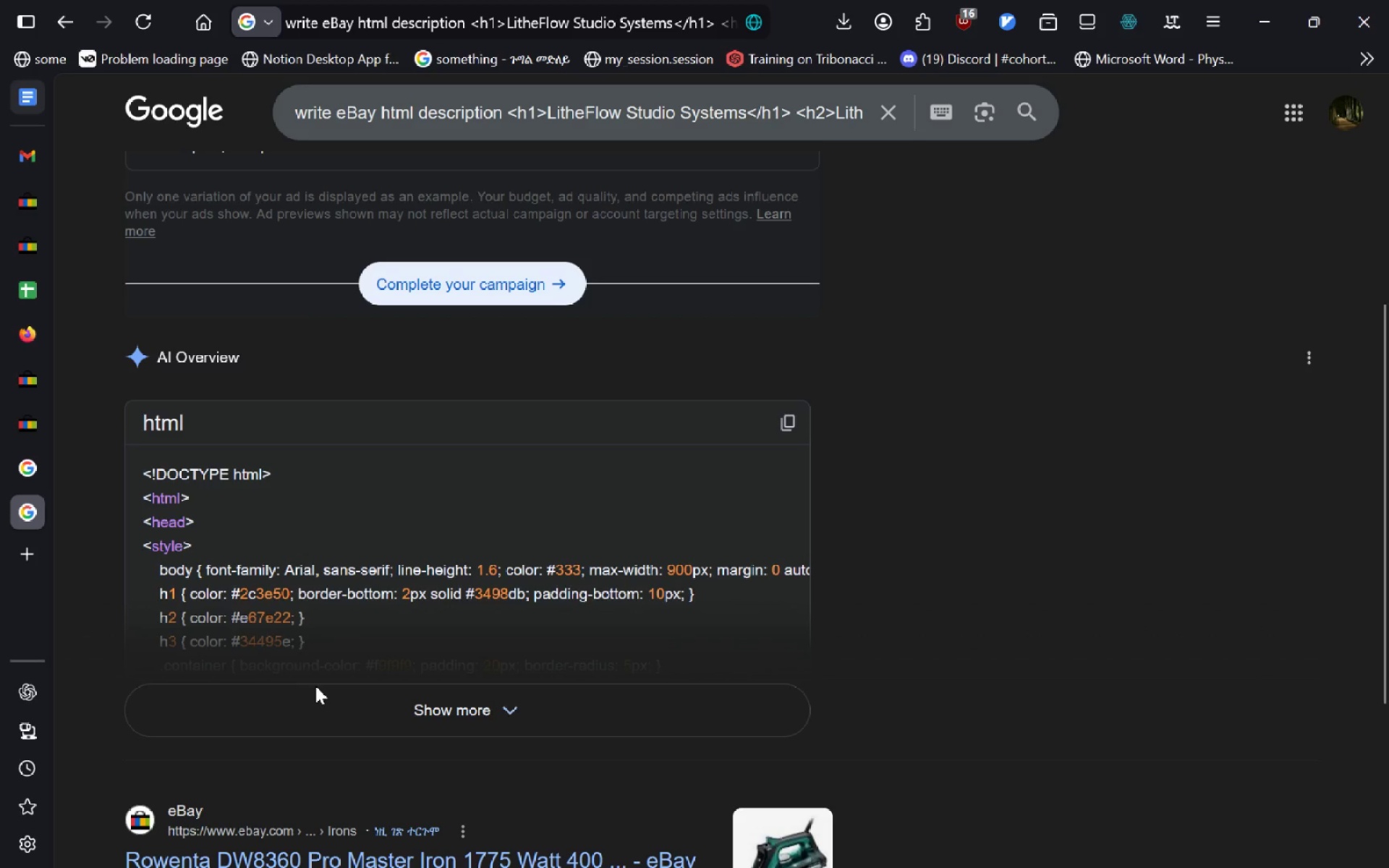 
left_click([317, 702])
 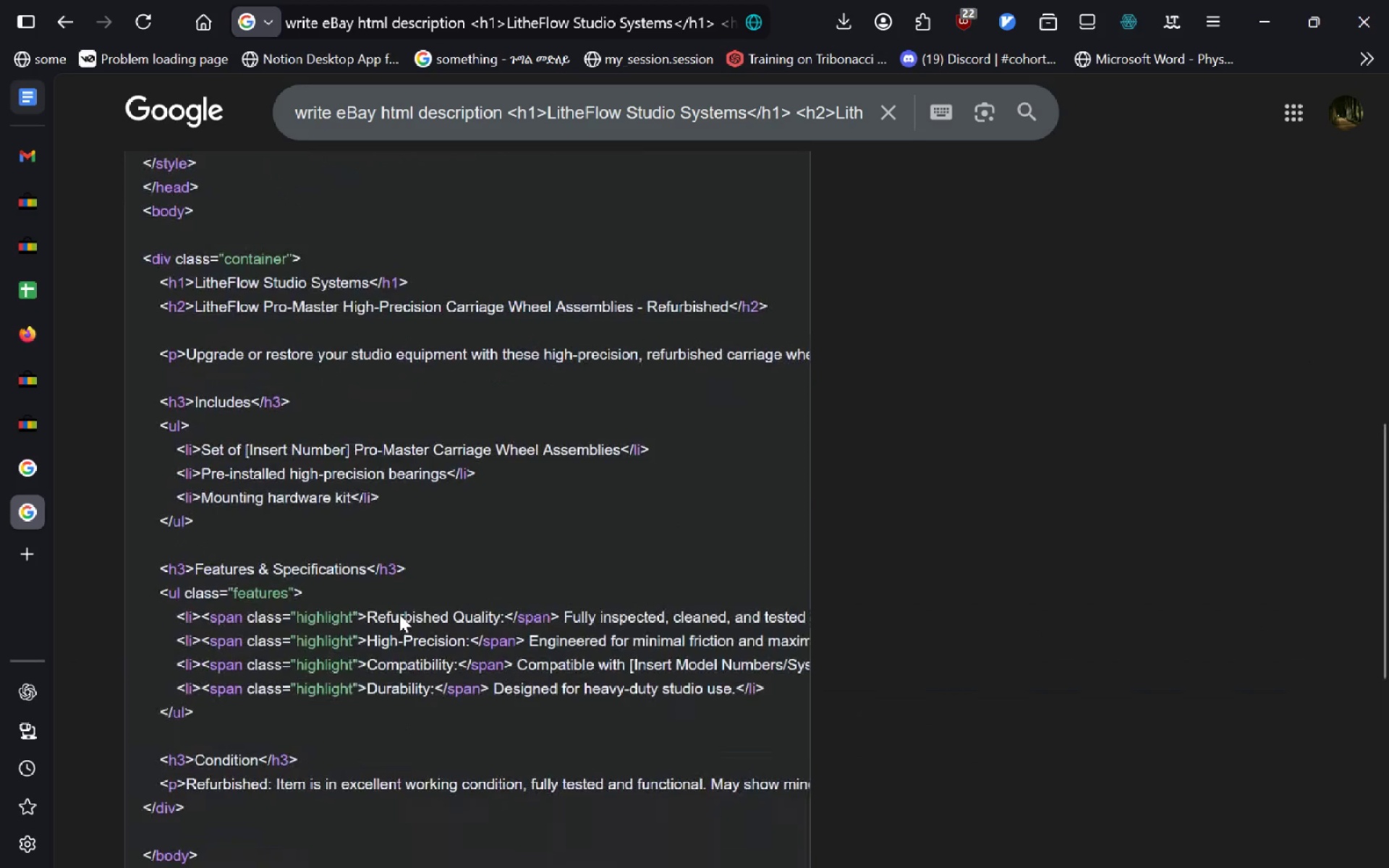 
wait(5.62)
 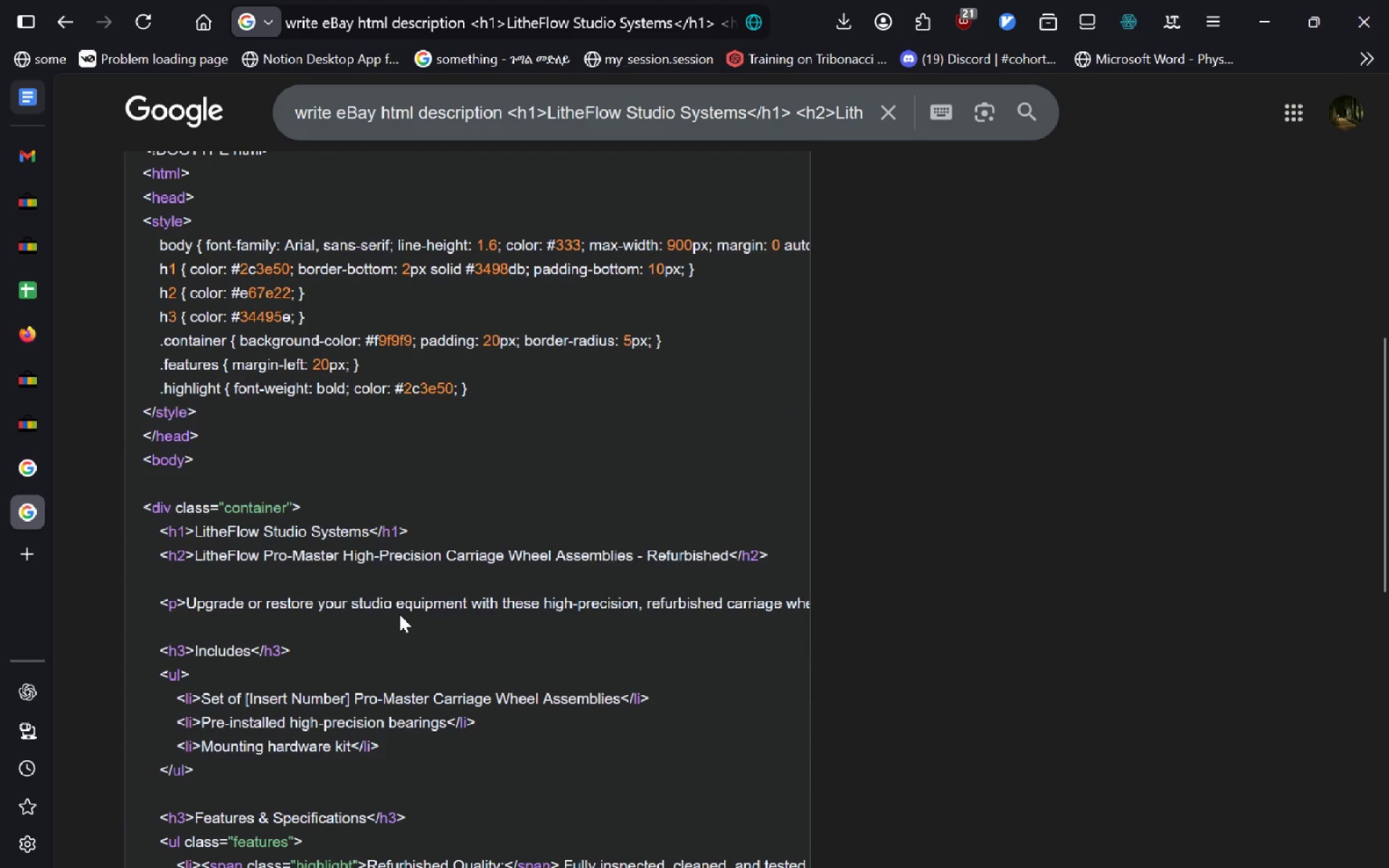 
left_click([789, 160])
 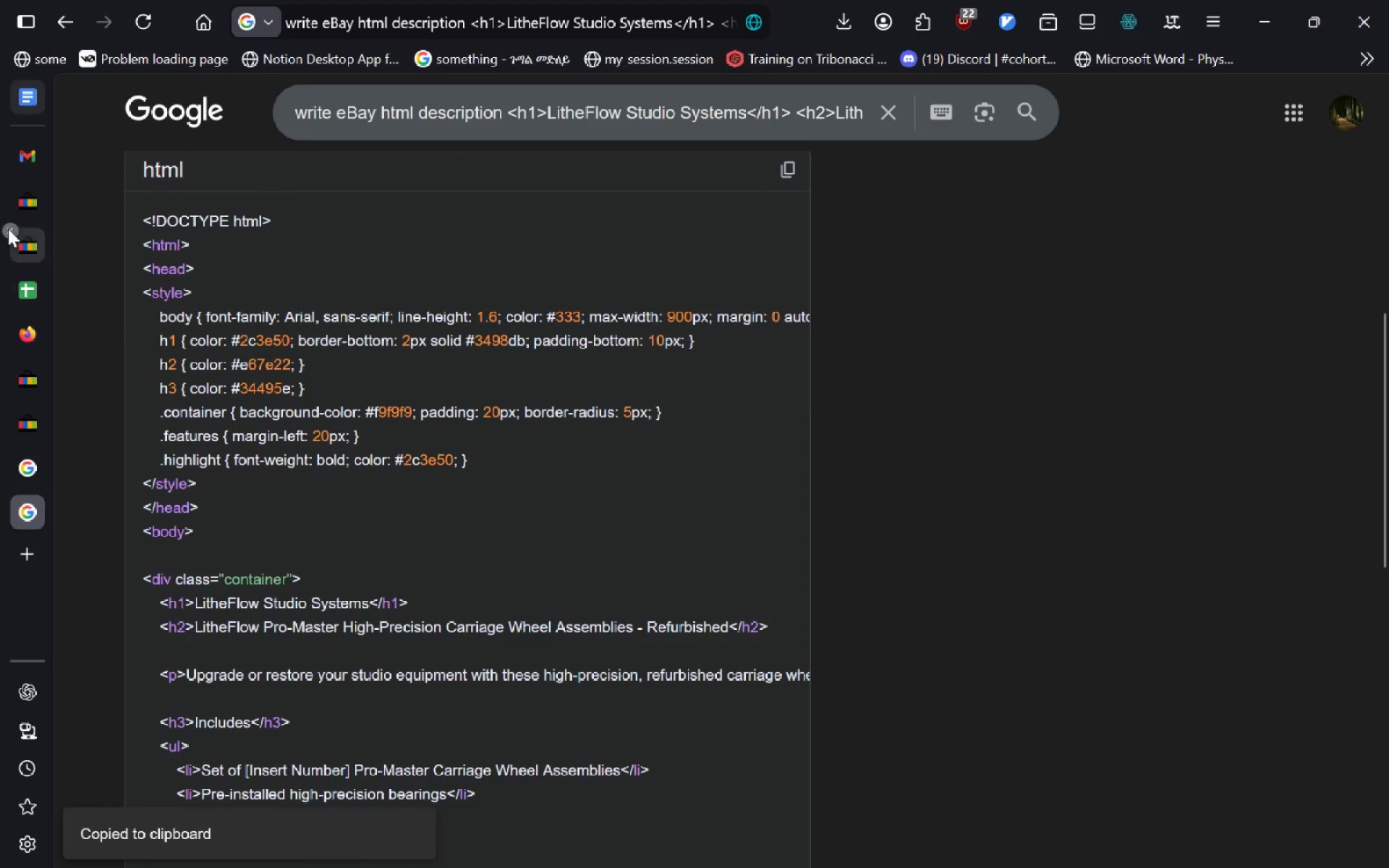 
mouse_move([38, 262])
 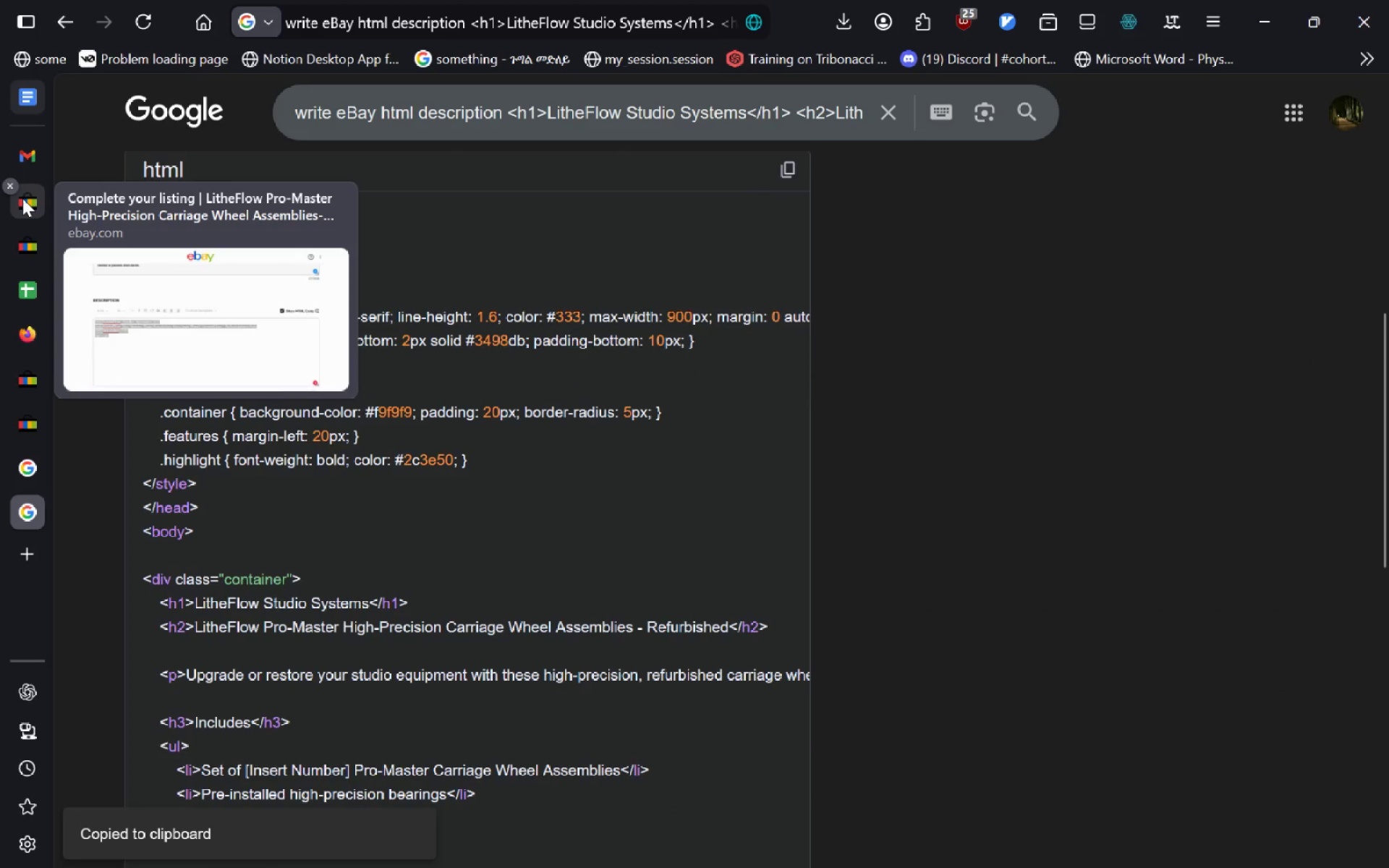 
left_click([22, 198])
 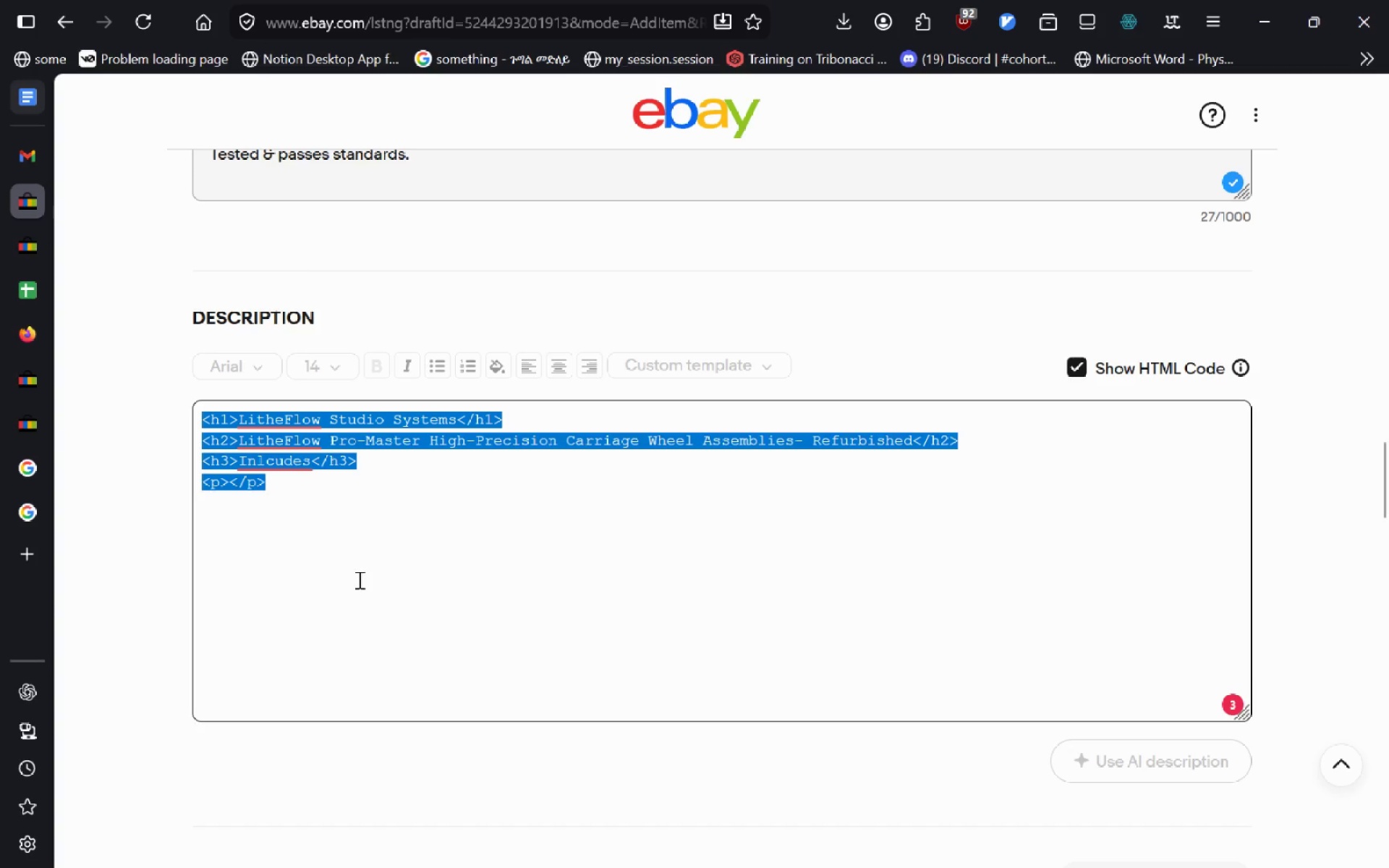 
key(Control+V)
 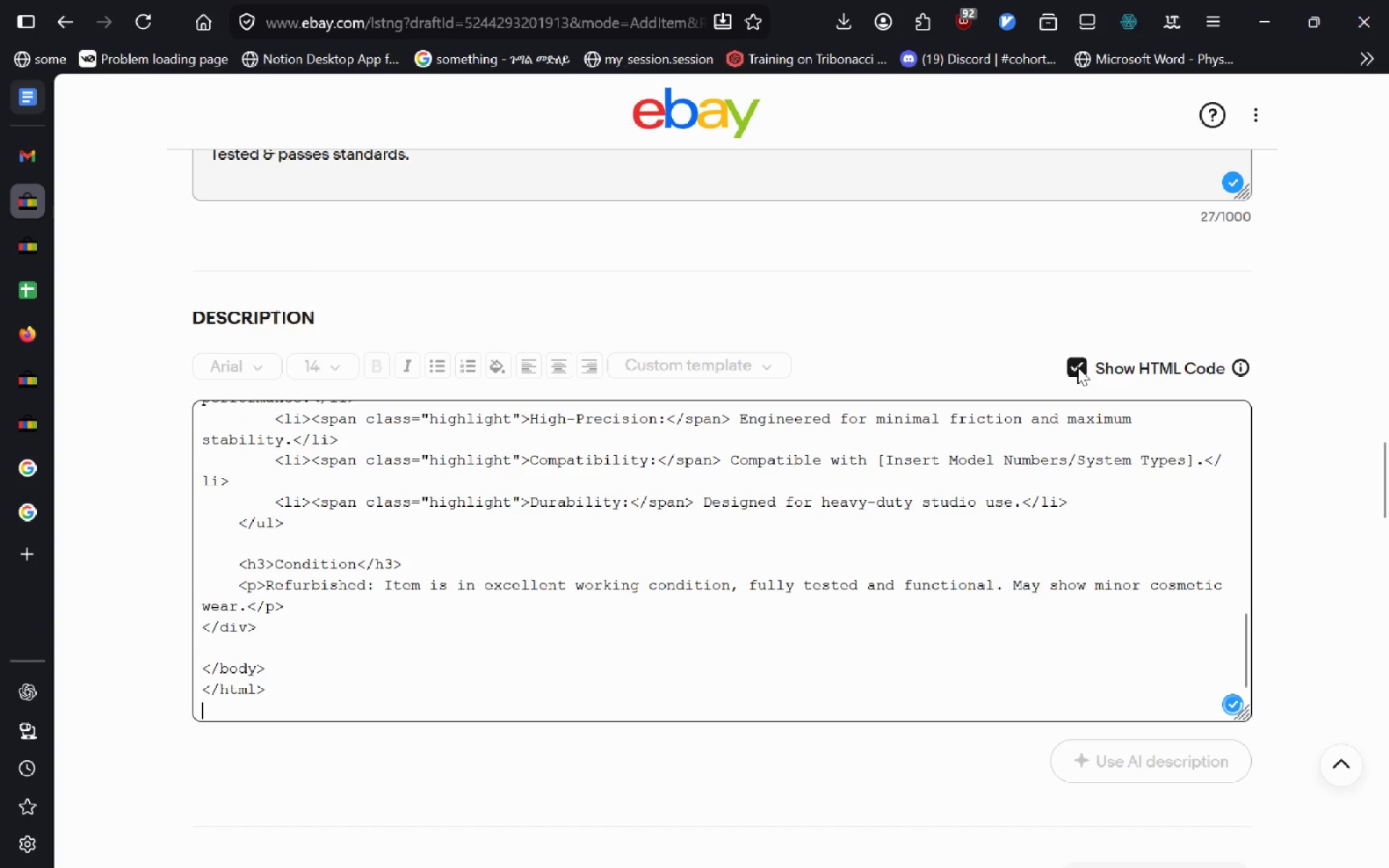 
left_click([1076, 367])
 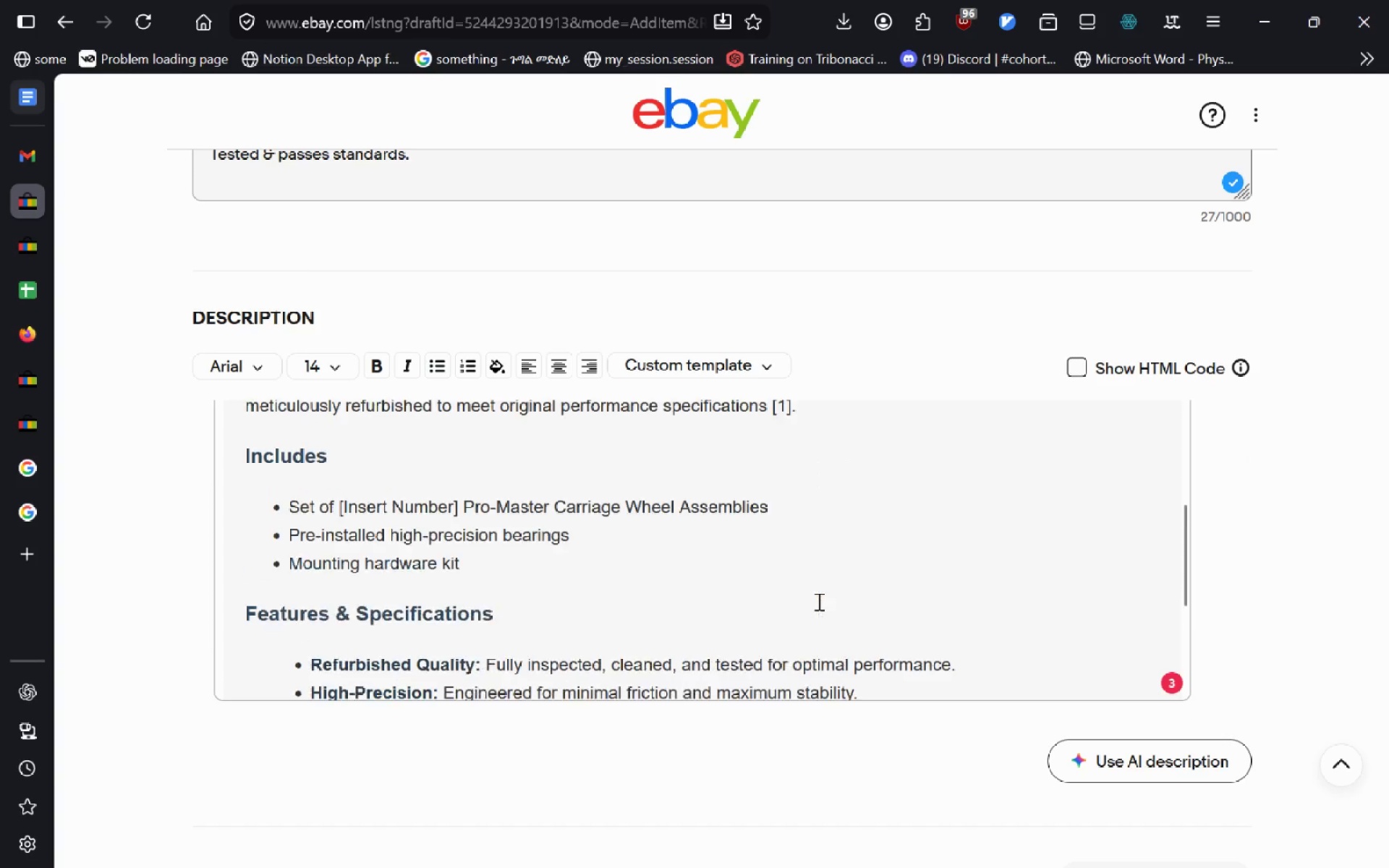 
wait(32.92)
 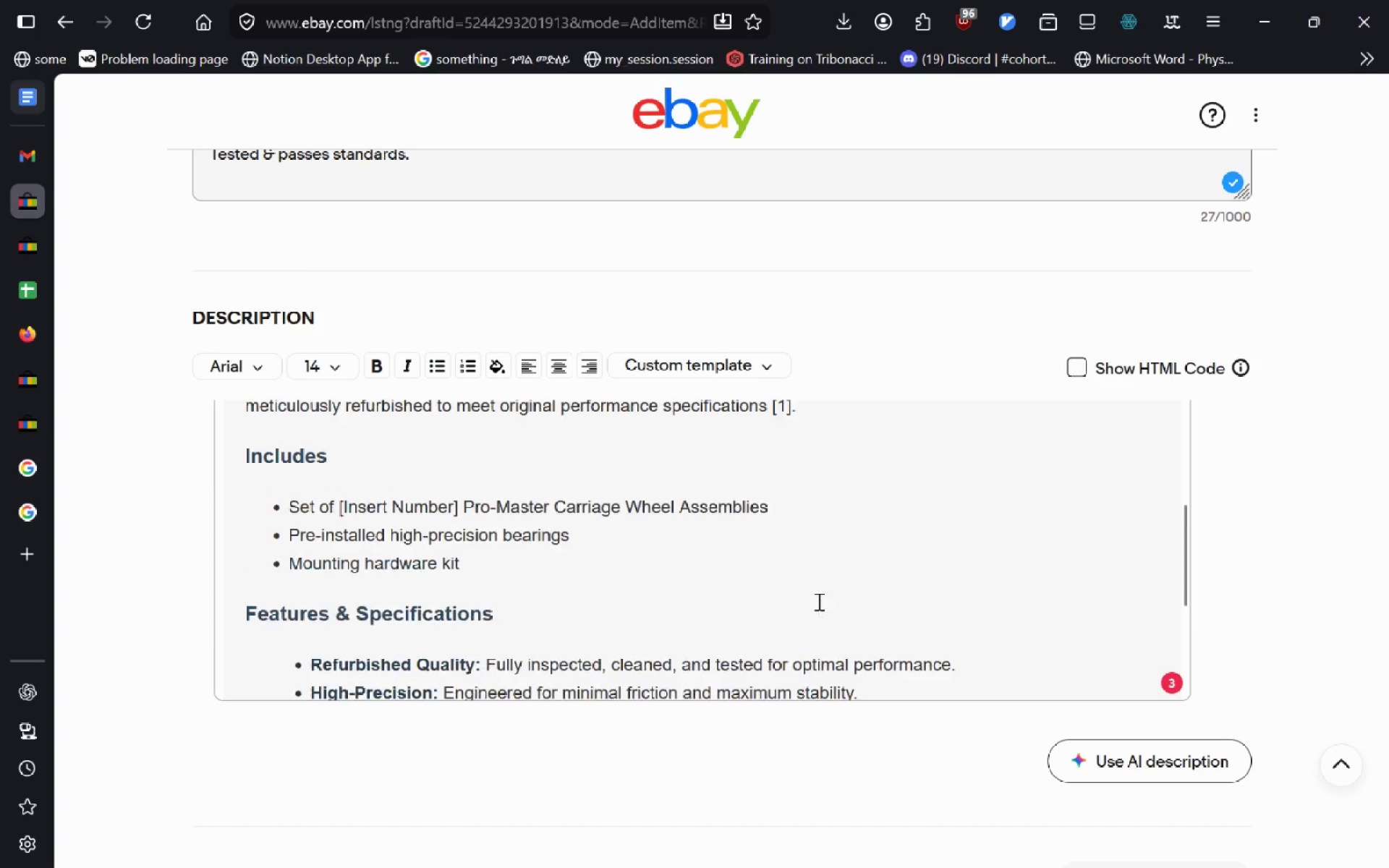 
left_click([1076, 369])
 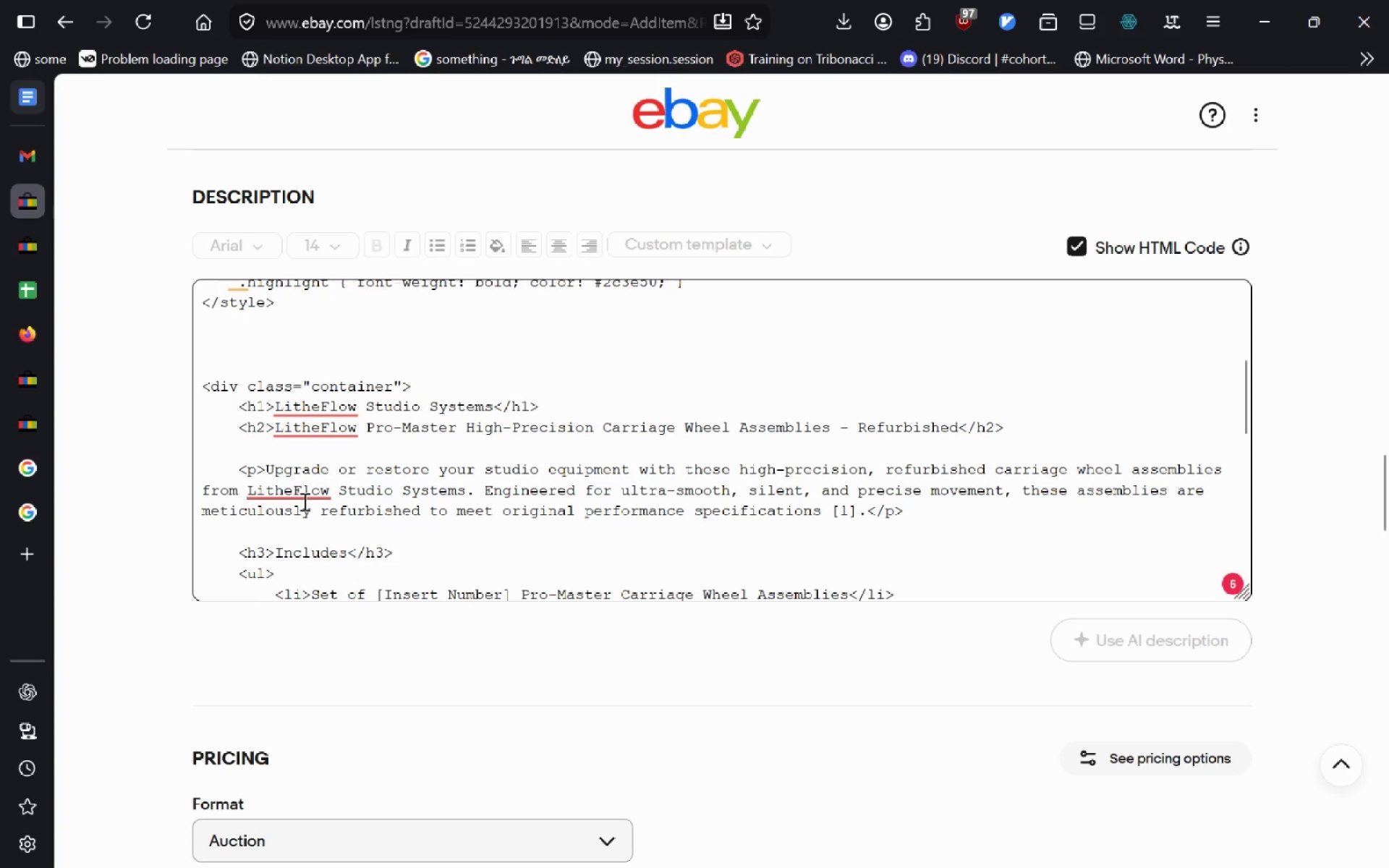 
wait(14.75)
 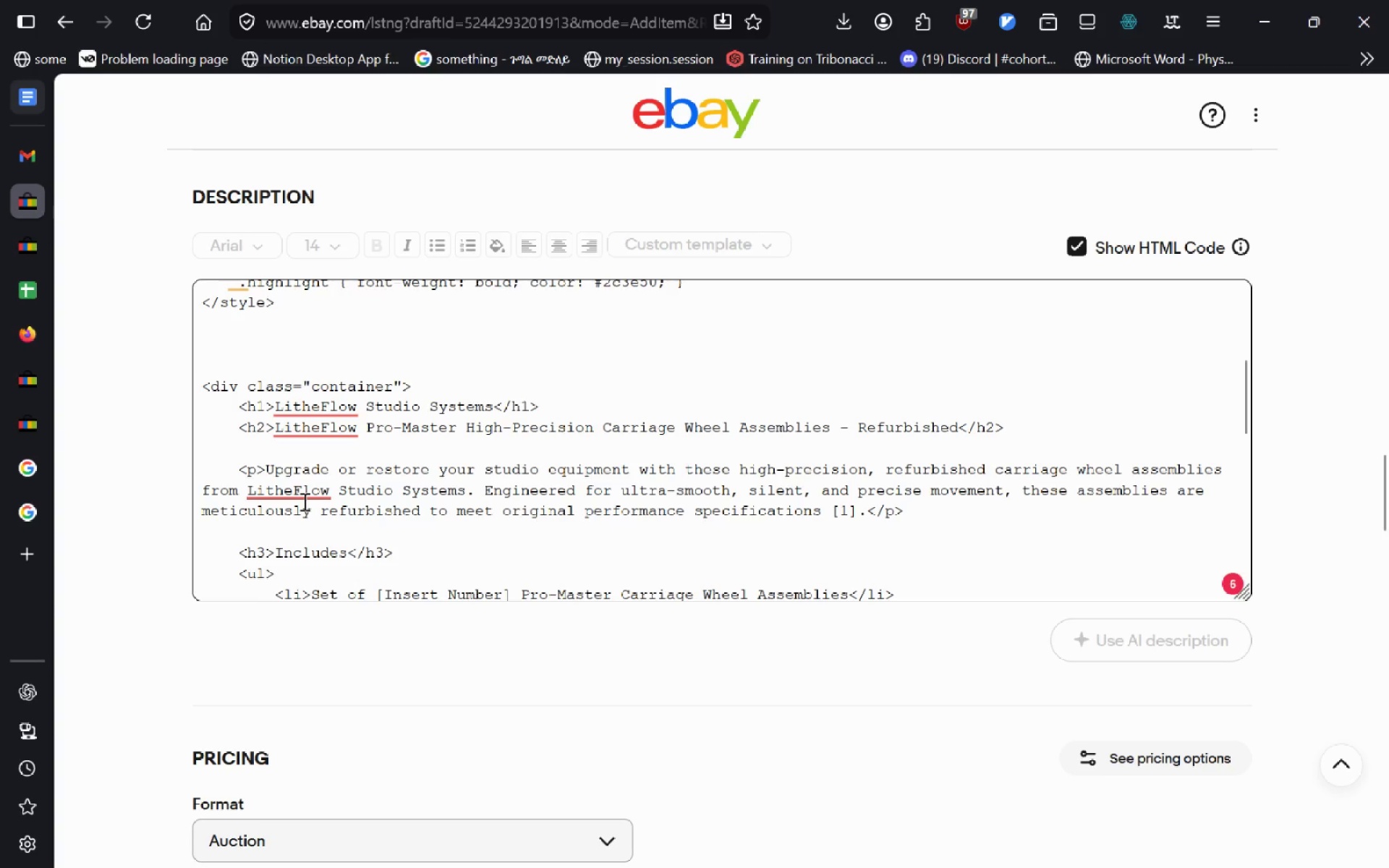 
left_click([845, 512])
 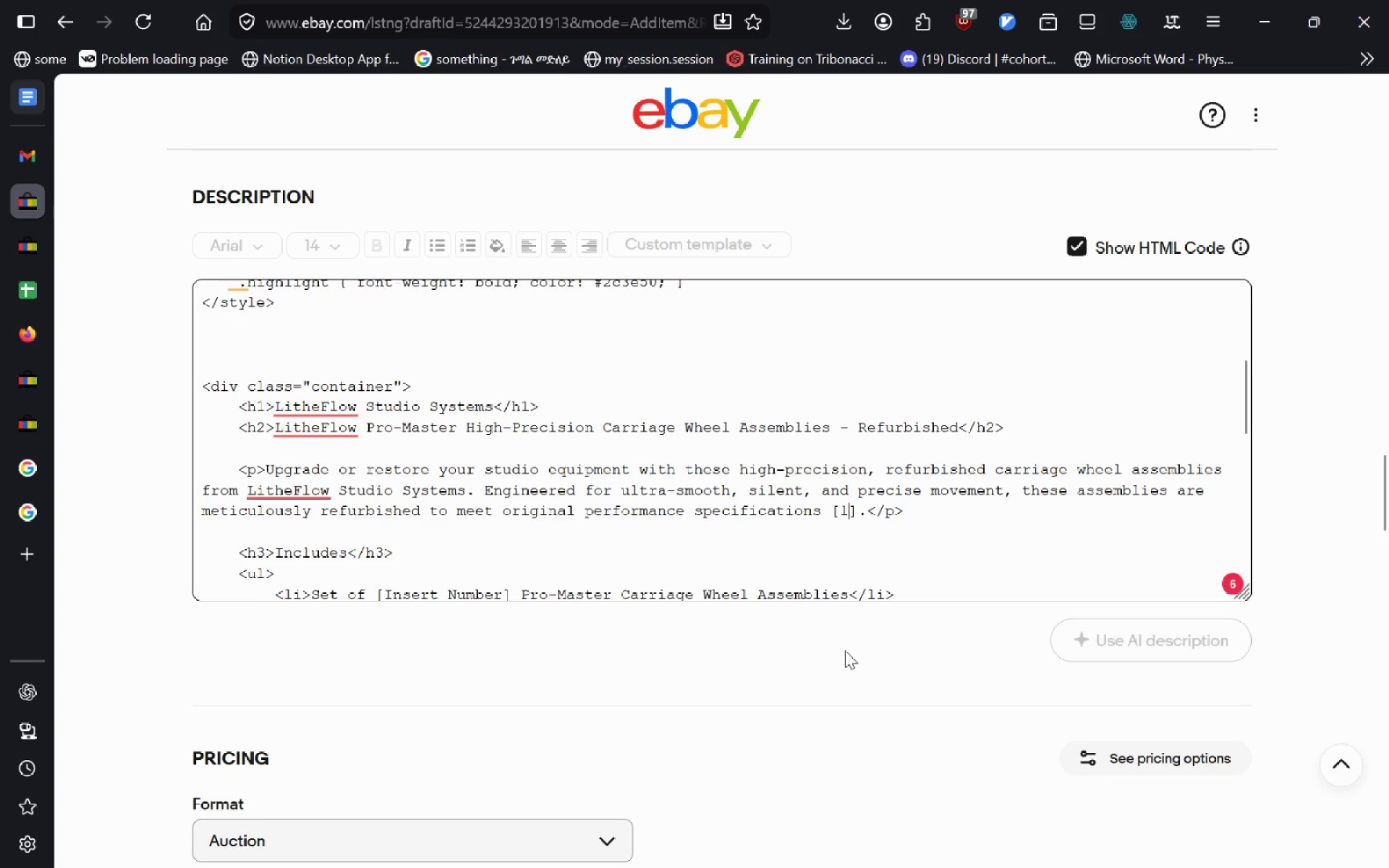 
key(Backspace)
 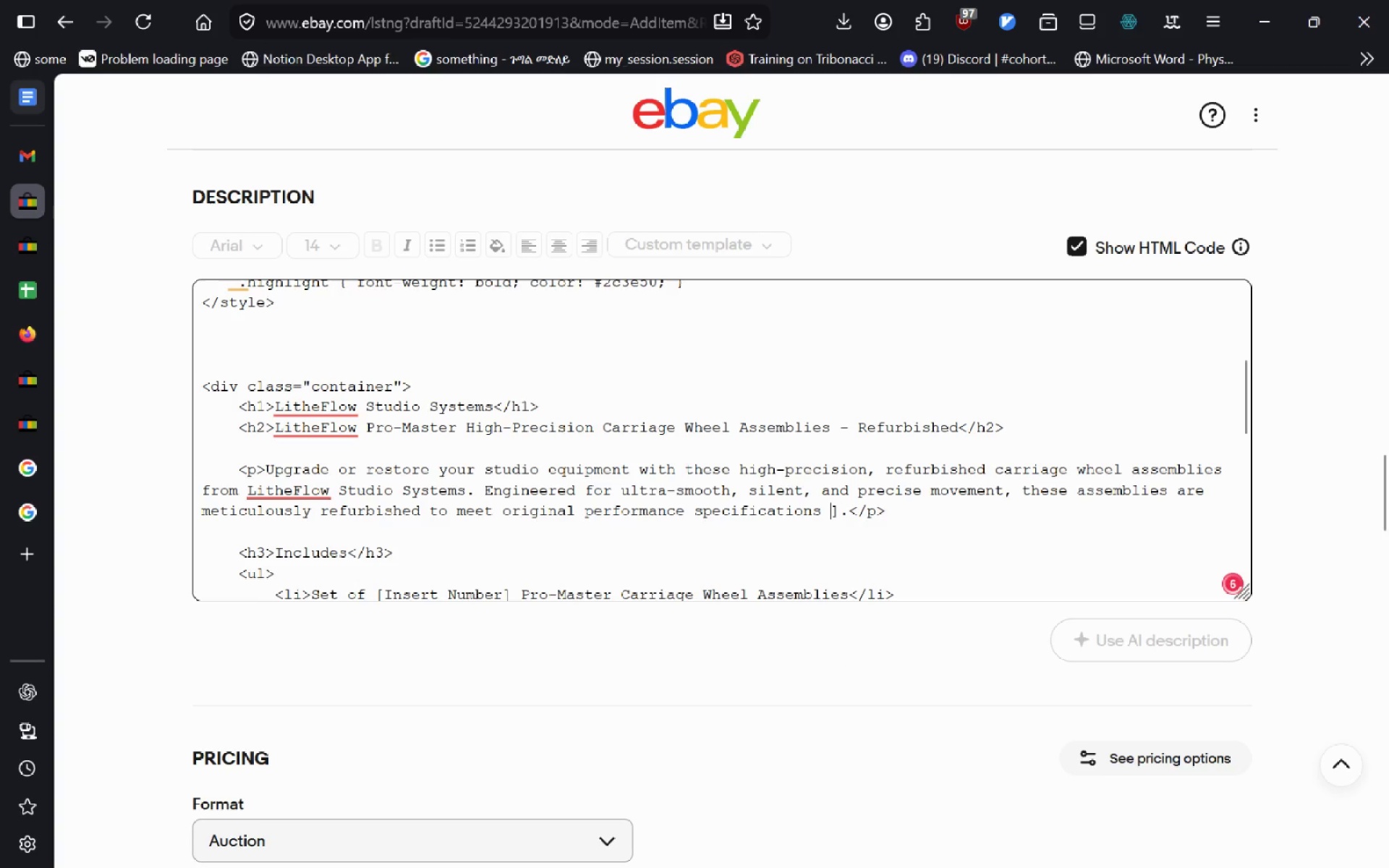 
key(Backspace)
 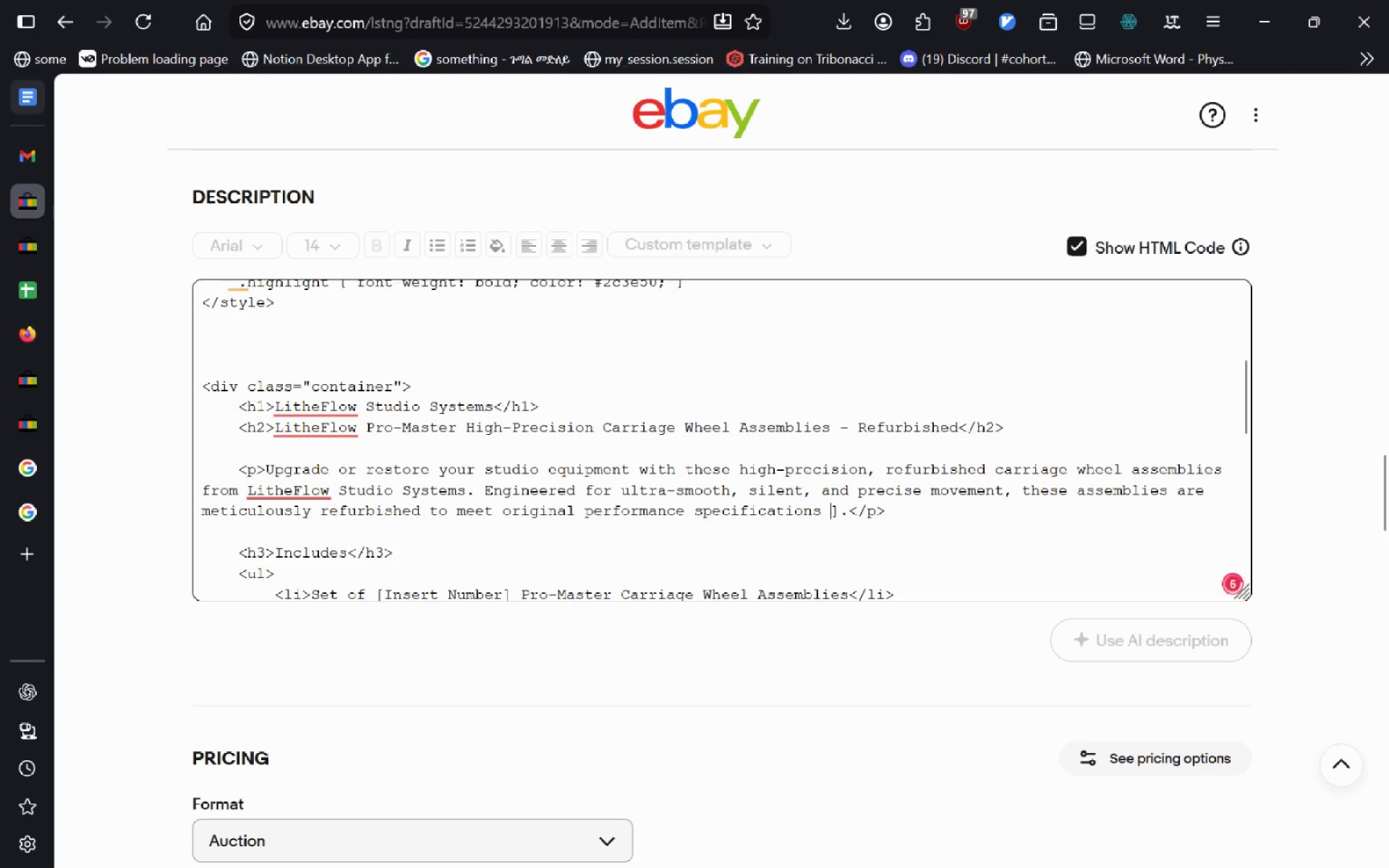 
key(Backspace)
 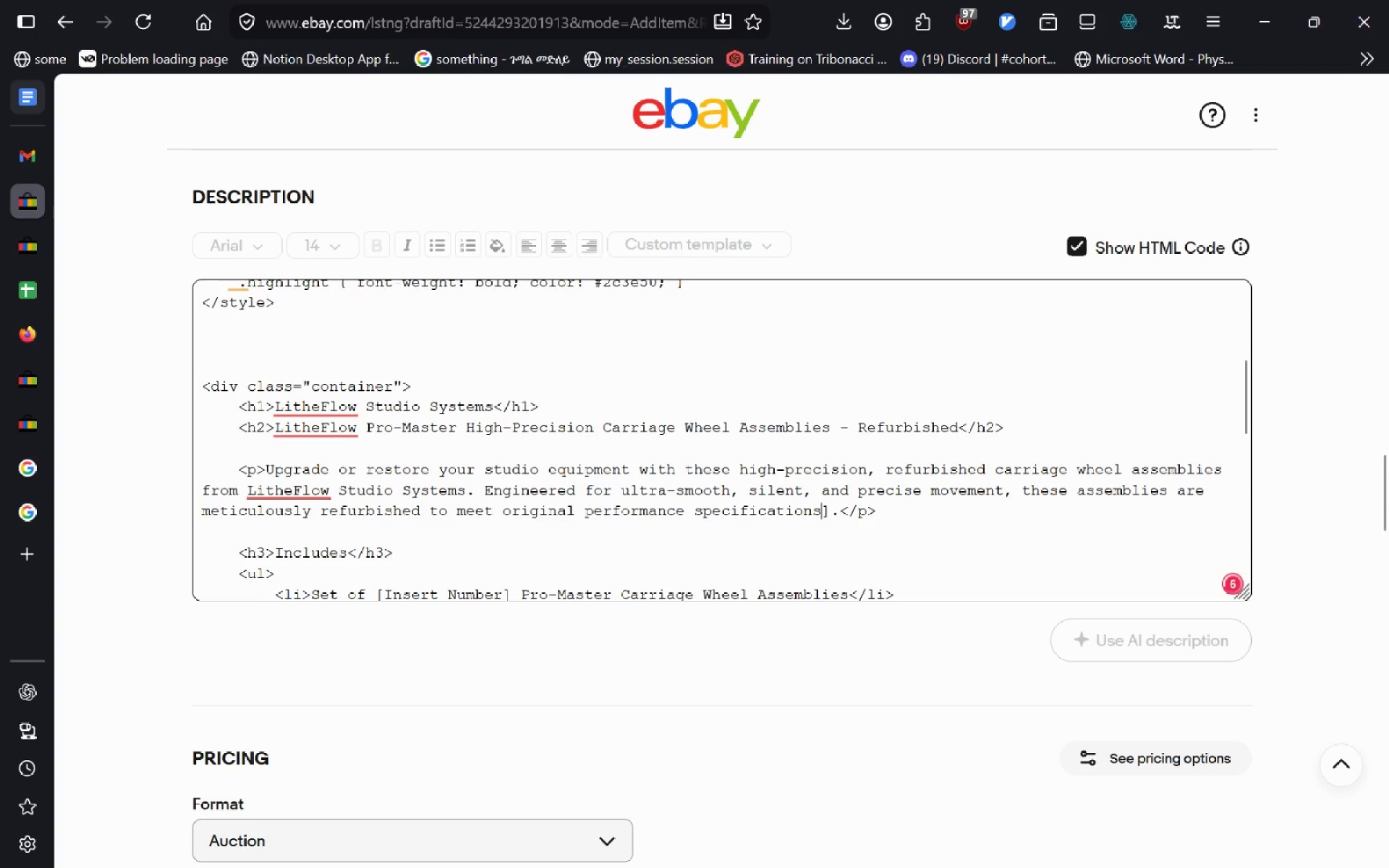 
key(Delete)
 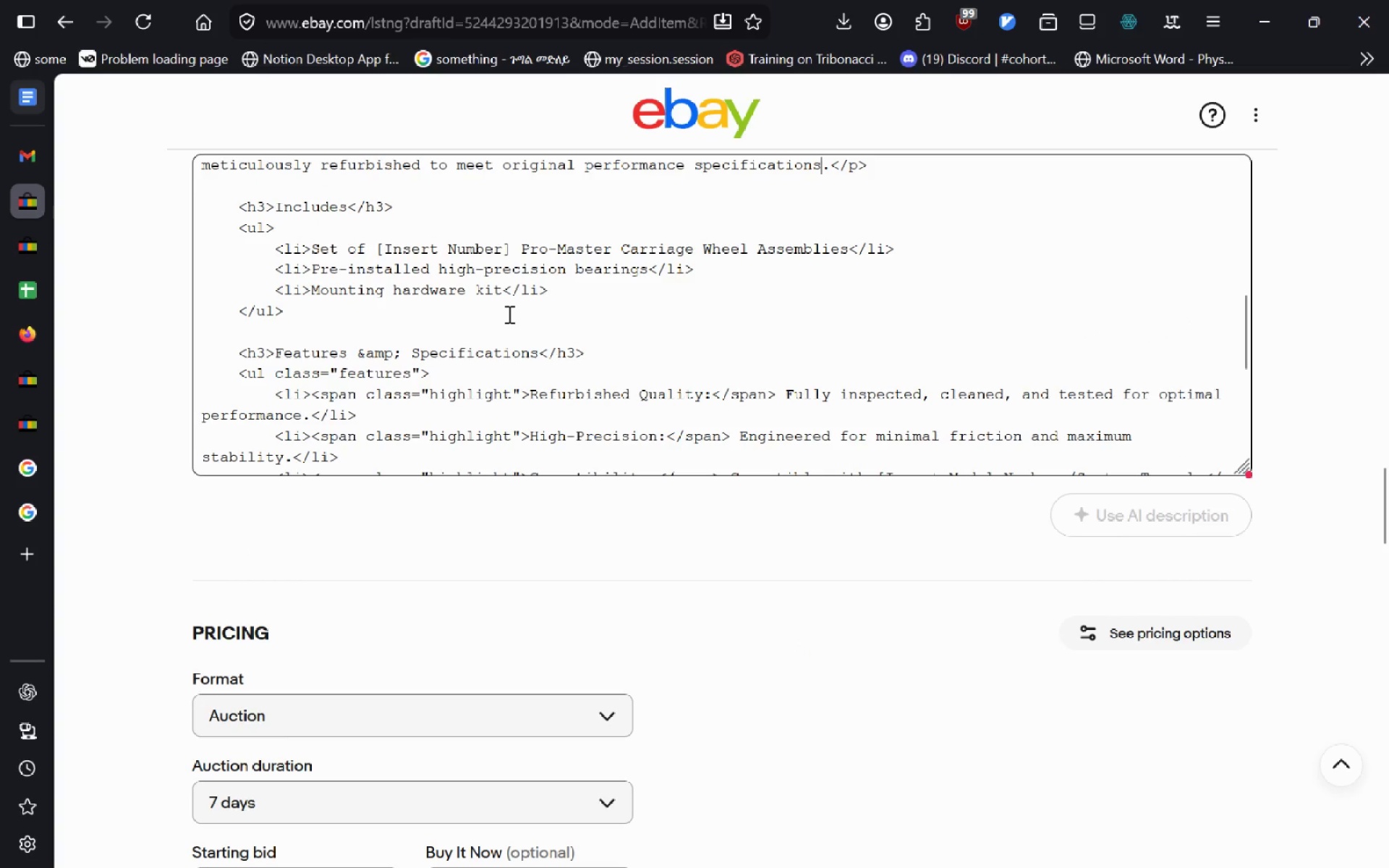 
wait(8.7)
 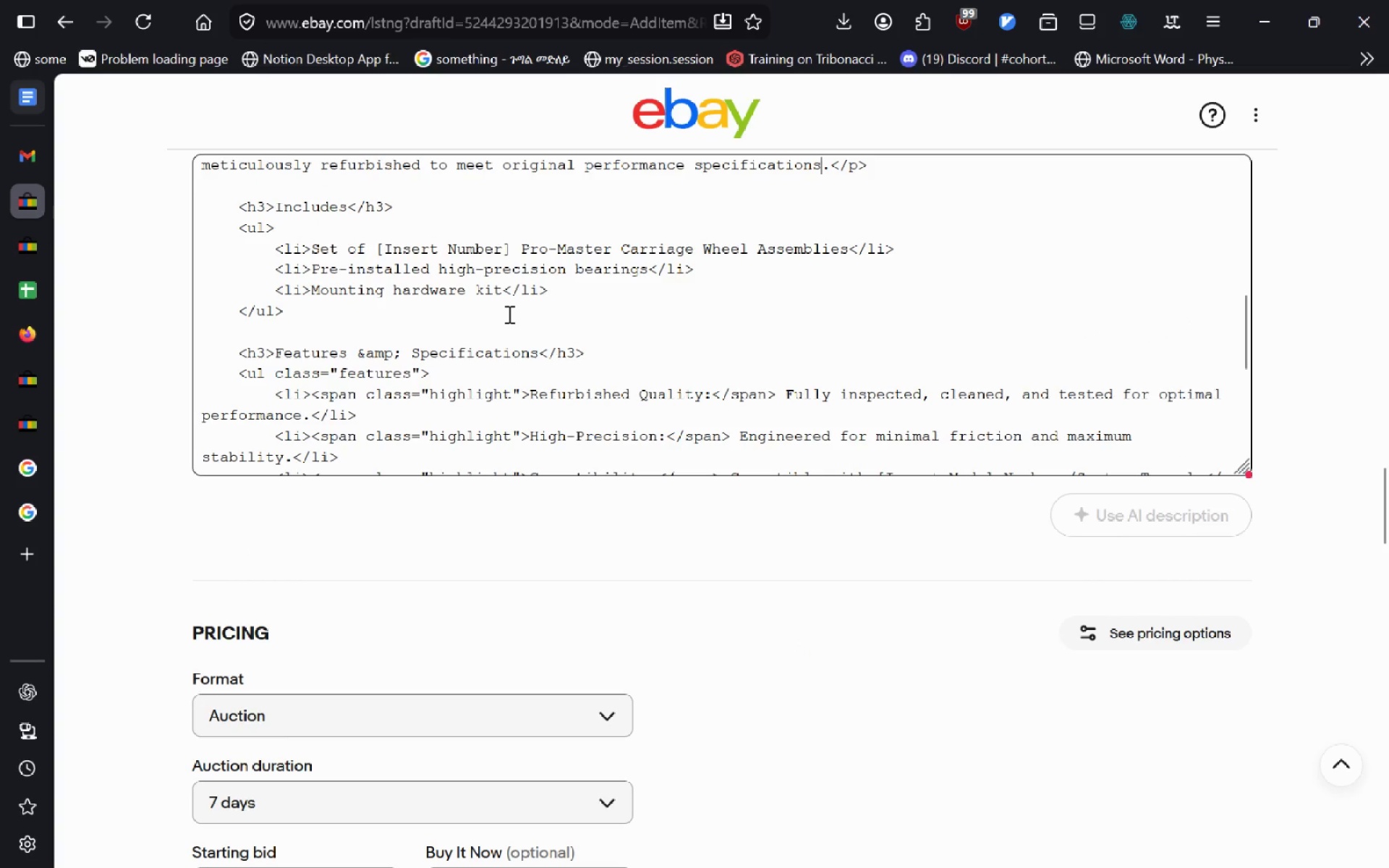 
left_click([508, 314])
 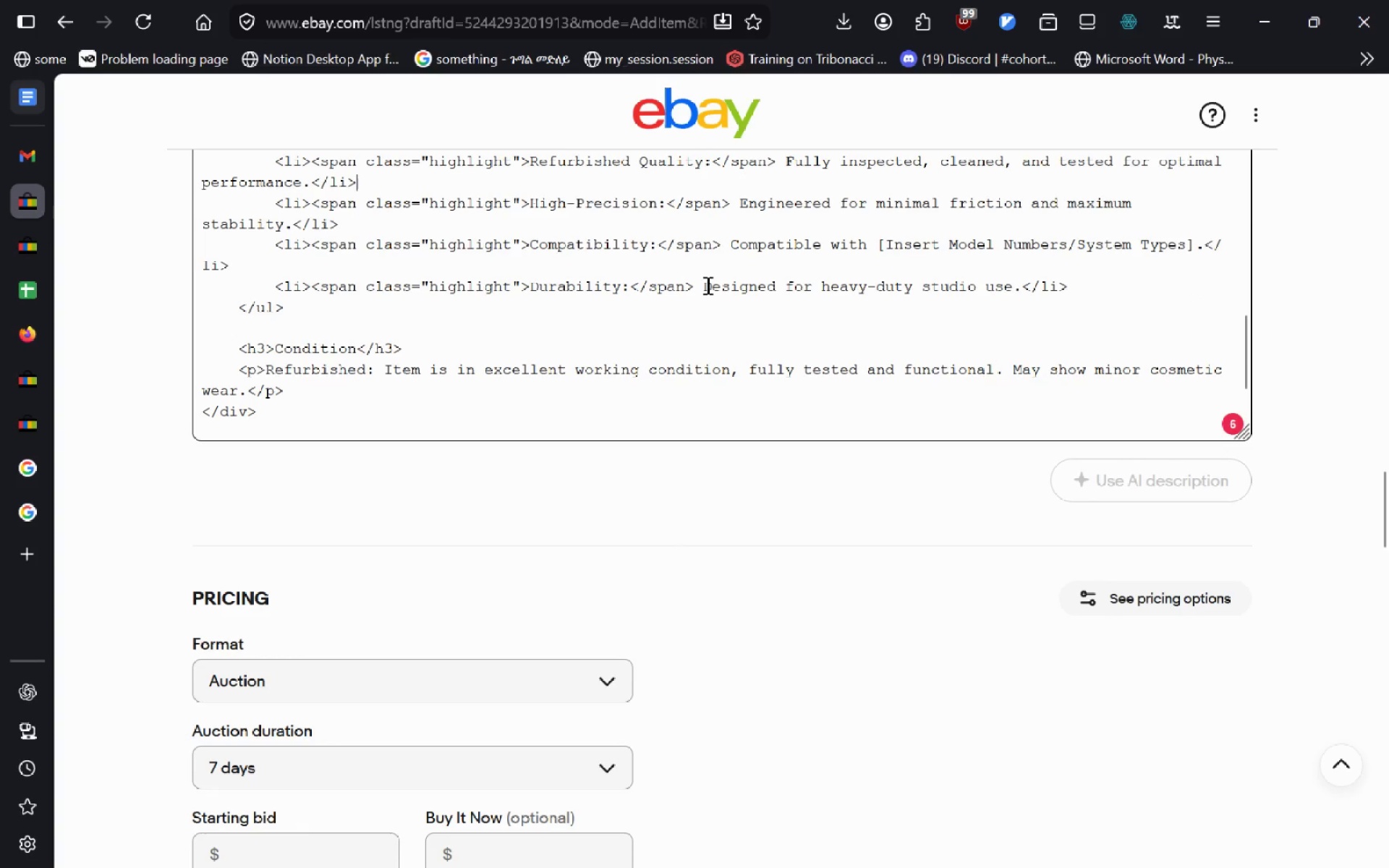 
wait(11.36)
 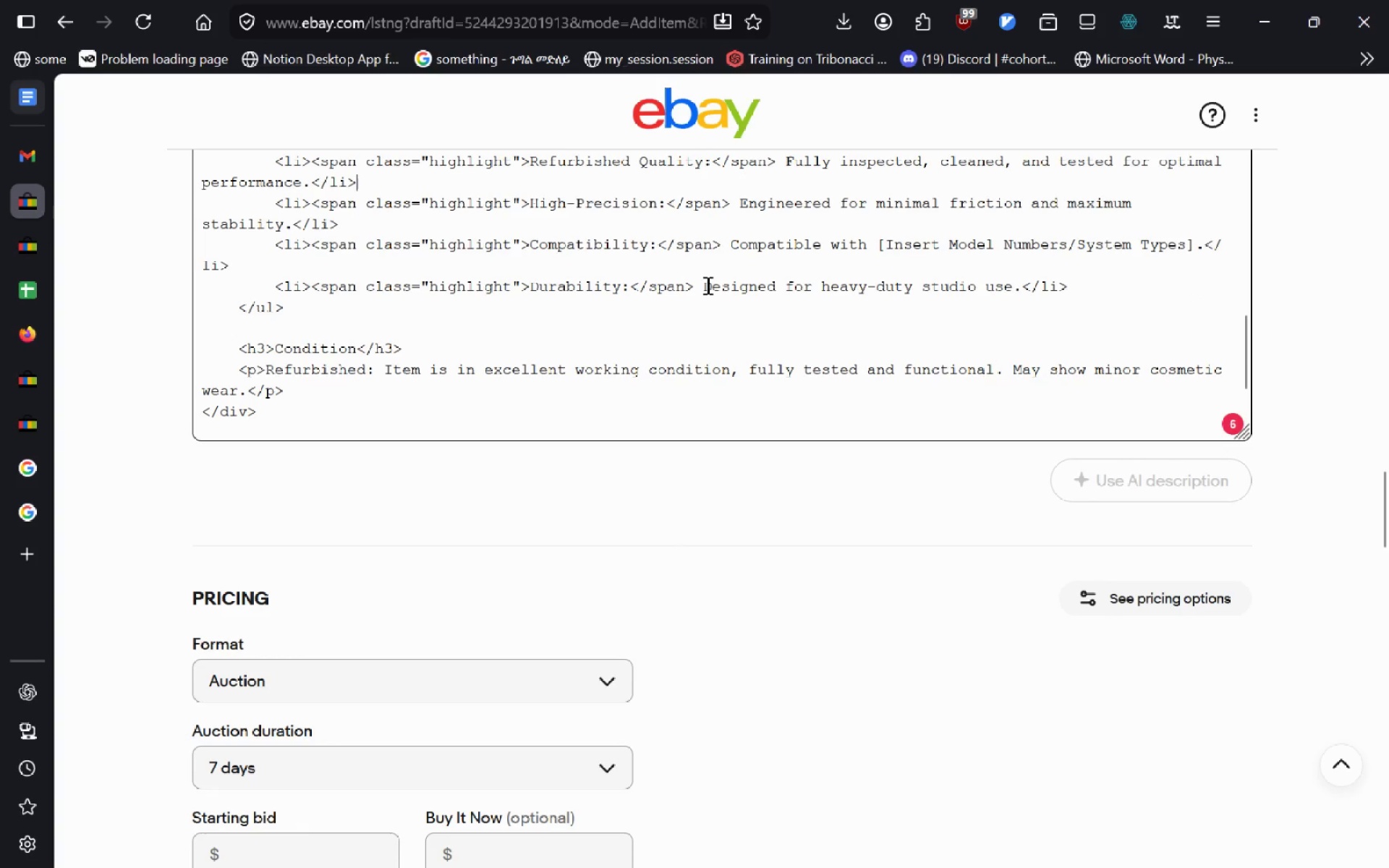 
left_click_drag(start_coordinate=[514, 382], to_coordinate=[375, 382])
 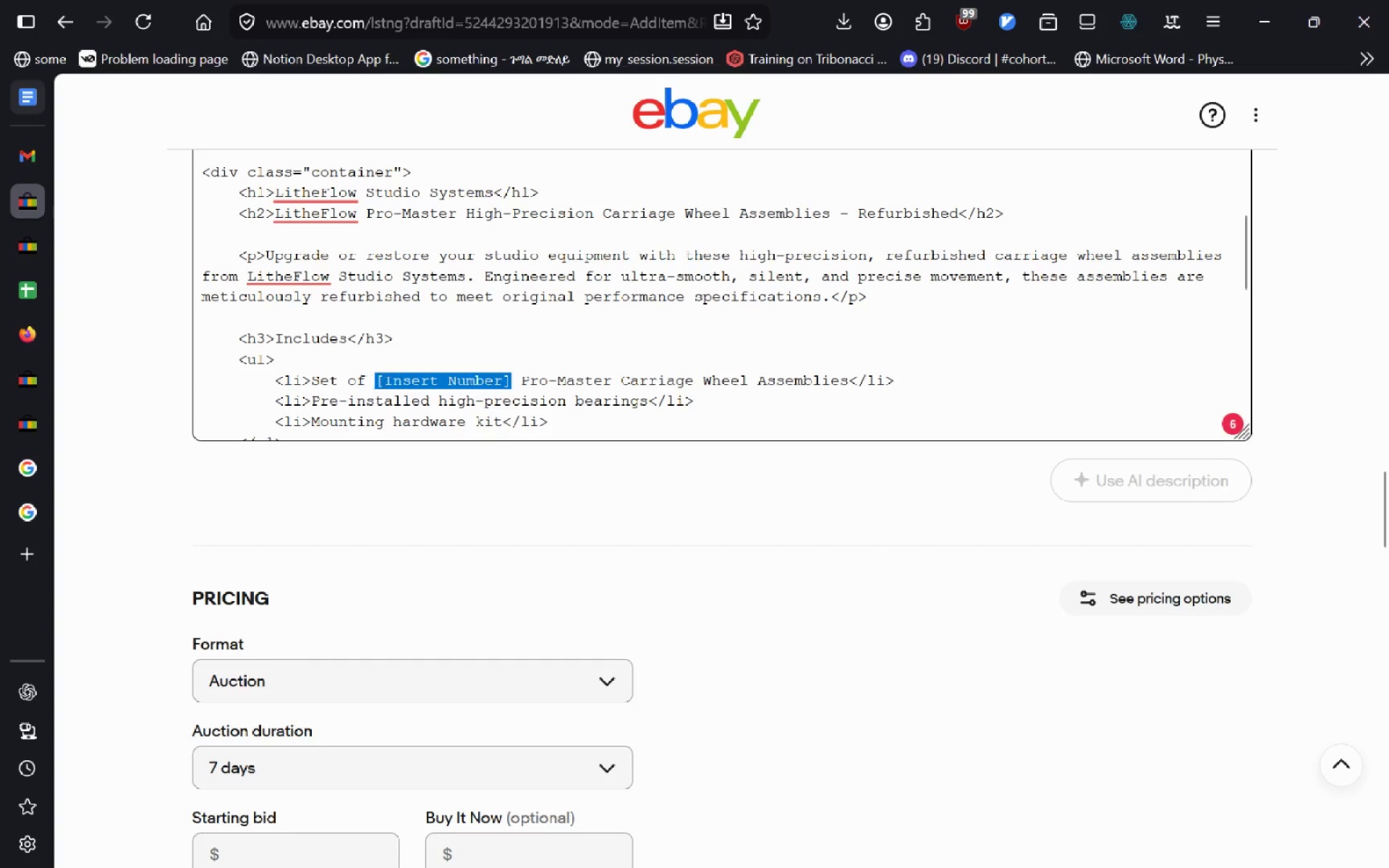 
key(Backspace)
 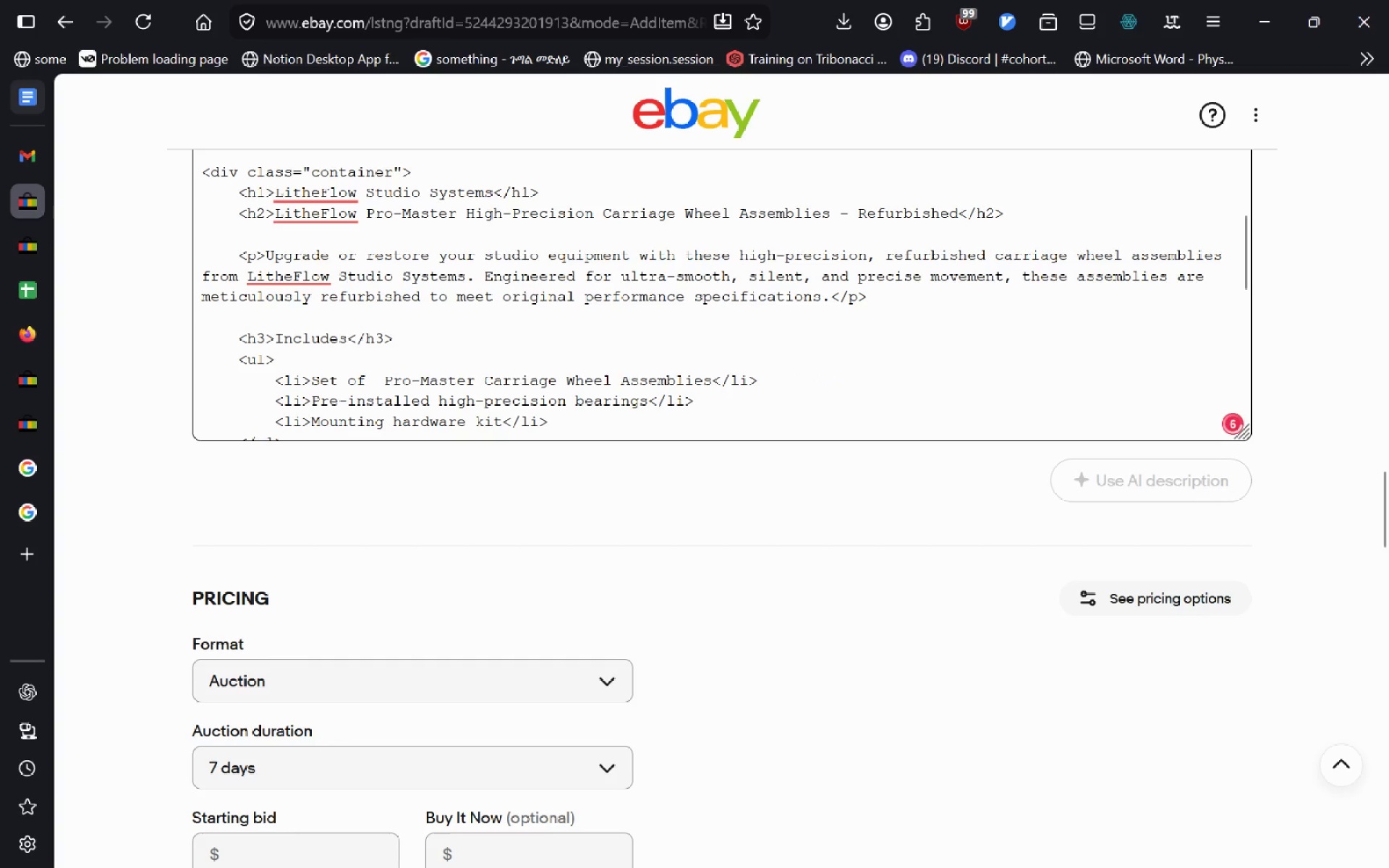 
key(2)
 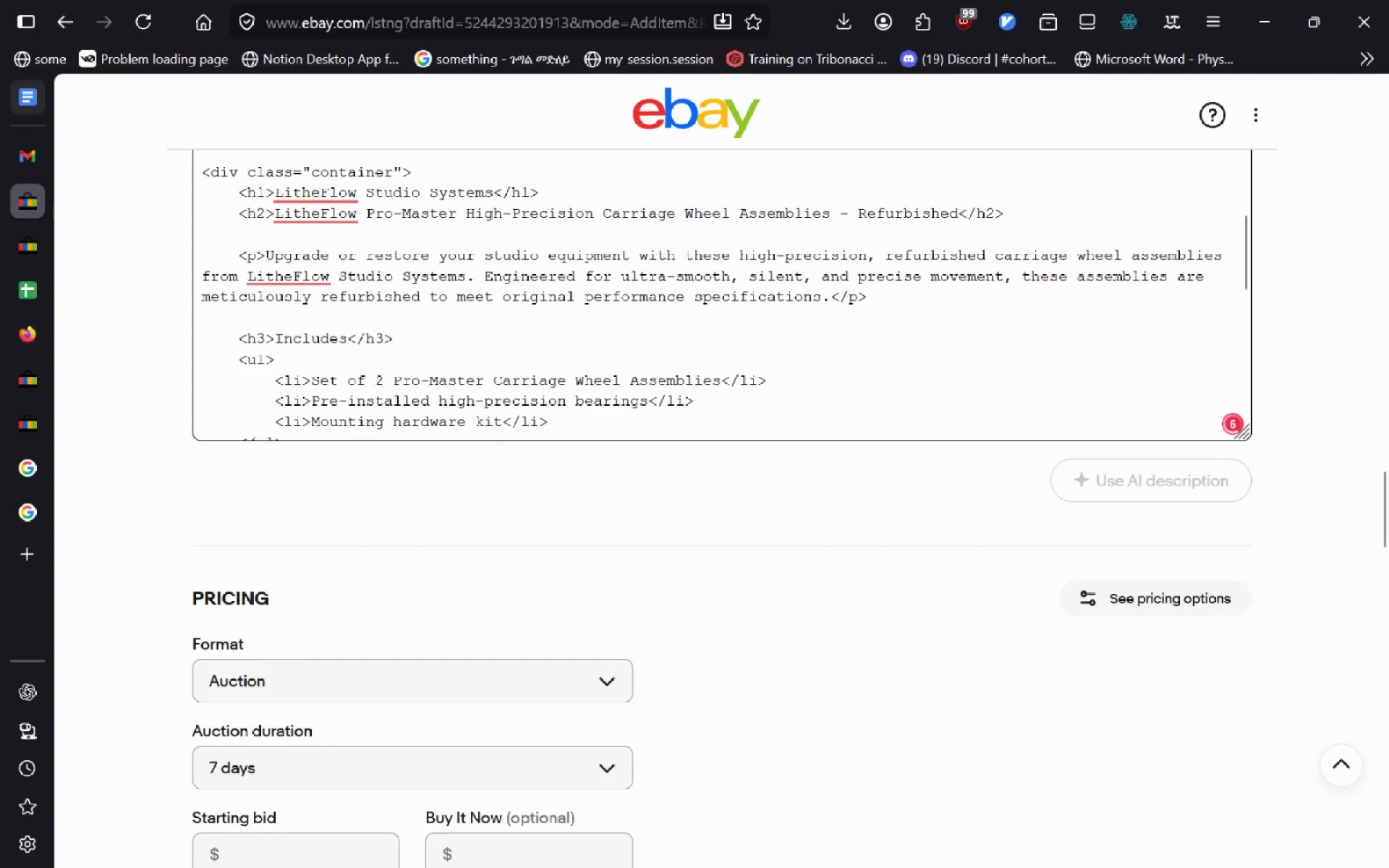 
key(Delete)
 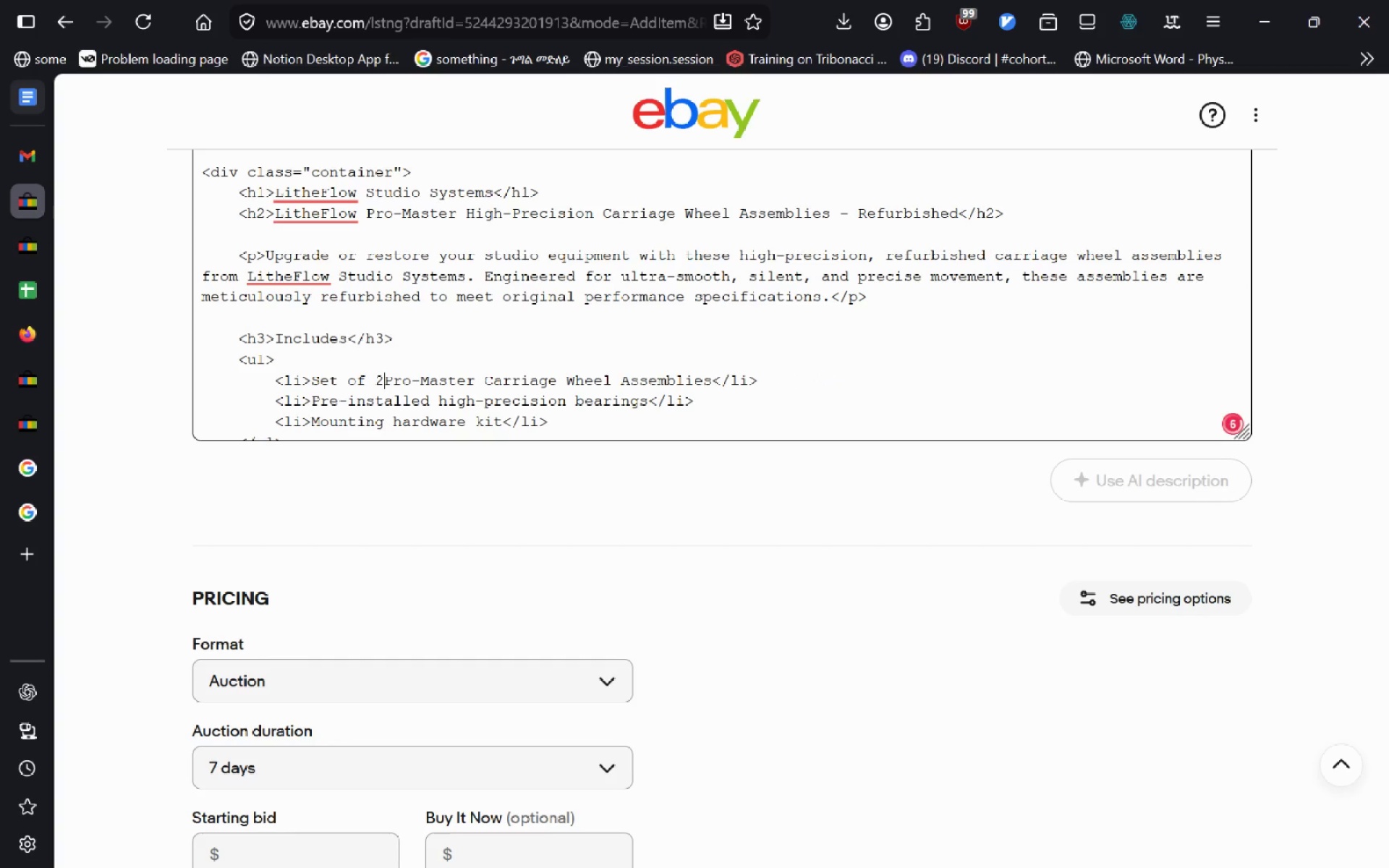 
key(ArrowLeft)
 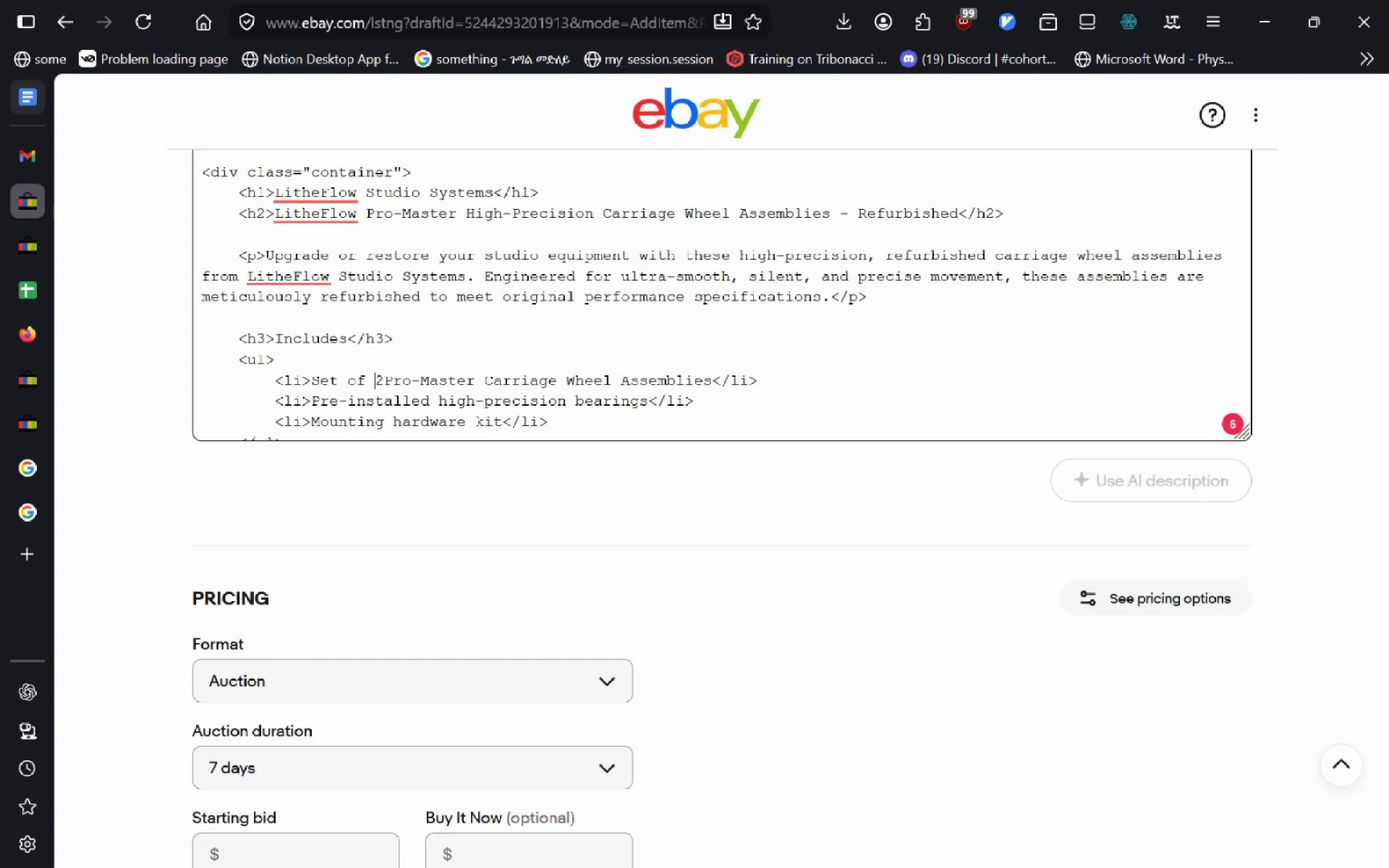 
key(Backspace)
 